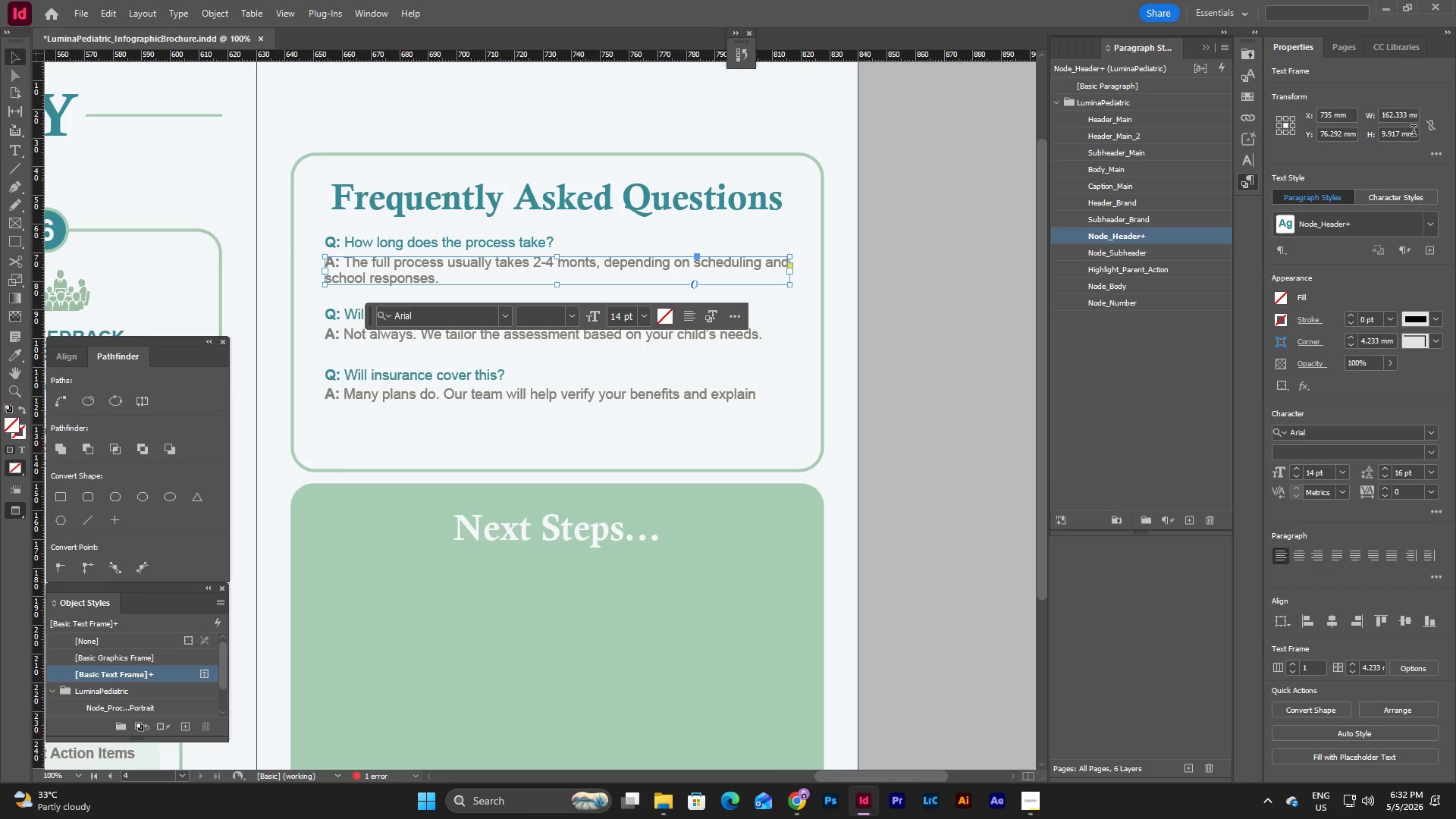 
left_click_drag(start_coordinate=[1414, 135], to_coordinate=[1327, 136])
 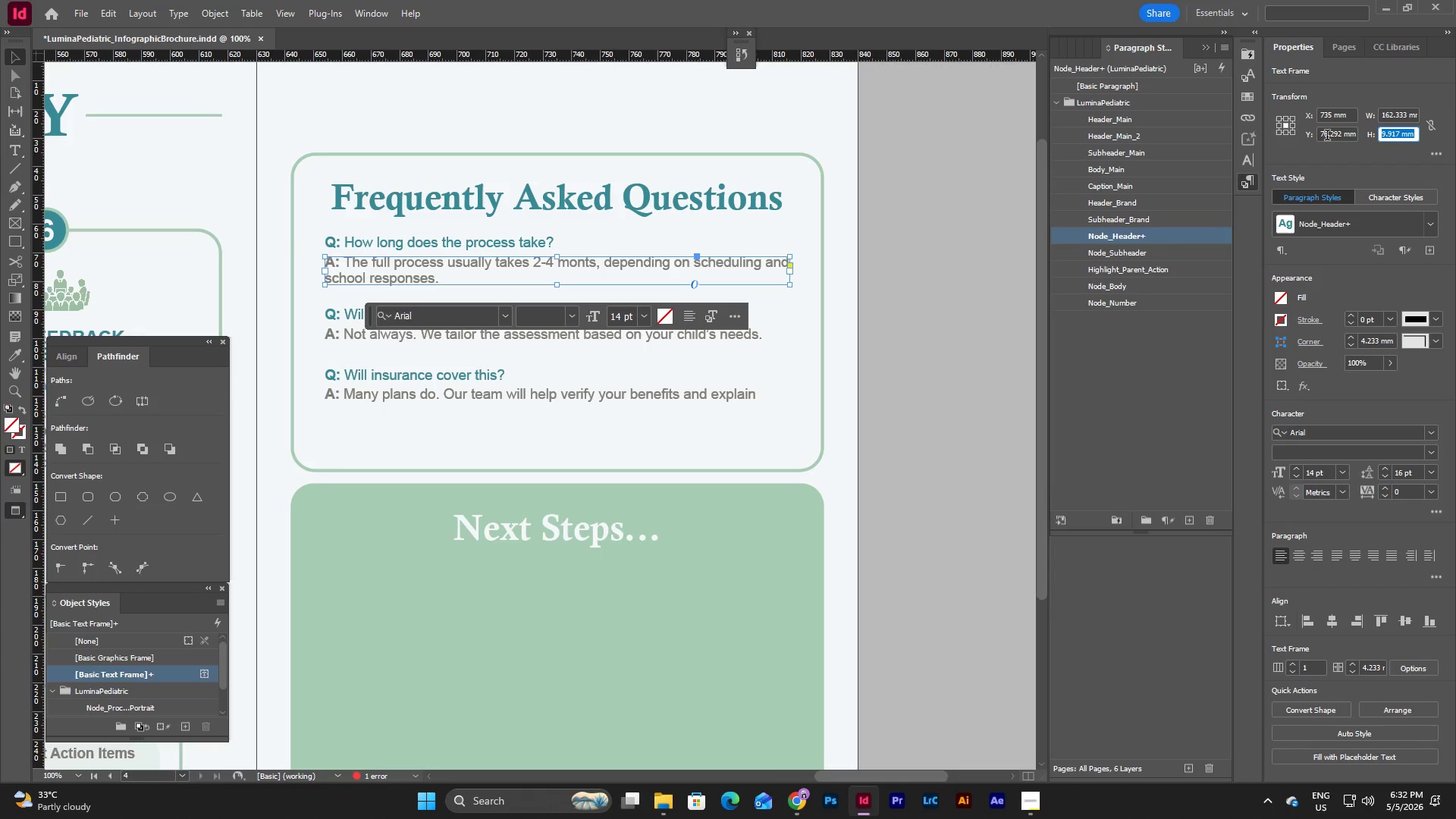 
key(Control+C)
 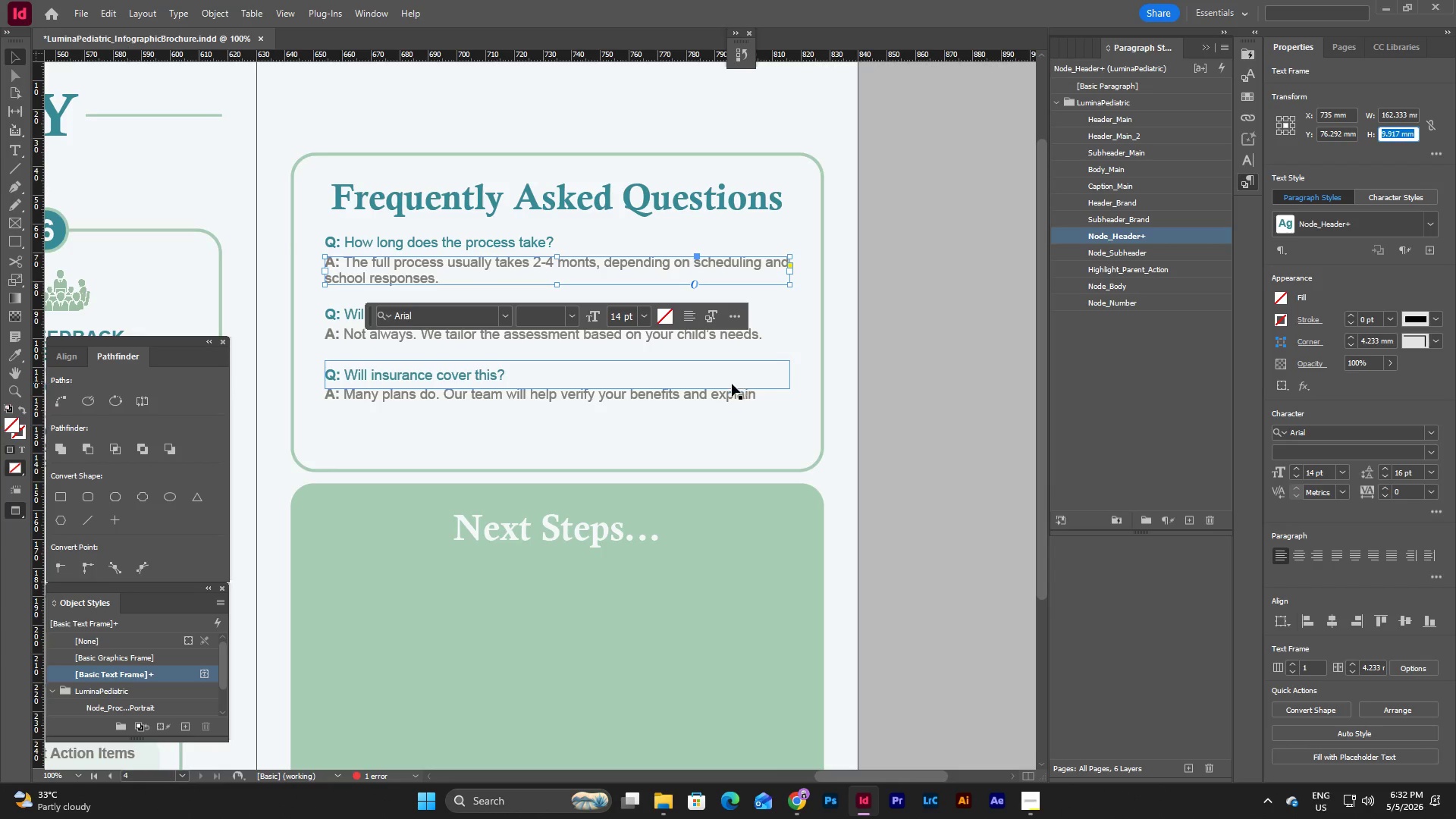 
left_click([727, 395])
 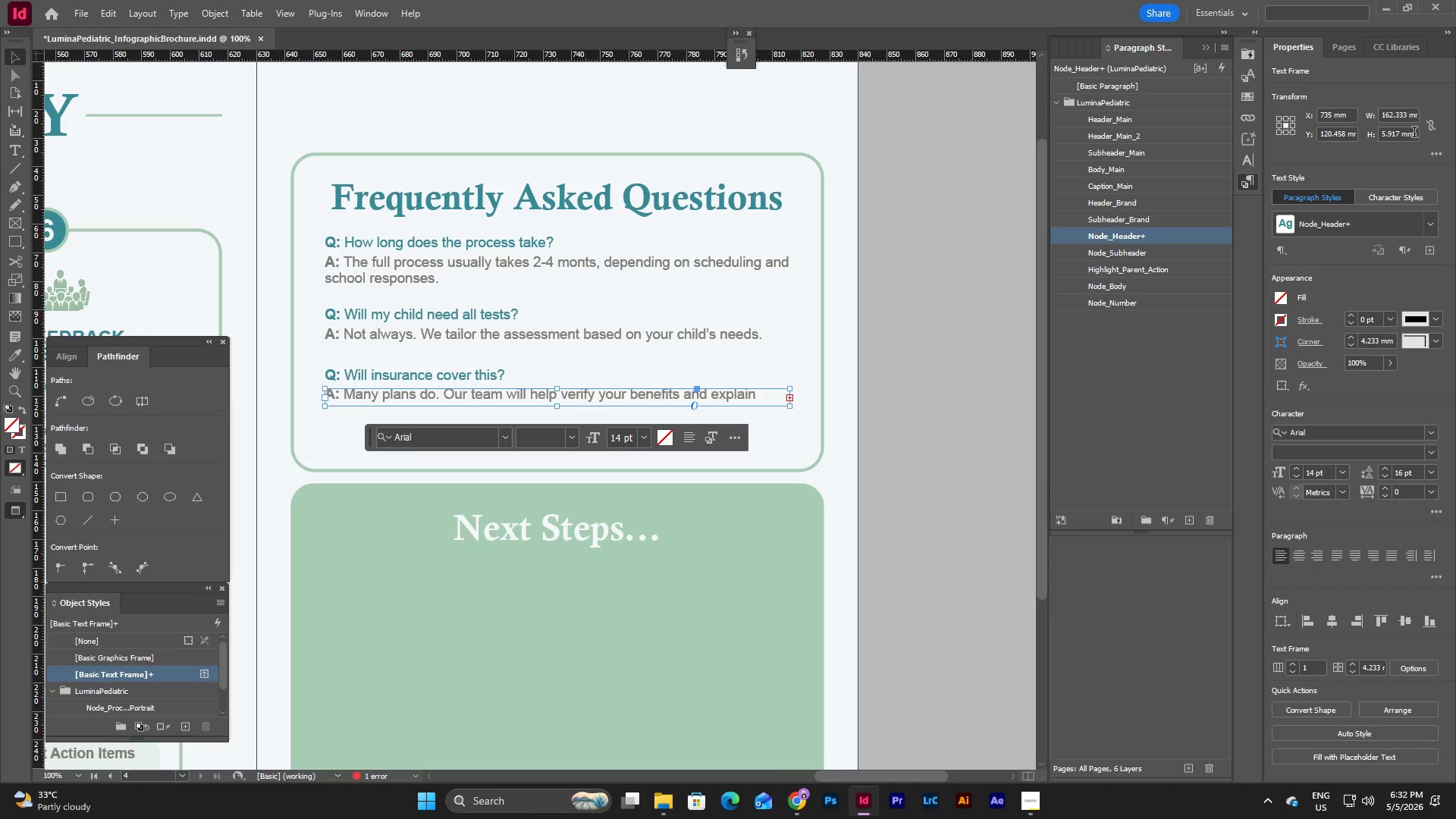 
left_click_drag(start_coordinate=[1416, 133], to_coordinate=[1316, 130])
 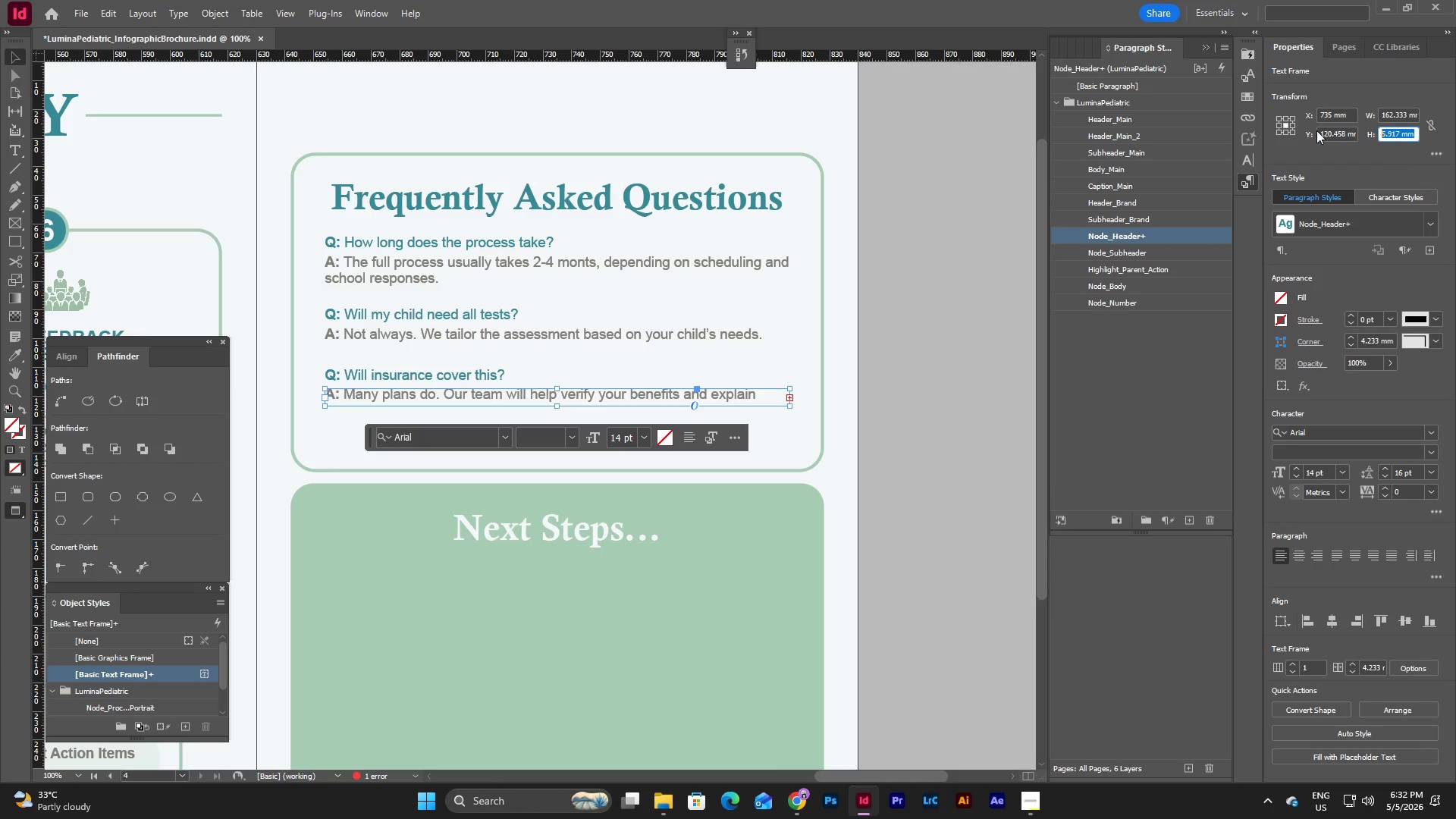 
key(Control+V)
 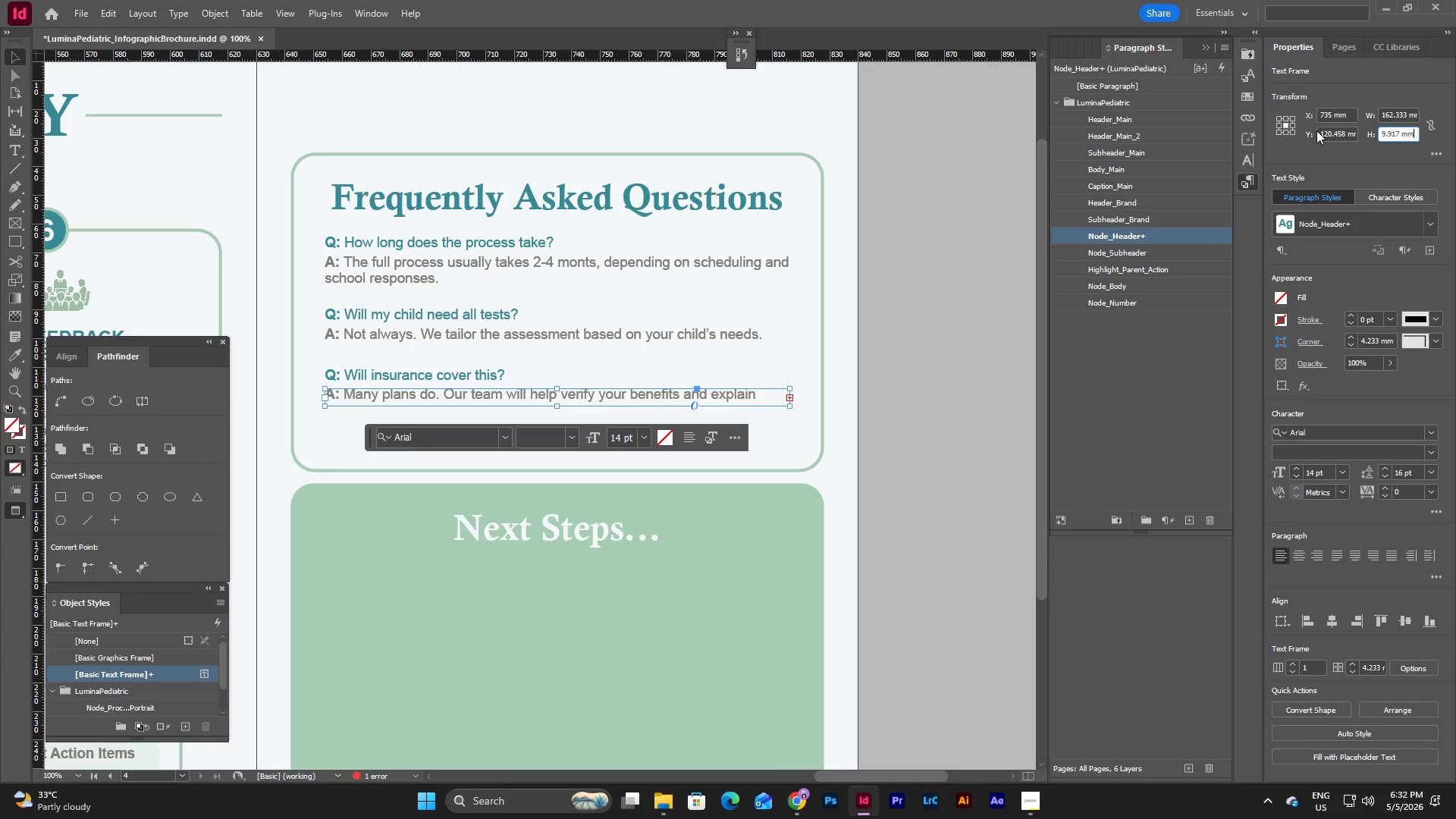 
key(NumpadEnter)
 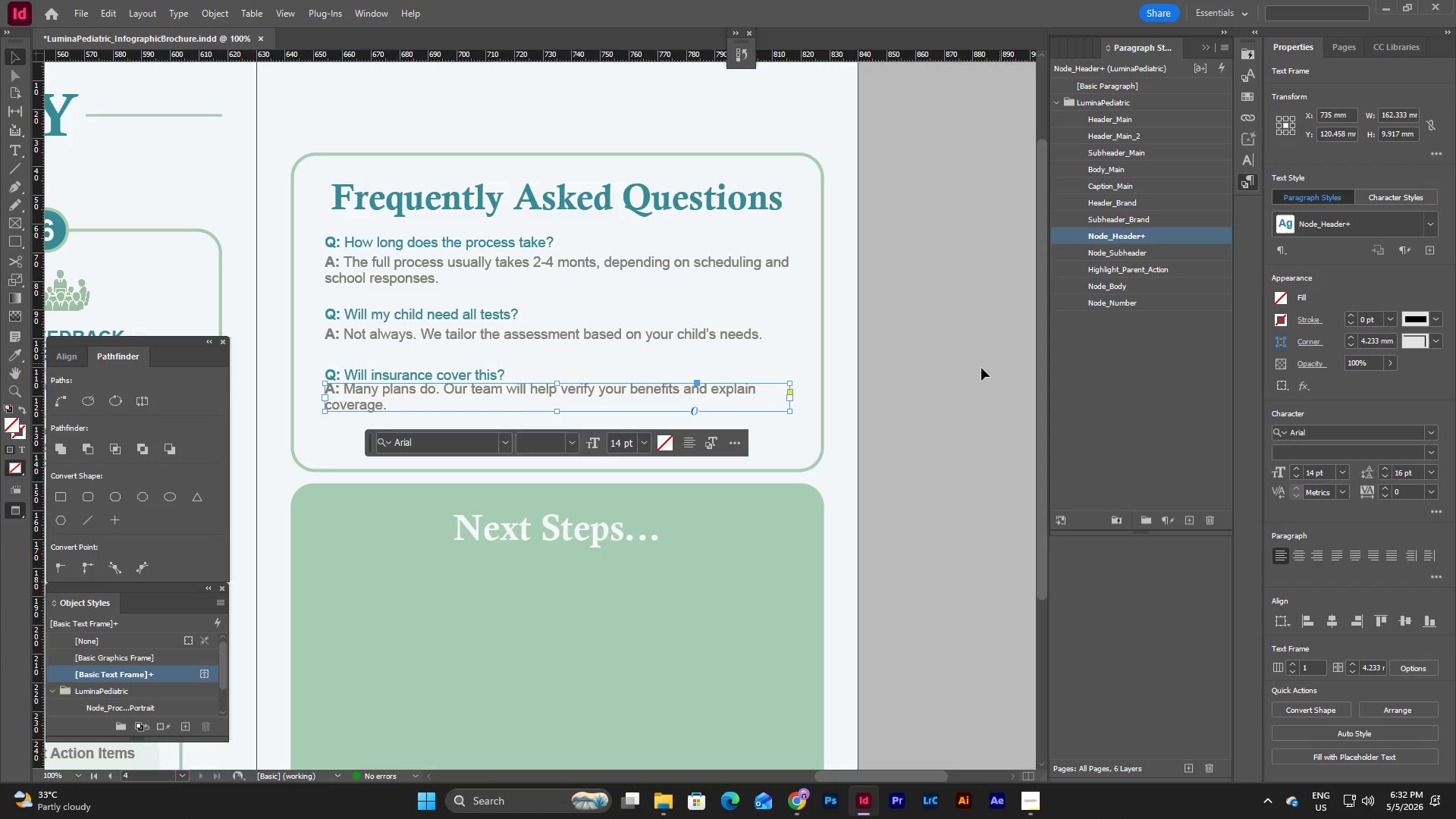 
left_click([940, 364])
 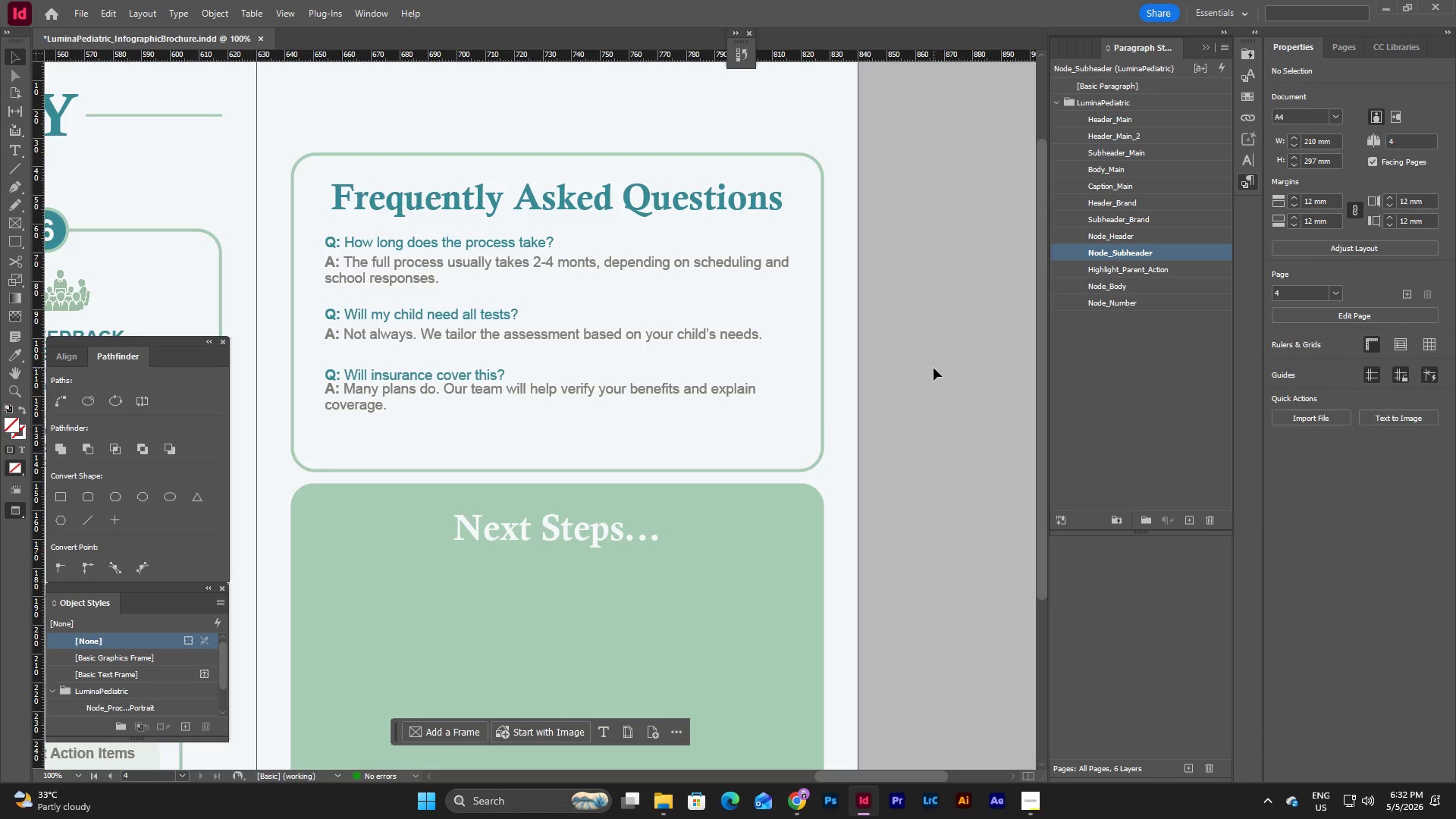 
key(W)
 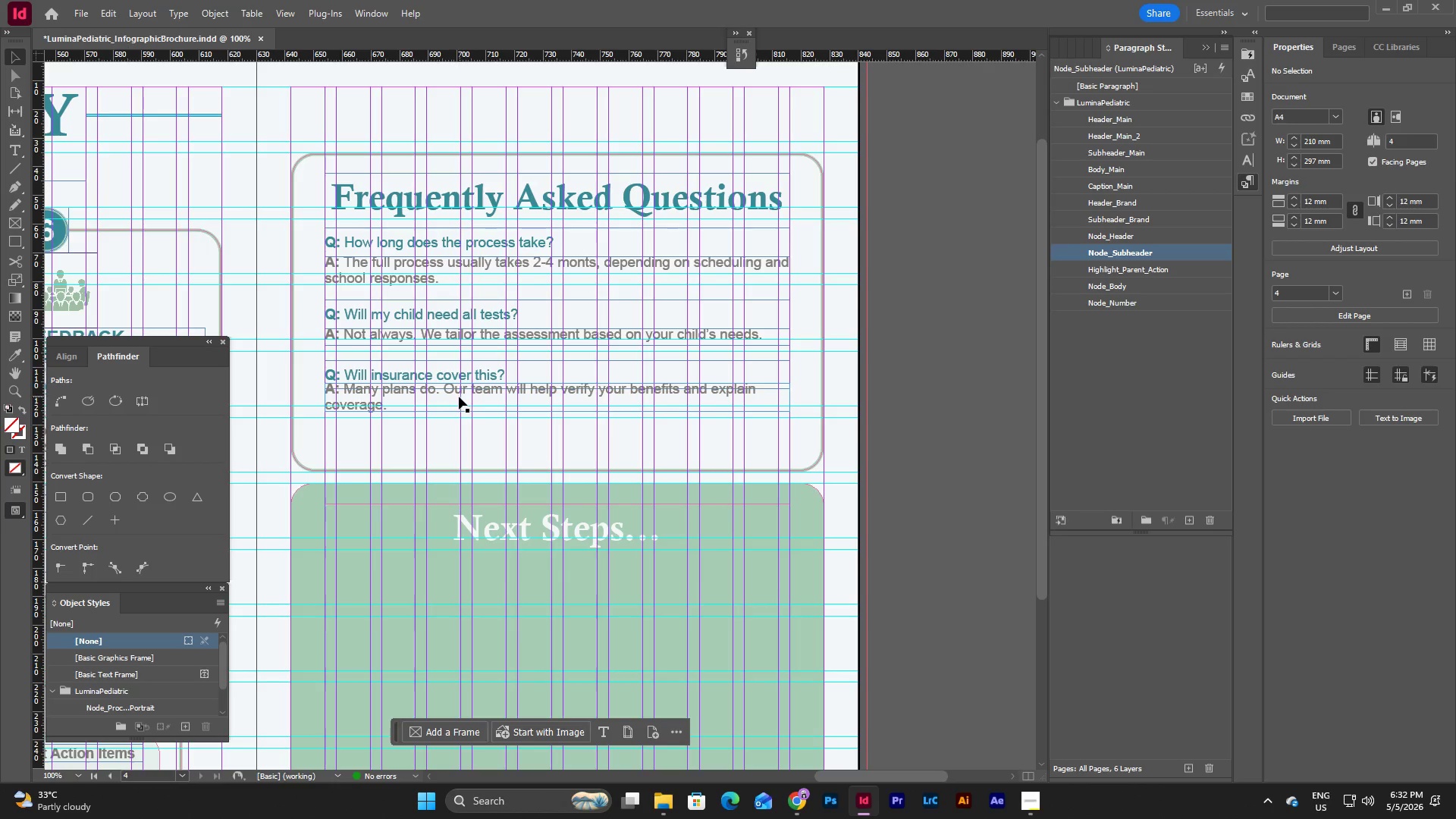 
left_click_drag(start_coordinate=[489, 394], to_coordinate=[489, 399])
 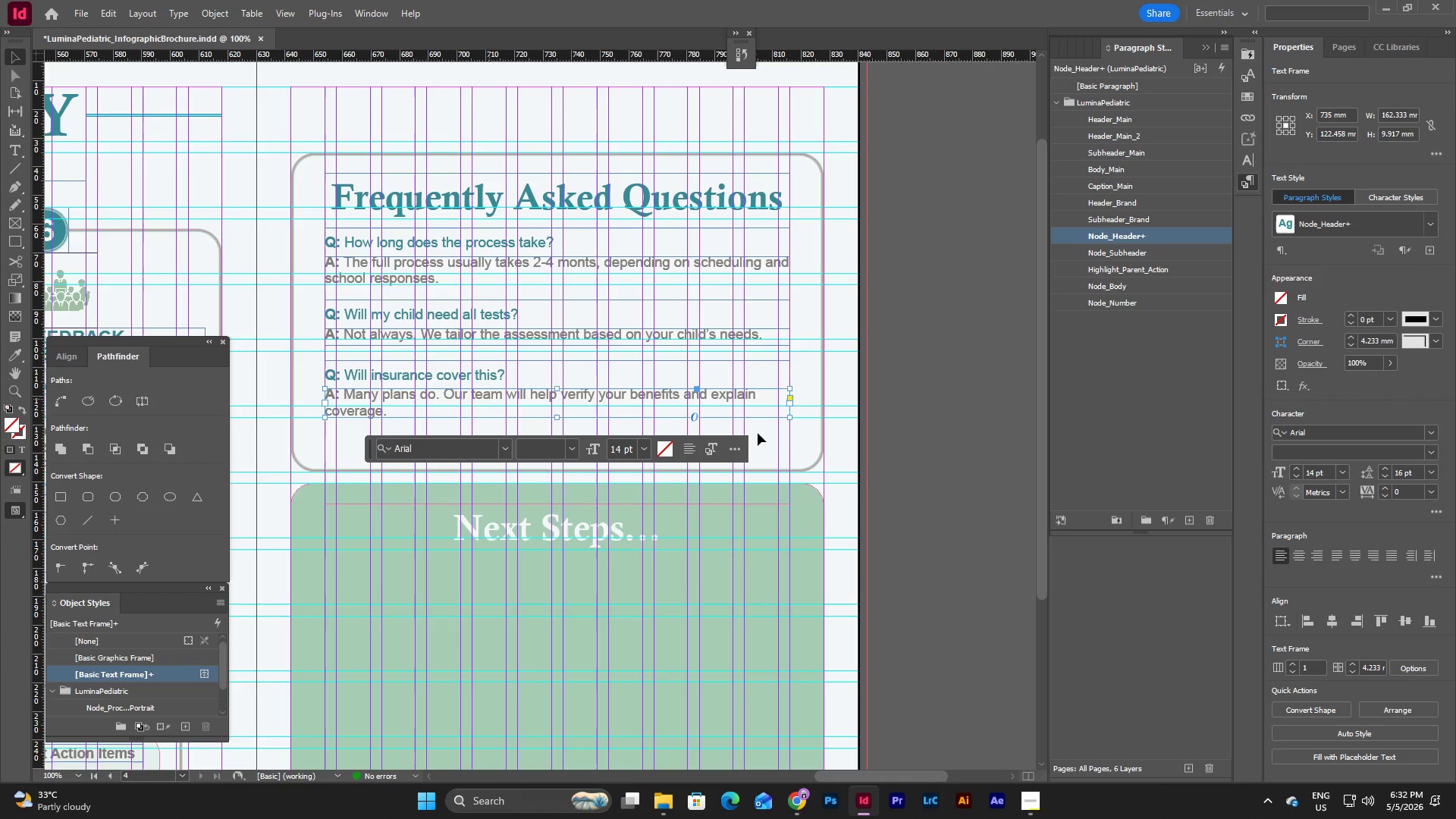 
left_click([945, 459])
 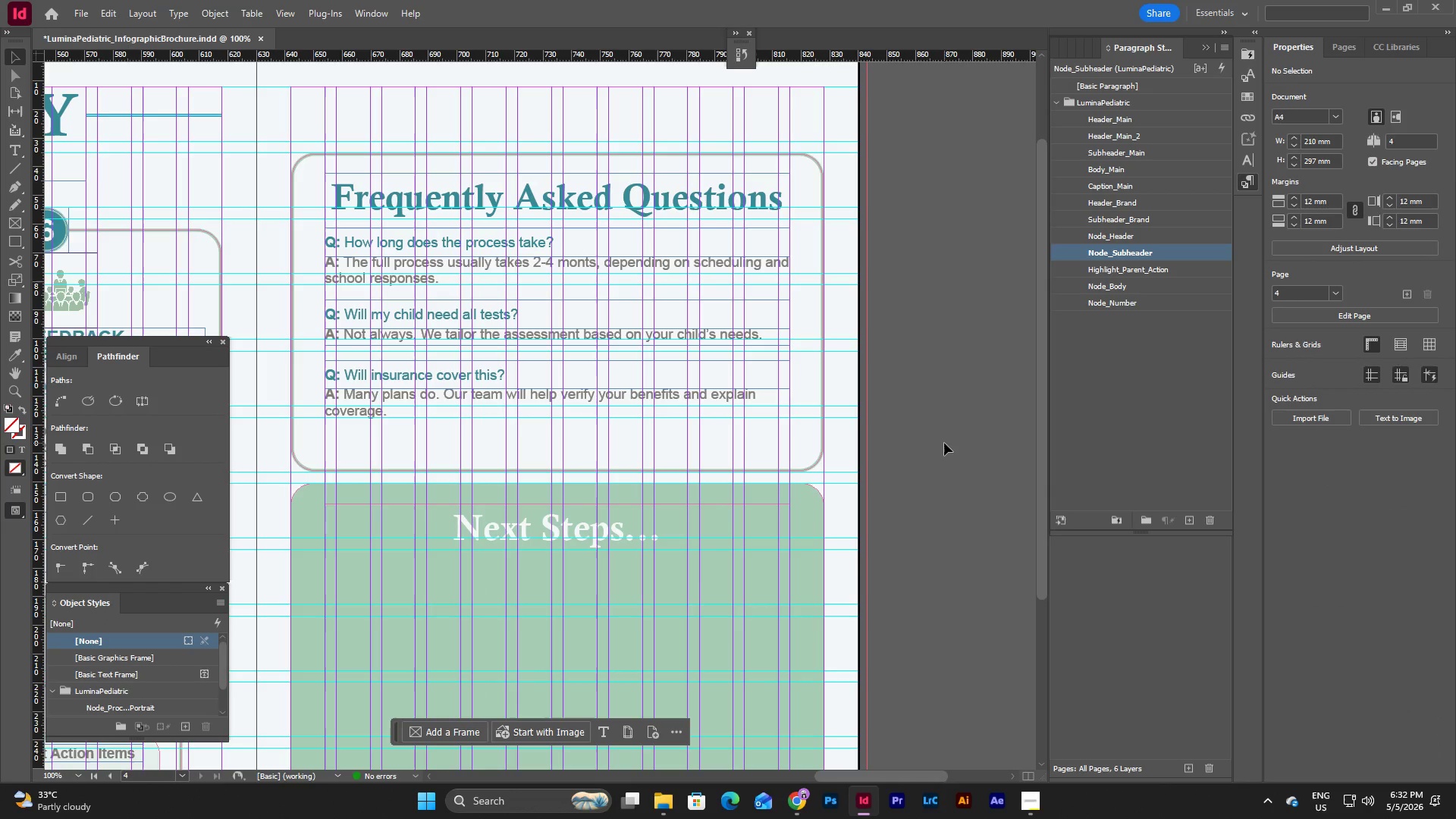 
left_click([944, 443])
 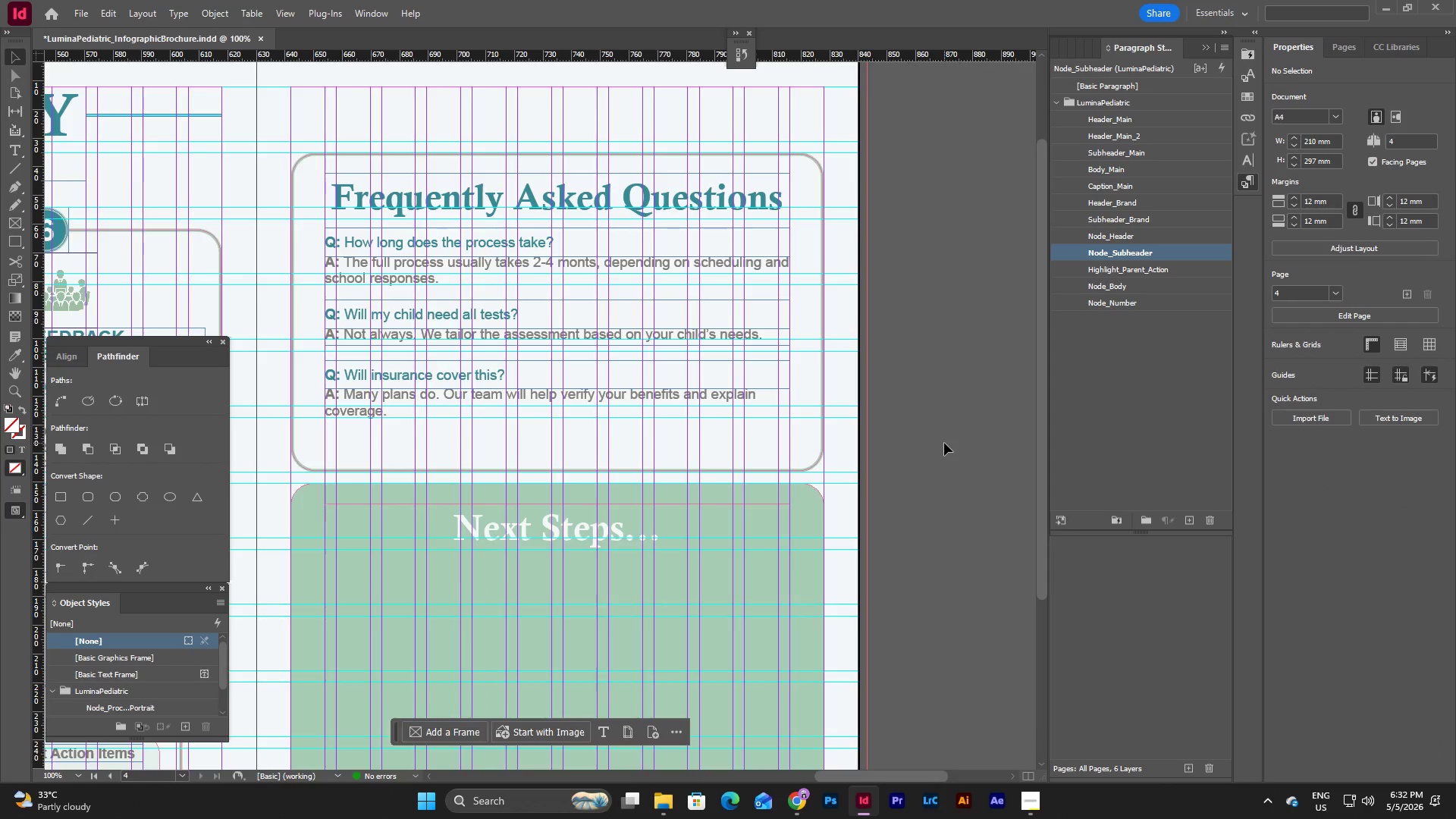 
key(W)
 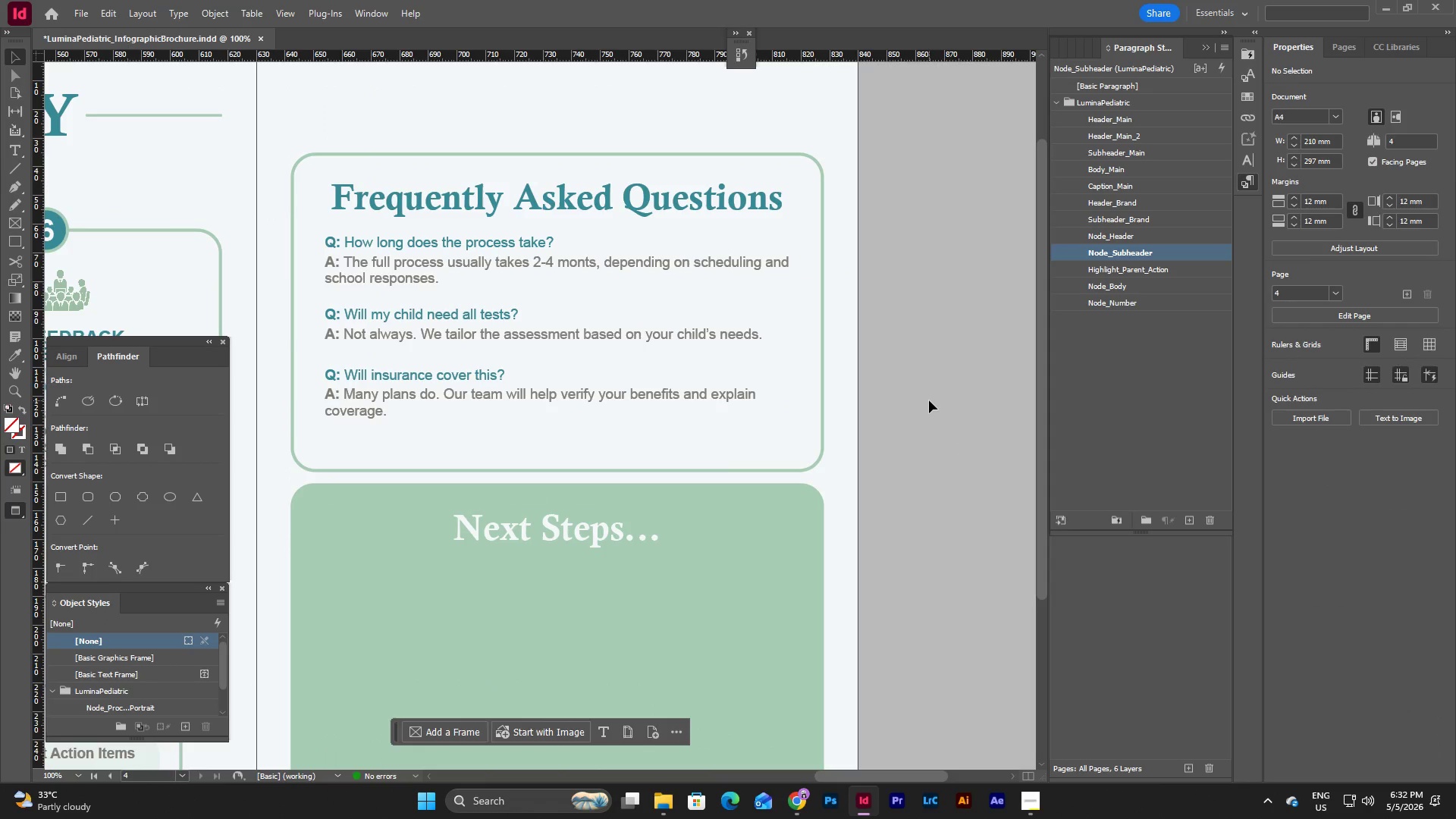 
scroll: coordinate [931, 400], scroll_direction: up, amount: 2.0
 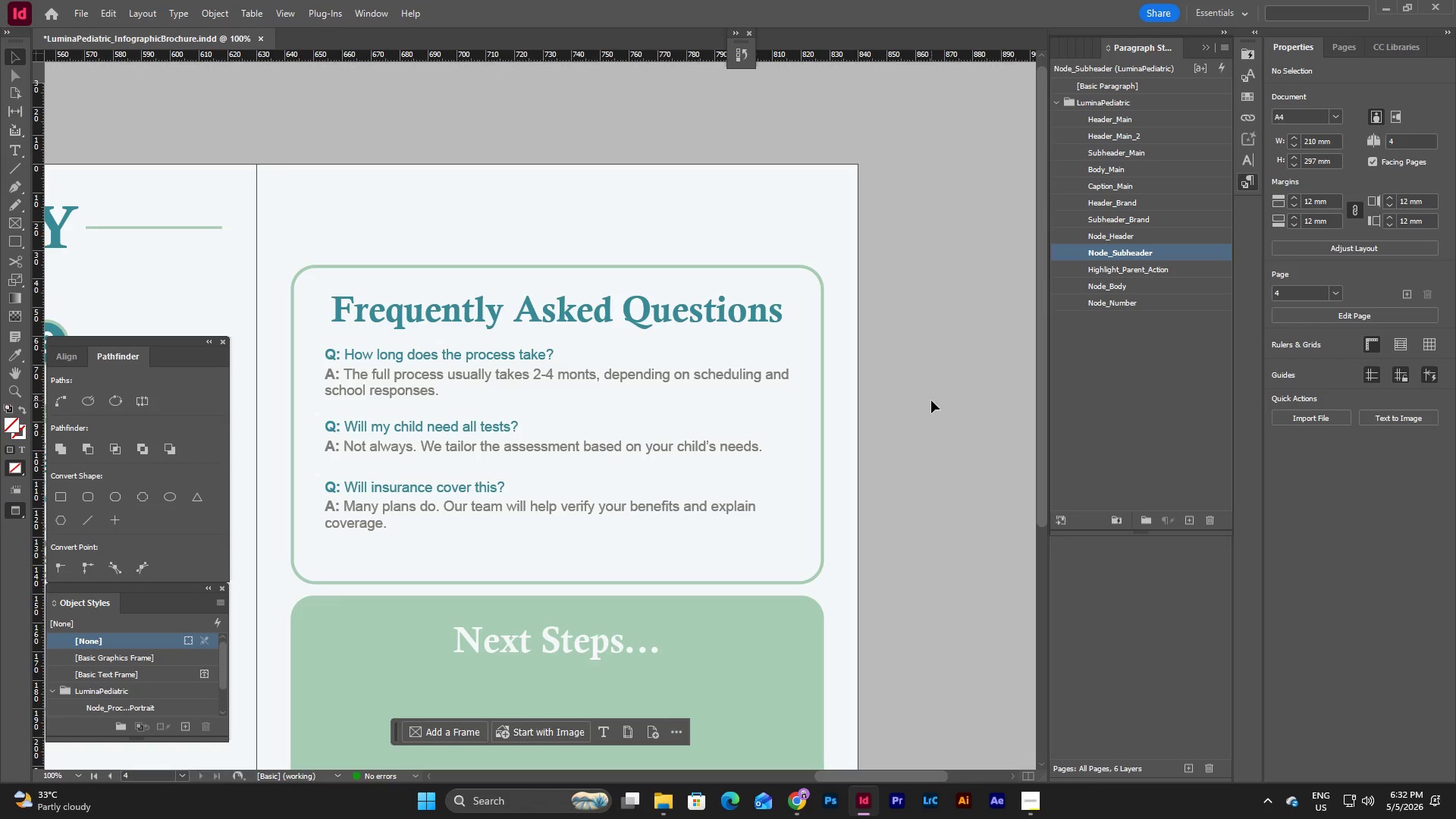 
scroll: coordinate [931, 400], scroll_direction: down, amount: 7.0
 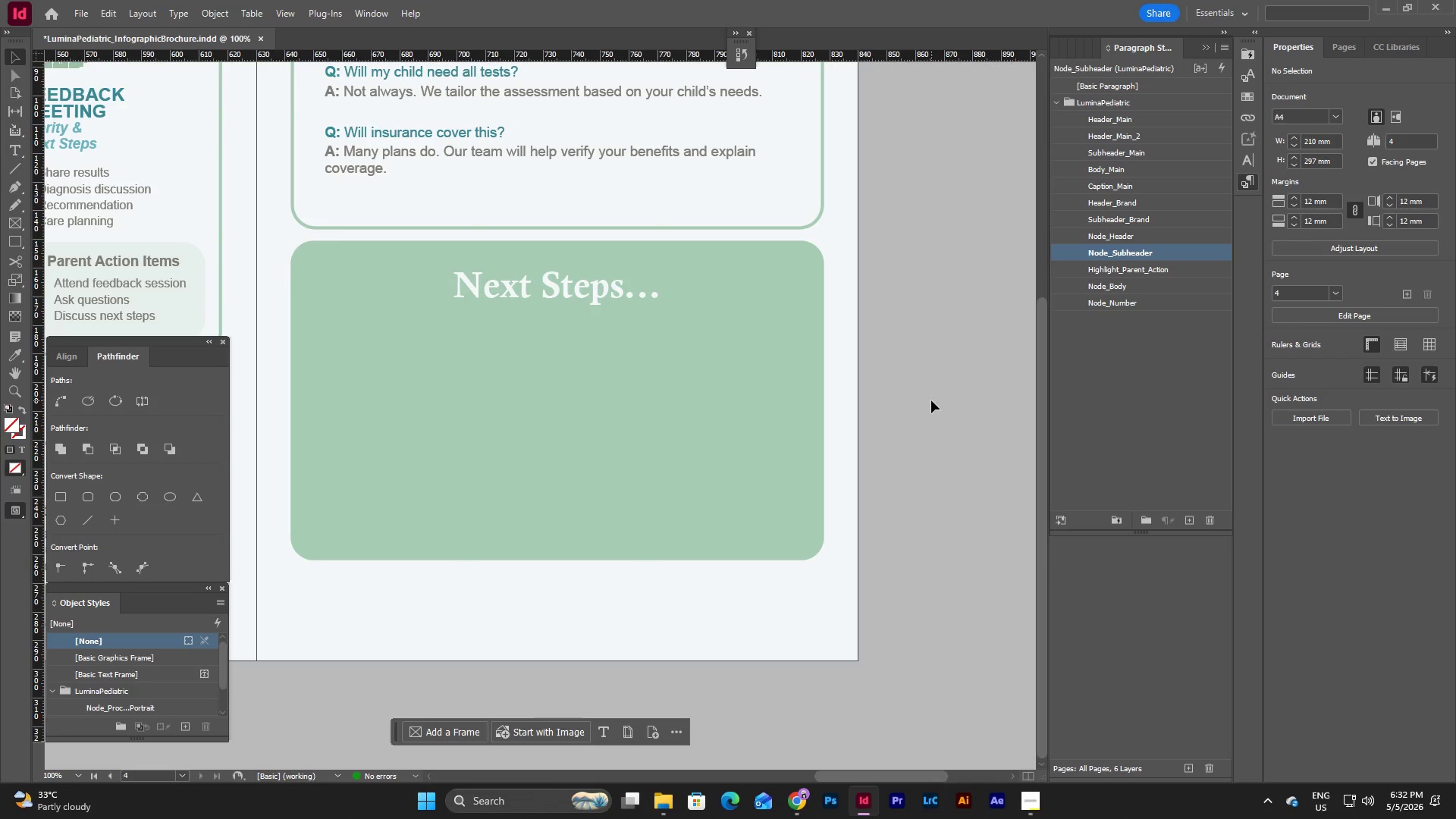 
key(W)
 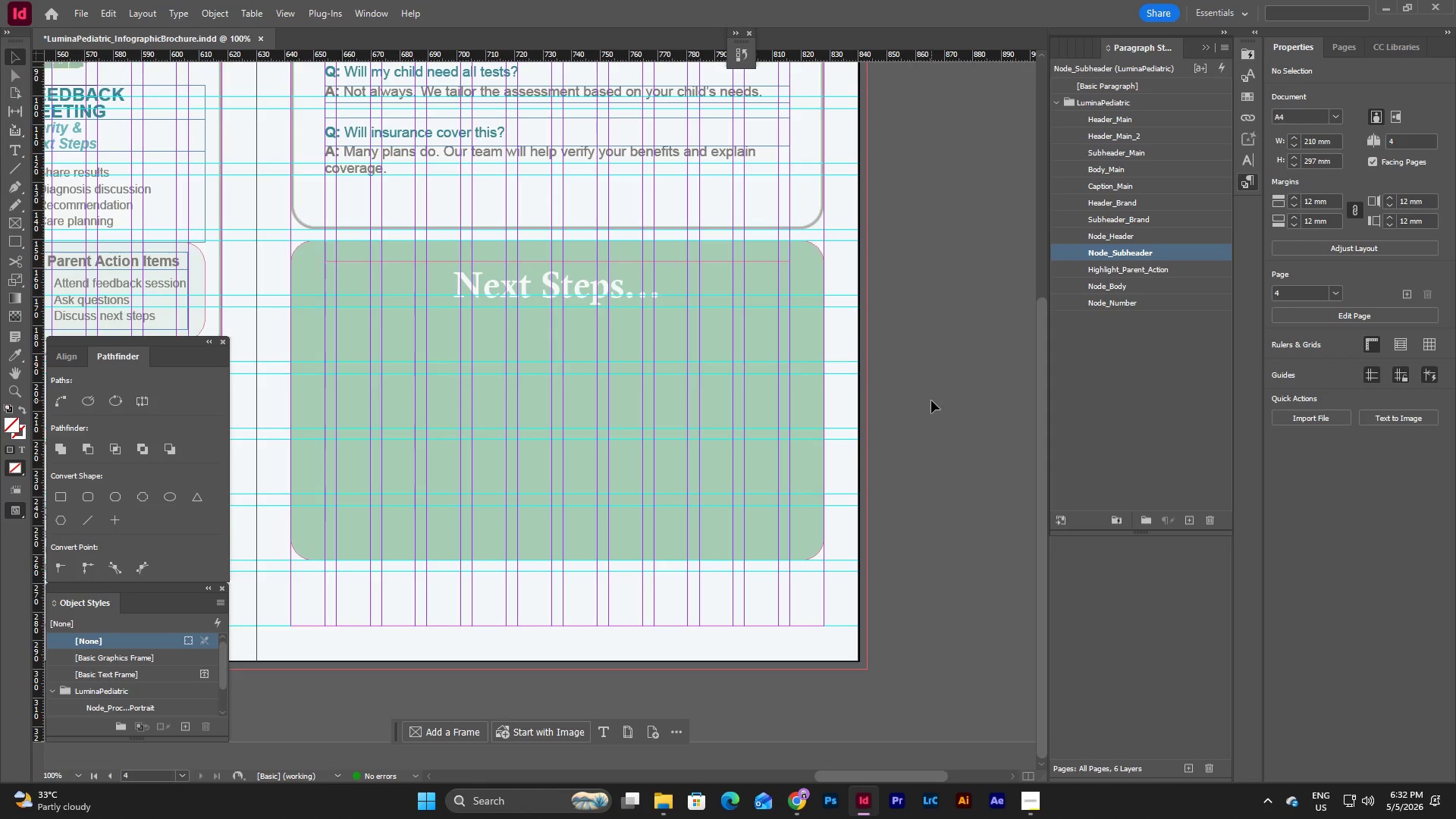 
scroll: coordinate [931, 400], scroll_direction: up, amount: 5.0
 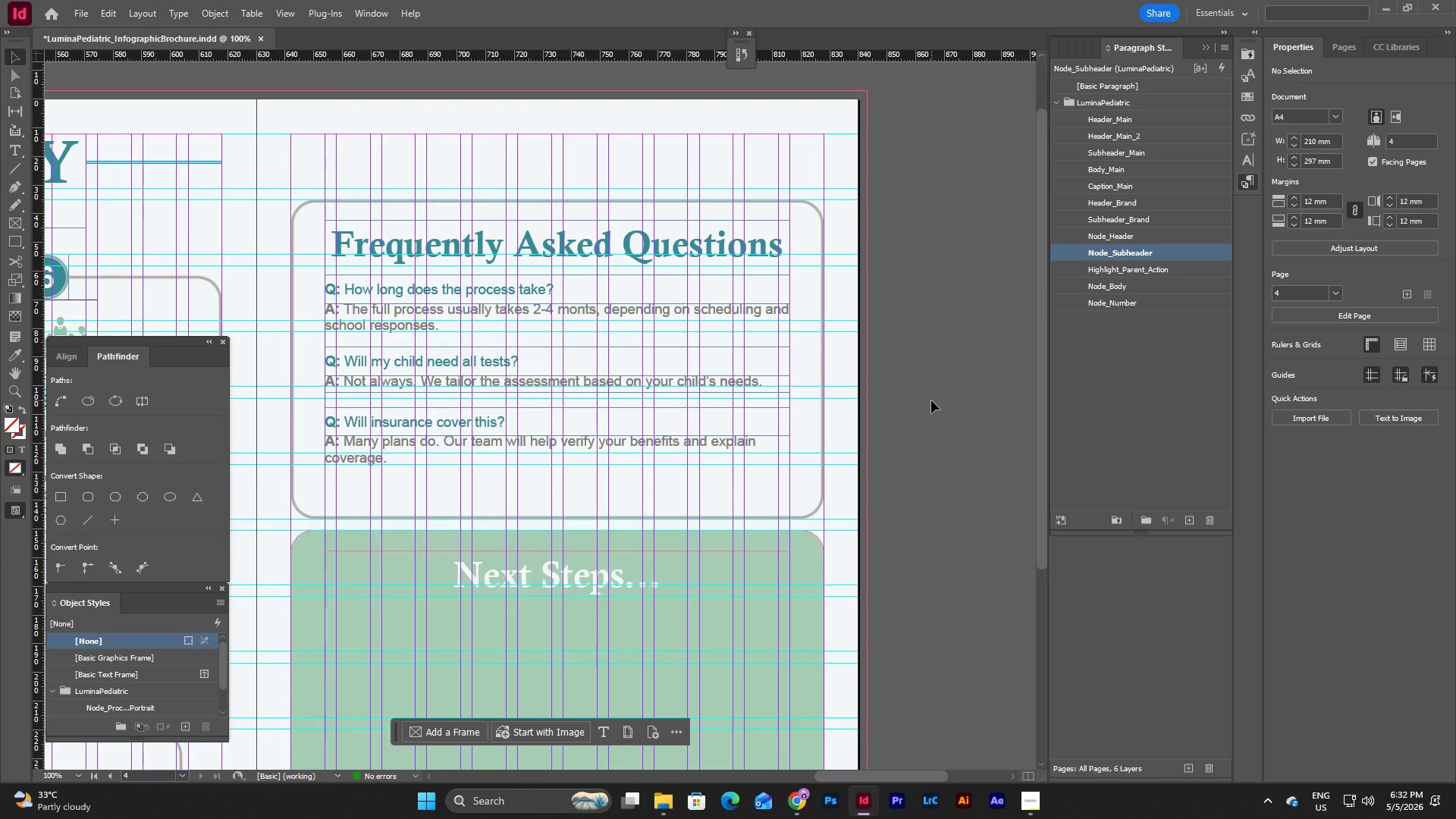 
wait(5.37)
 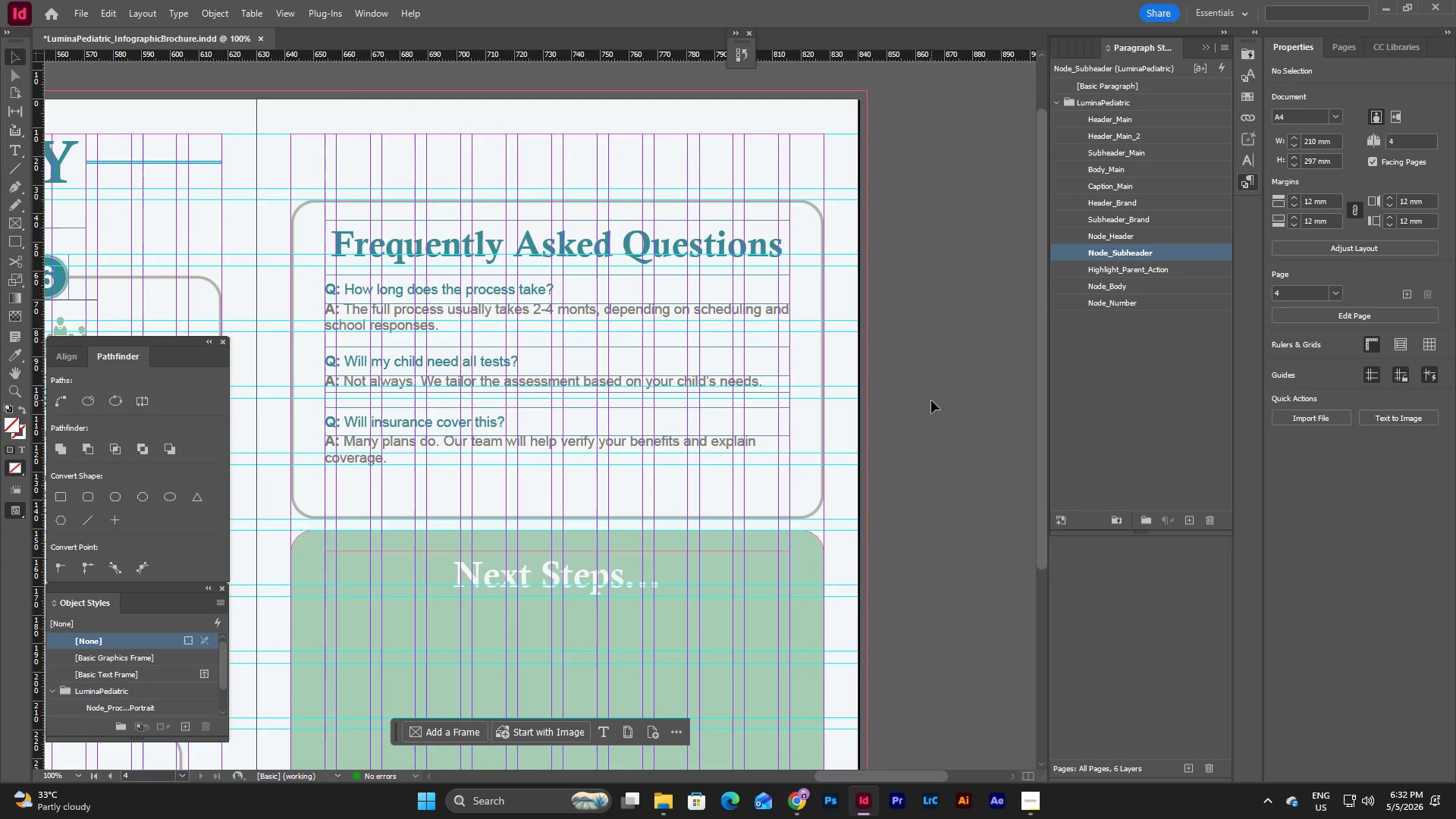 
scroll: coordinate [931, 400], scroll_direction: down, amount: 5.0
 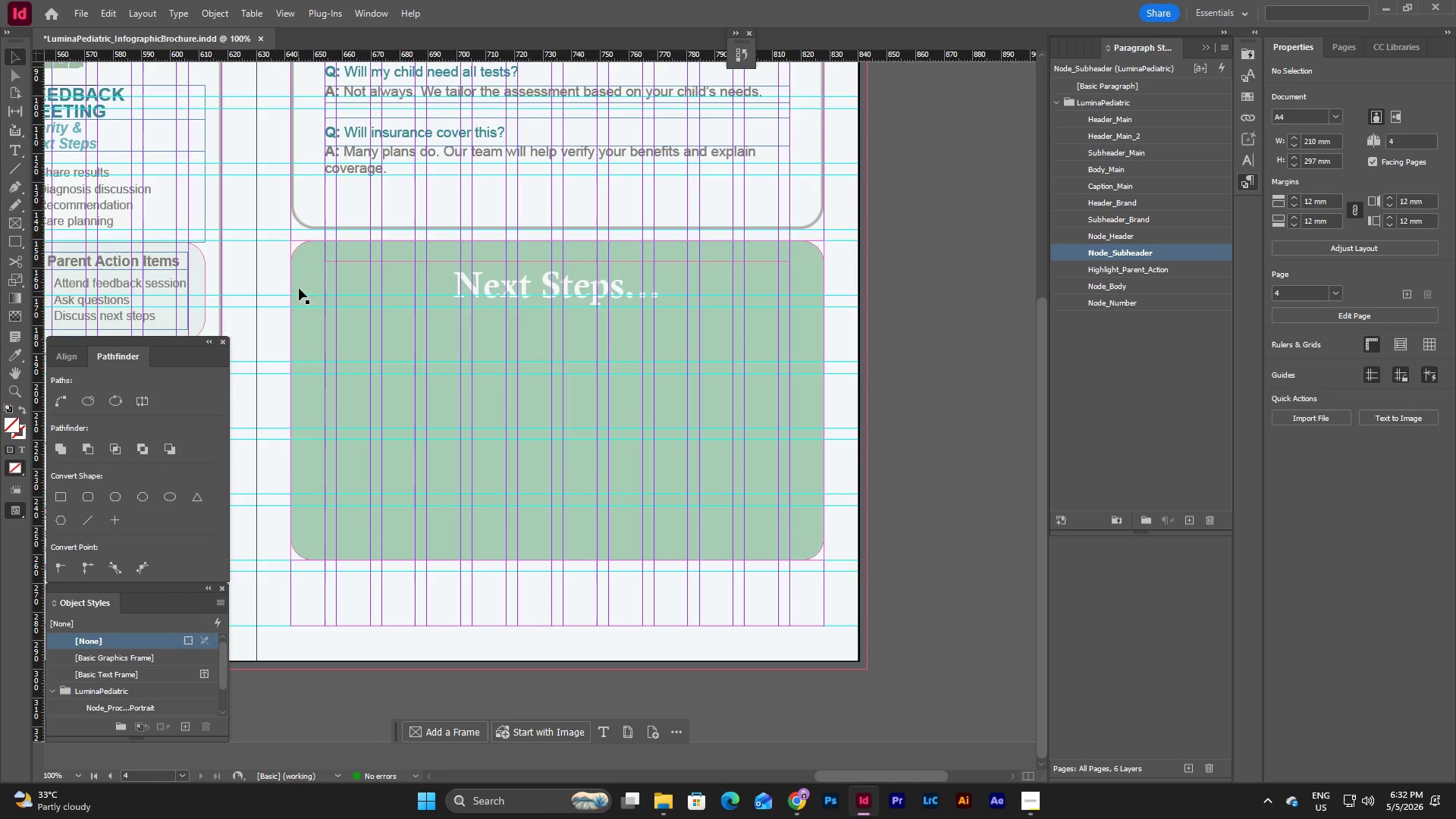 
left_click_drag(start_coordinate=[281, 267], to_coordinate=[646, 385])
 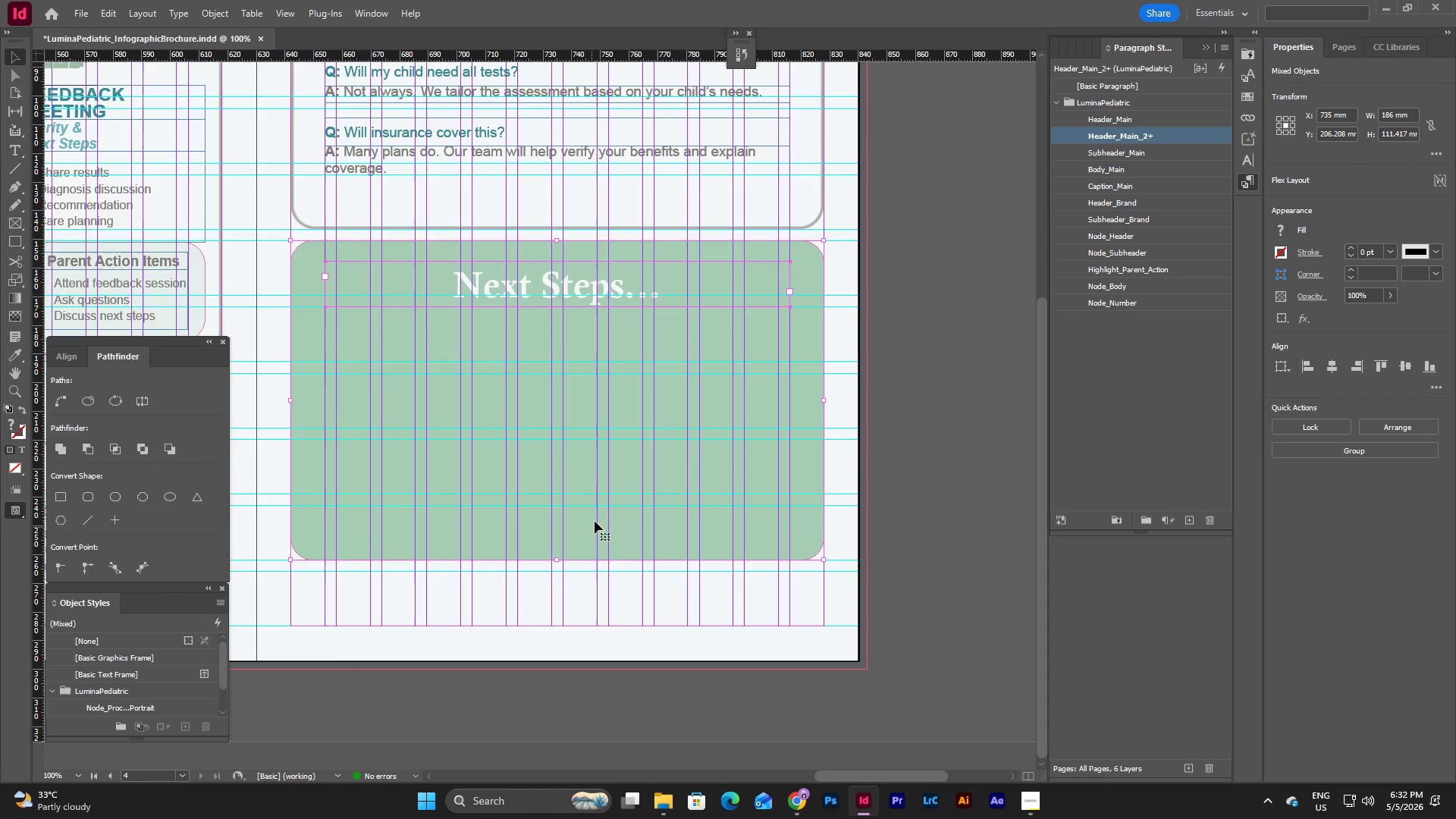 
left_click_drag(start_coordinate=[579, 528], to_coordinate=[576, 558])
 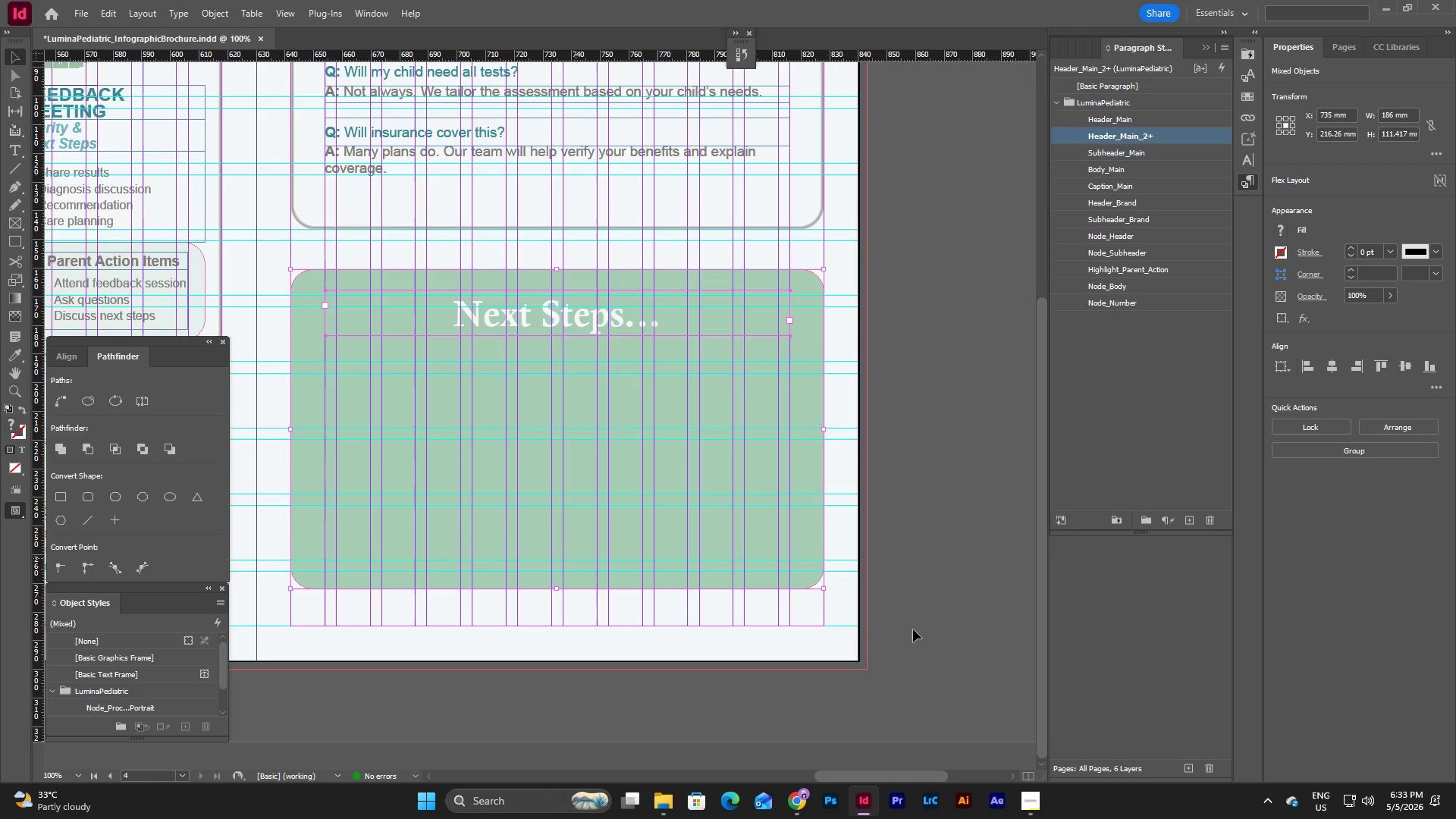 
left_click([920, 620])
 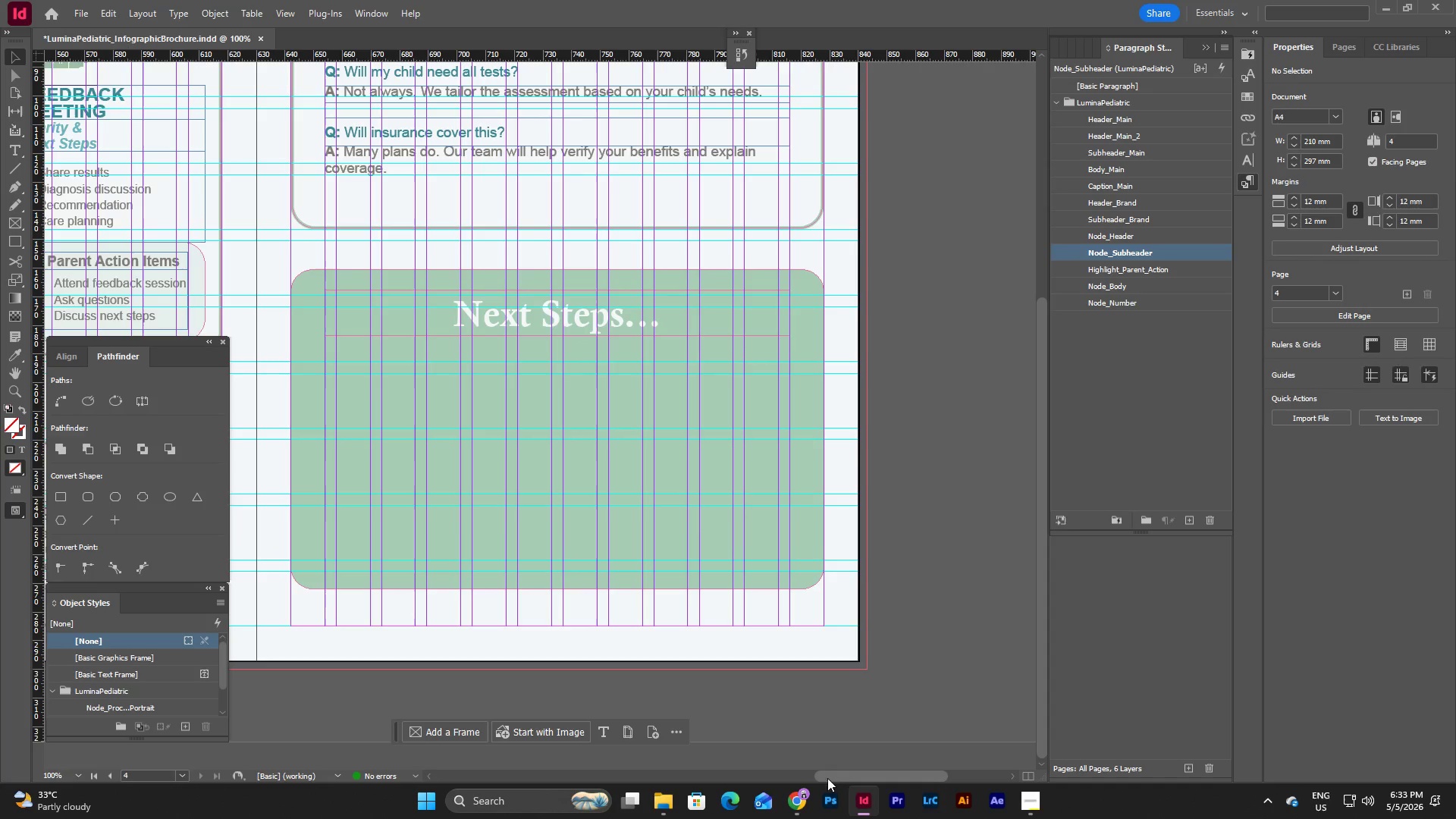 
left_click_drag(start_coordinate=[839, 775], to_coordinate=[835, 777])
 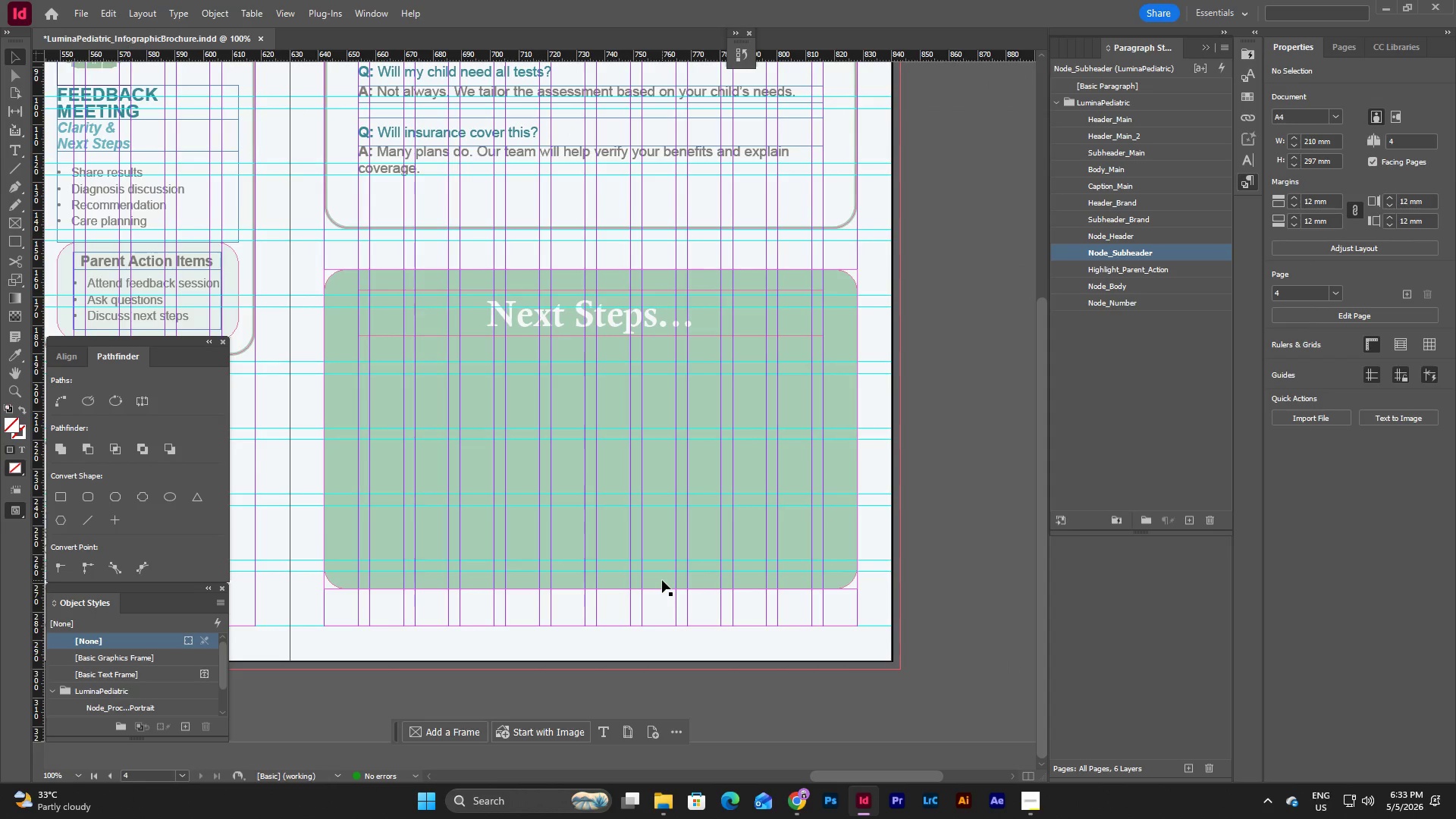 
left_click_drag(start_coordinate=[662, 580], to_coordinate=[662, 618])
 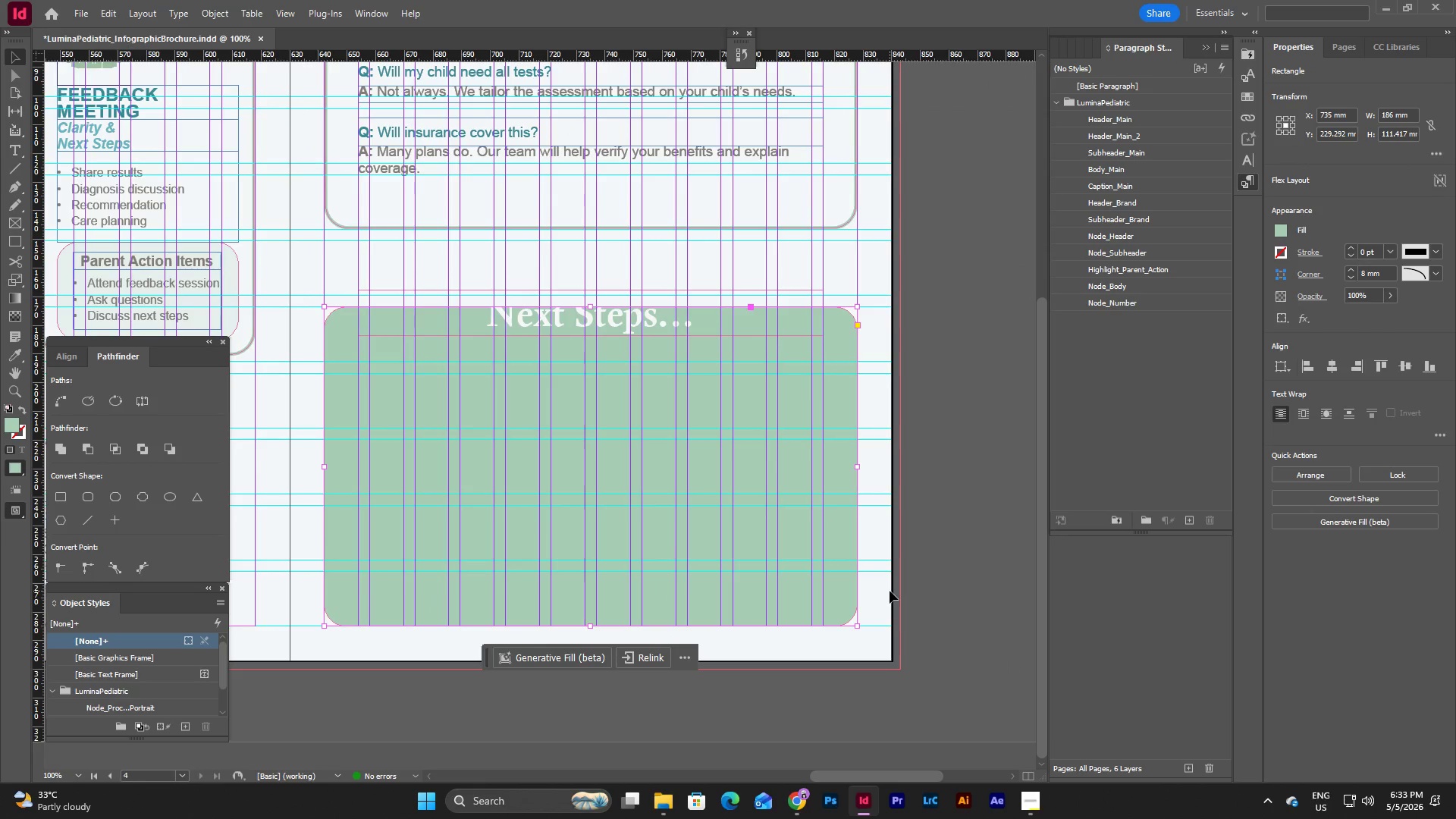 
key(Control+Z)
 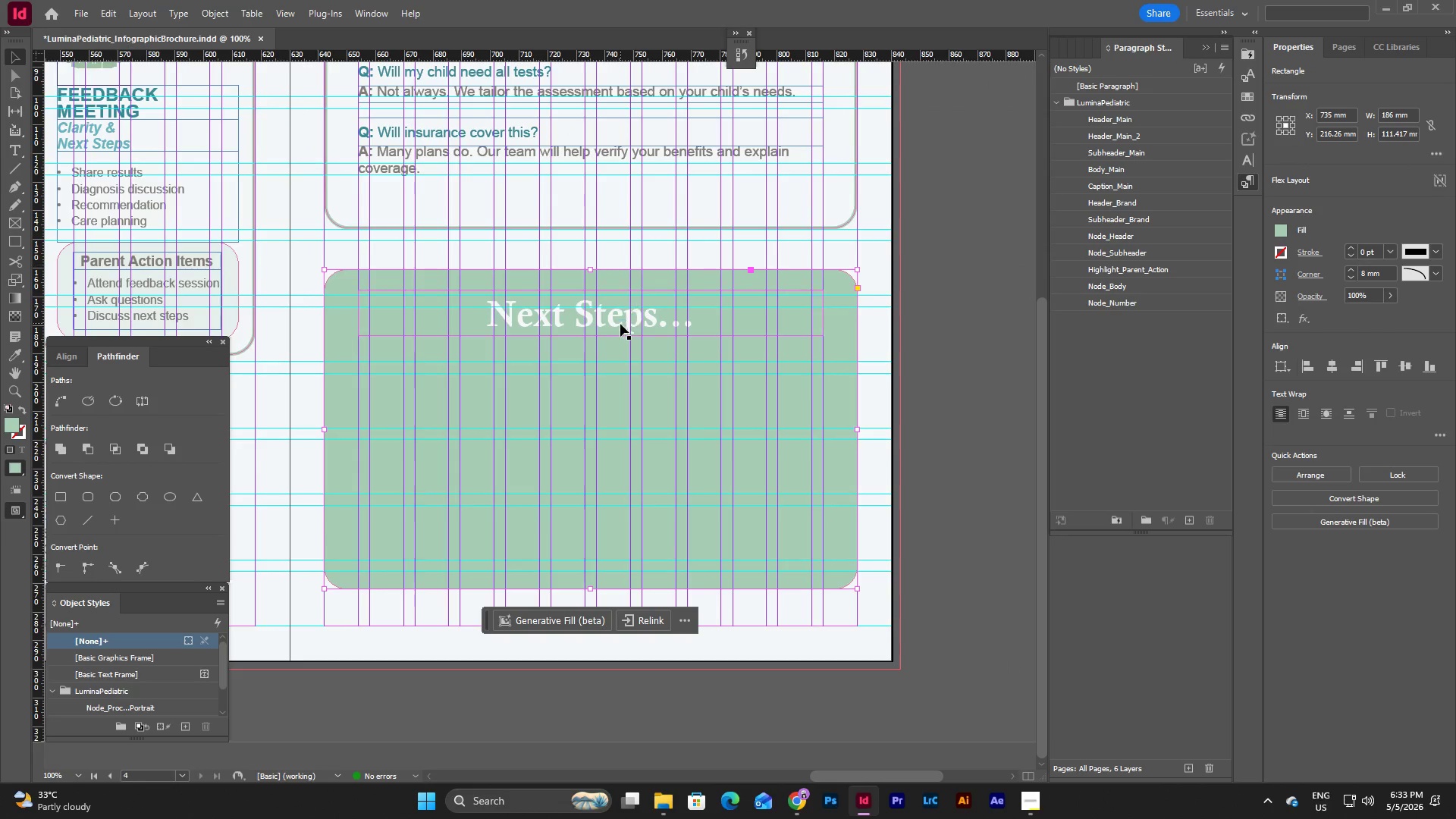 
left_click([620, 324])
 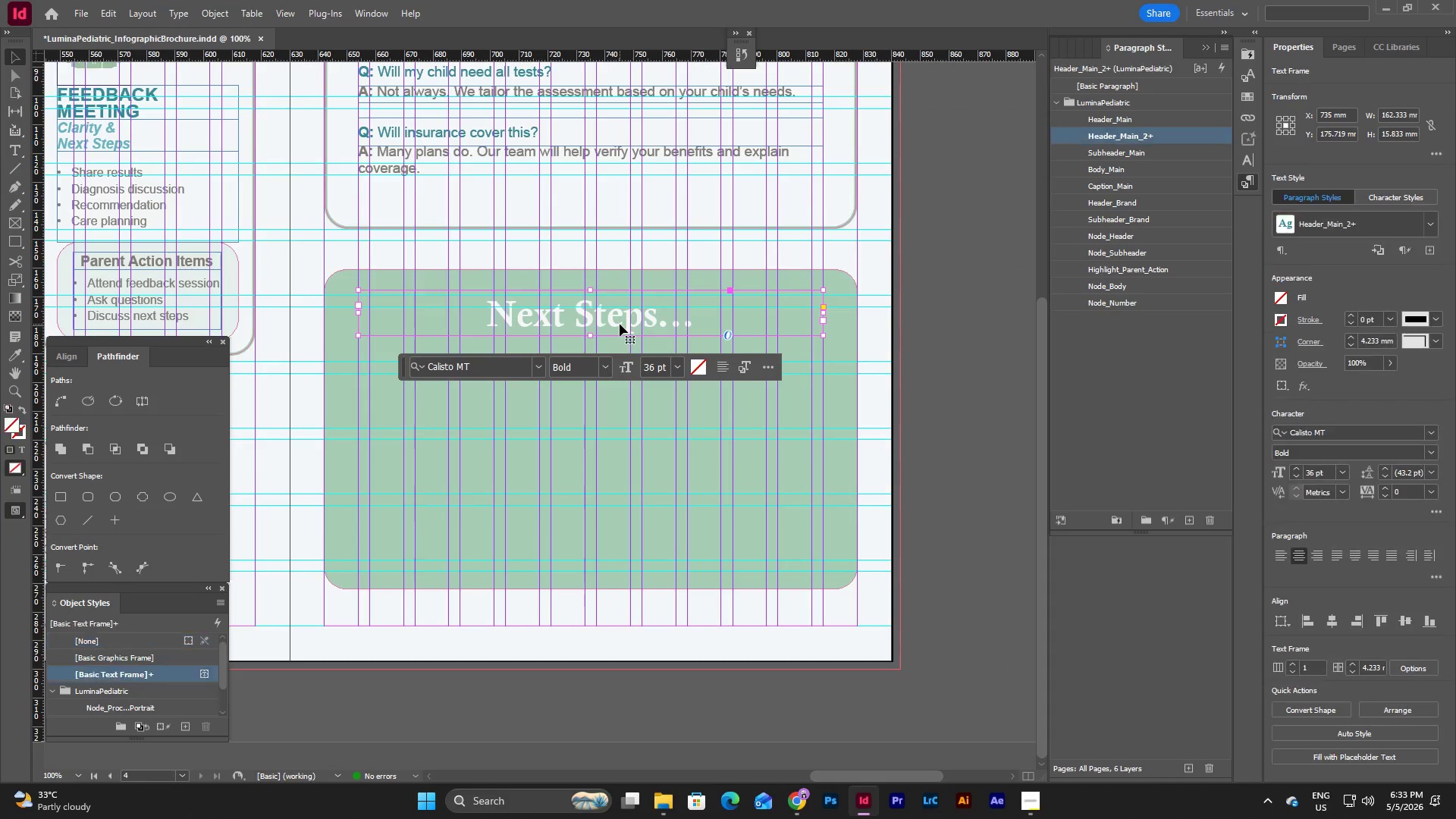 
hold_key(key=ShiftLeft, duration=0.41)
left_click([620, 279])
 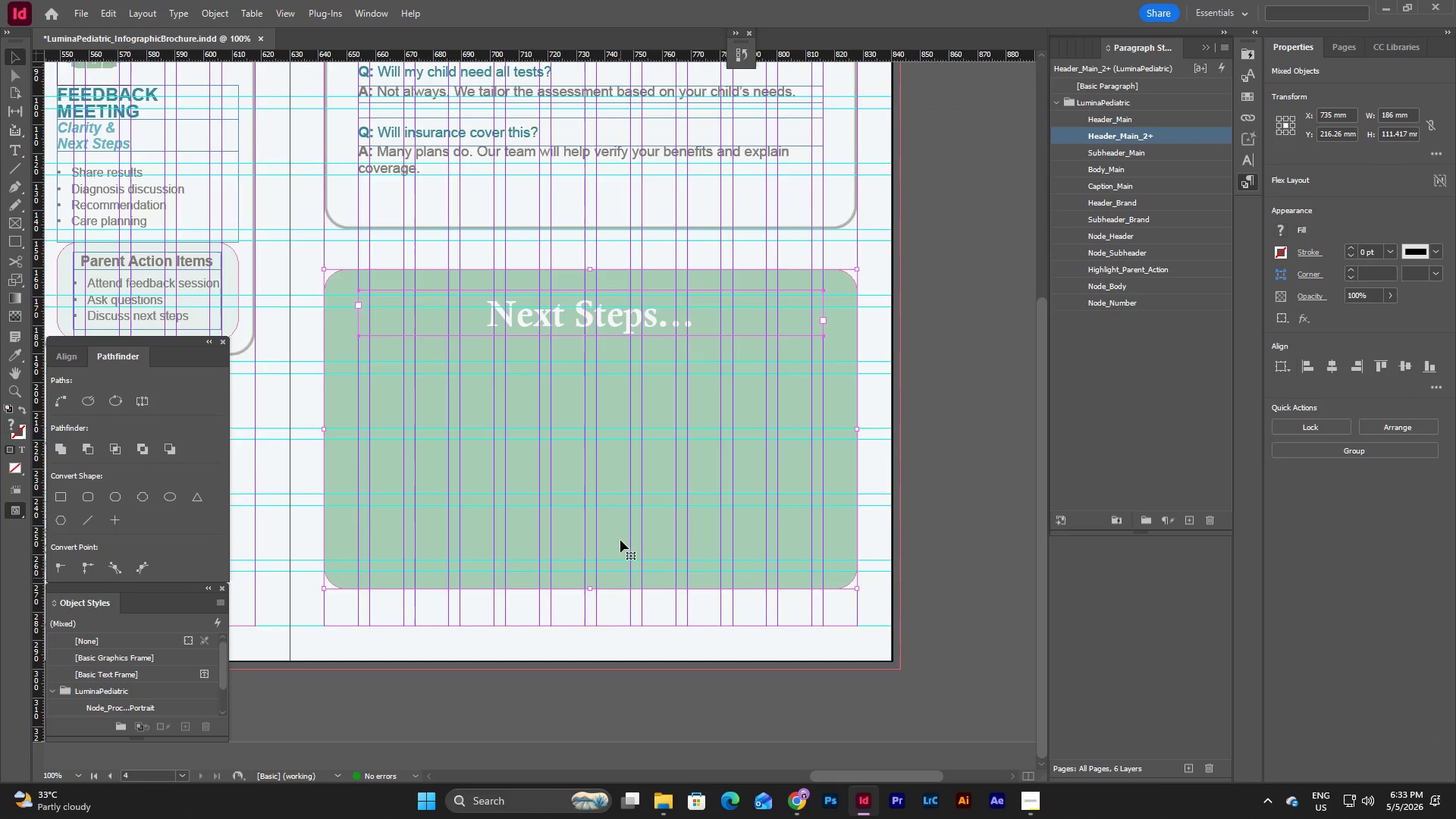 
left_click_drag(start_coordinate=[618, 537], to_coordinate=[618, 573])
 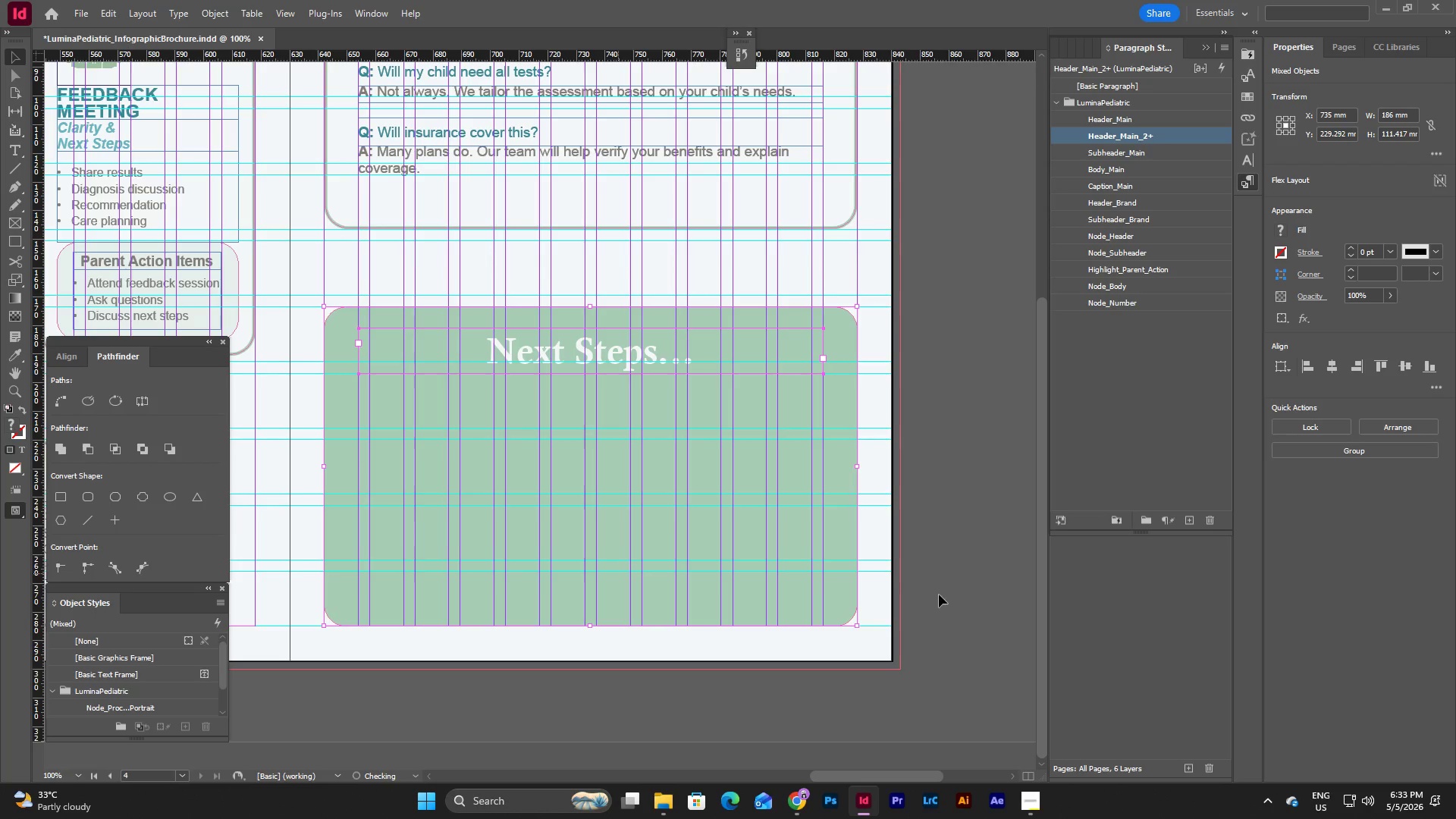 
left_click([940, 592])
 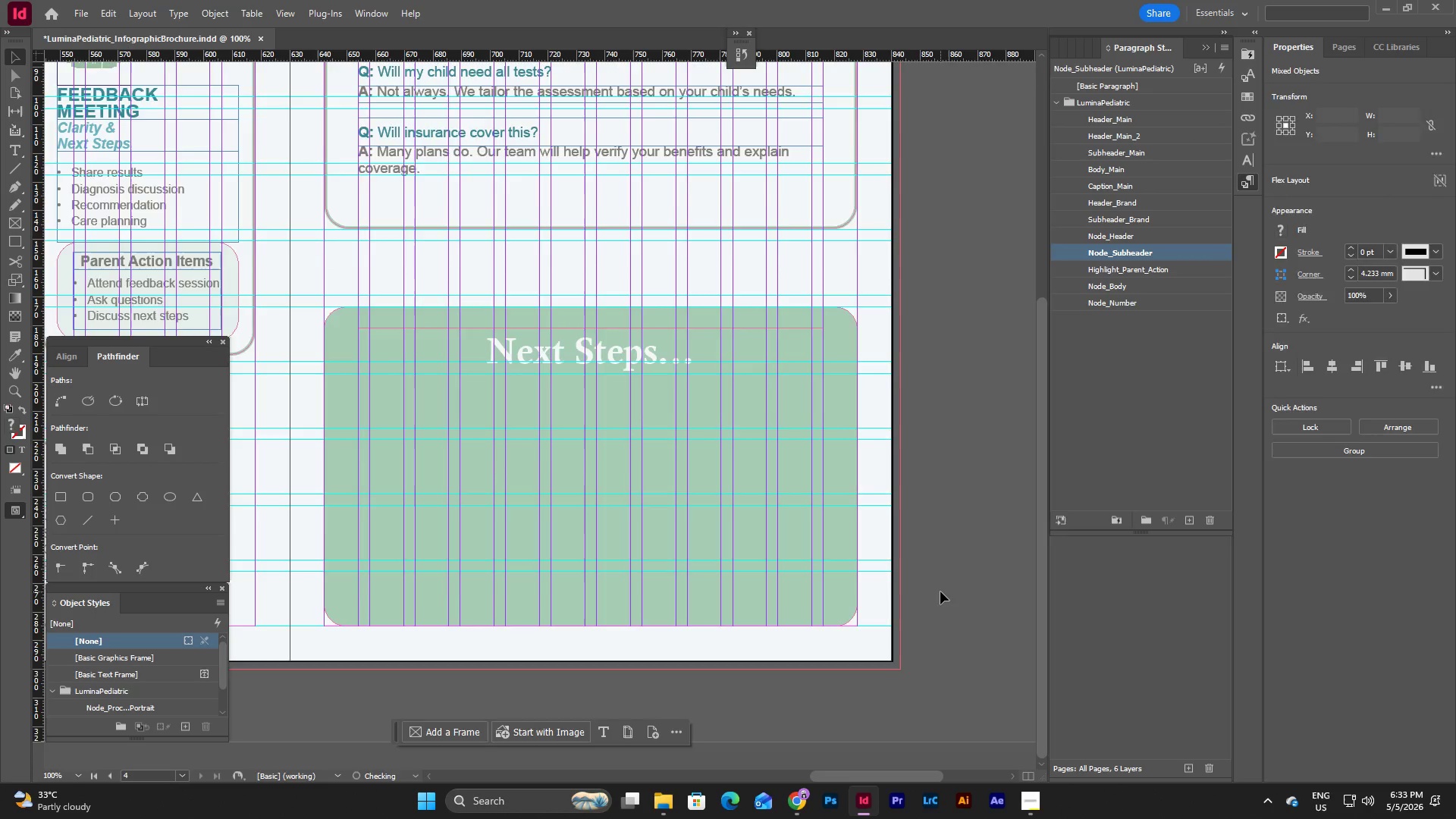 
scroll: coordinate [940, 592], scroll_direction: up, amount: 5.0
 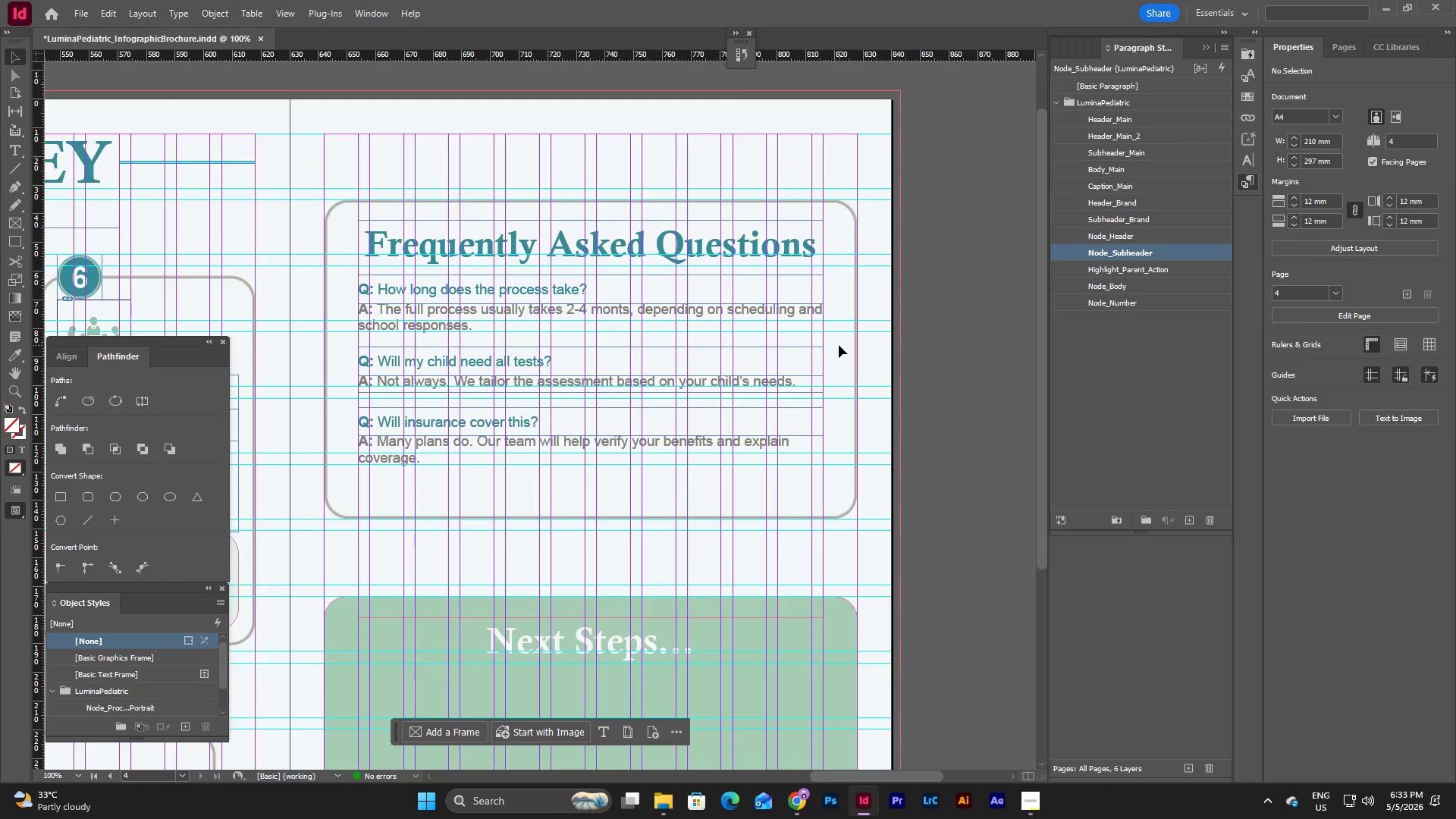 
left_click([918, 445])
 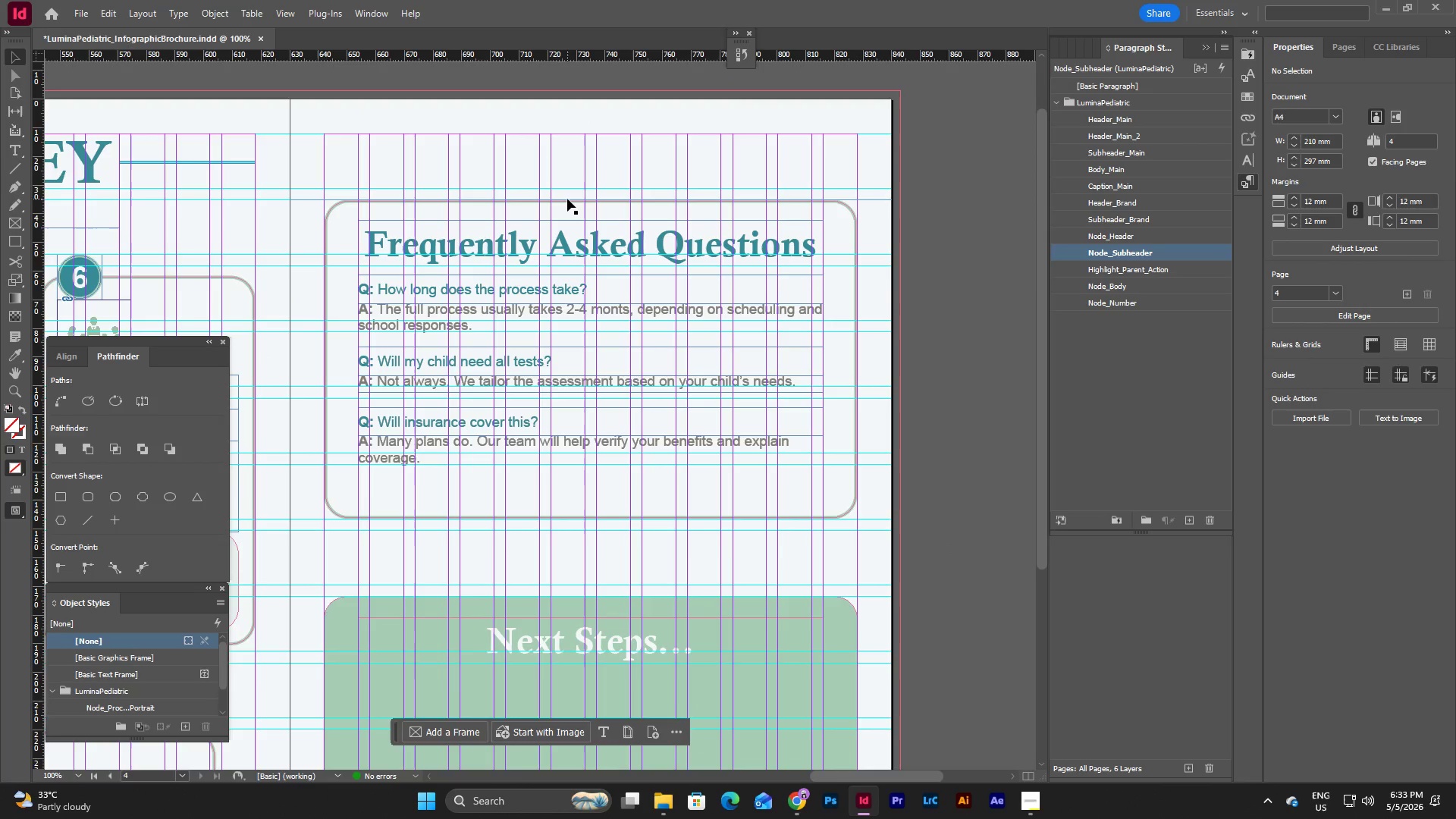 
left_click([570, 200])
 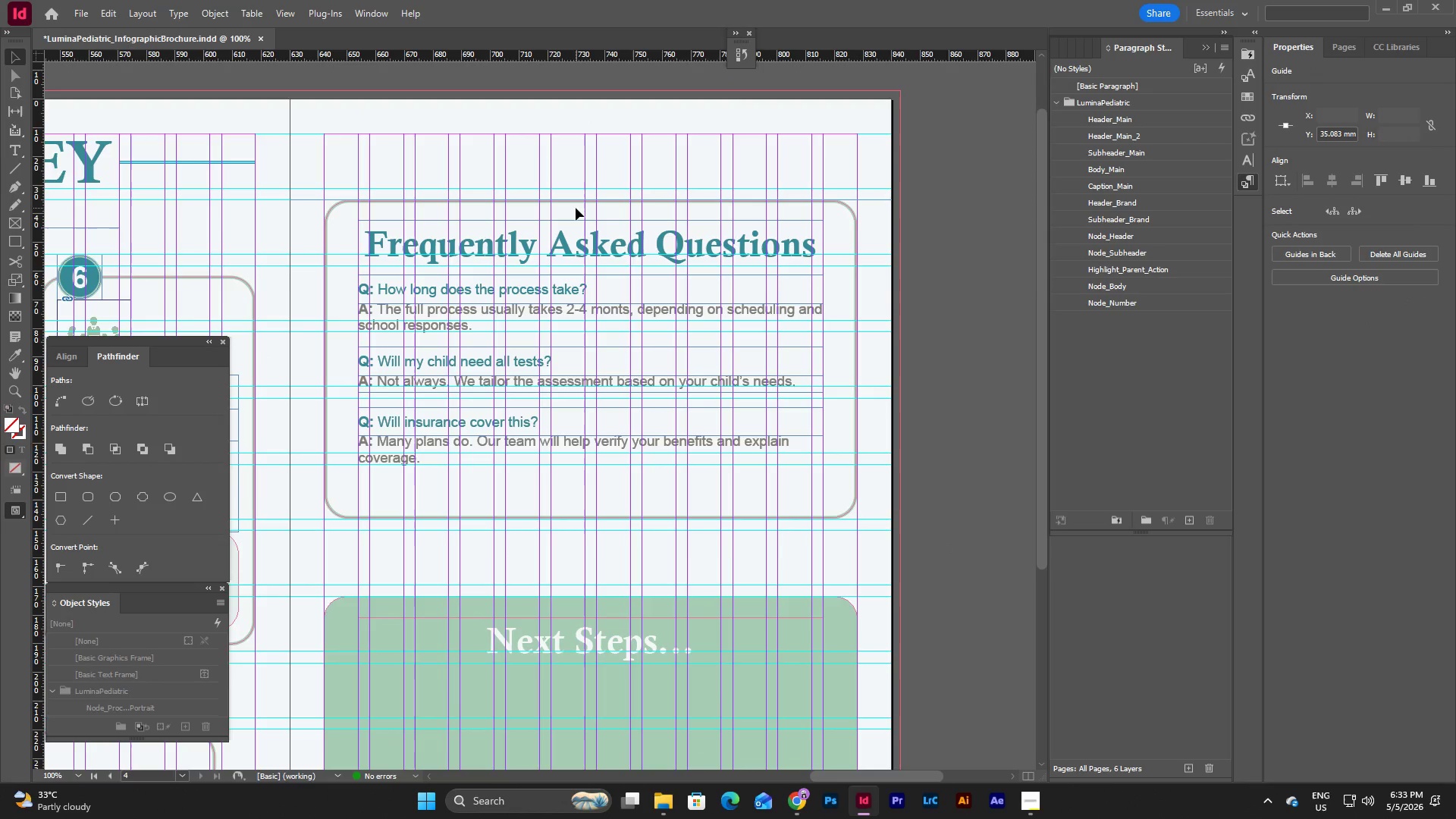 
left_click([576, 208])
 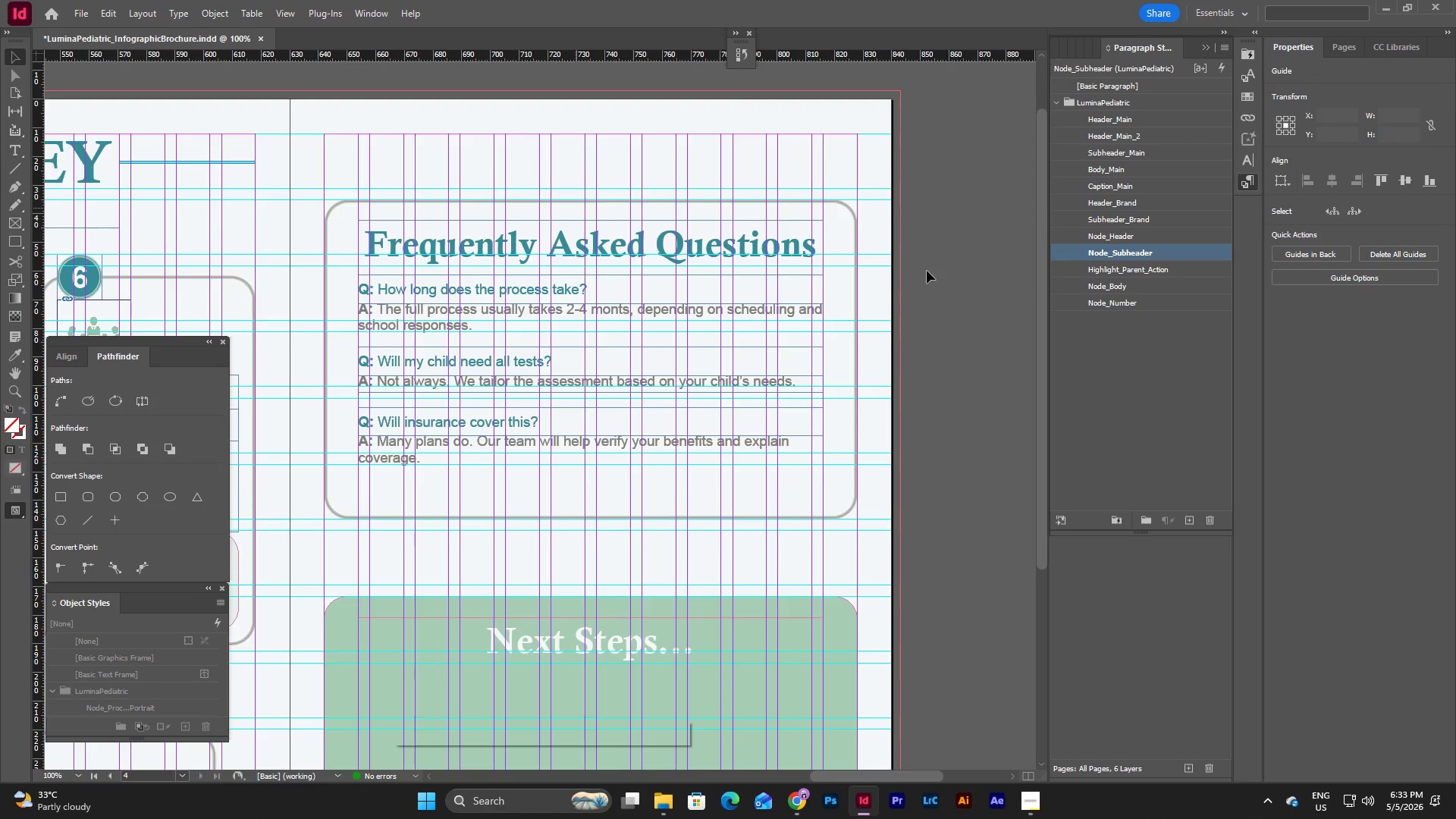 
left_click([952, 282])
 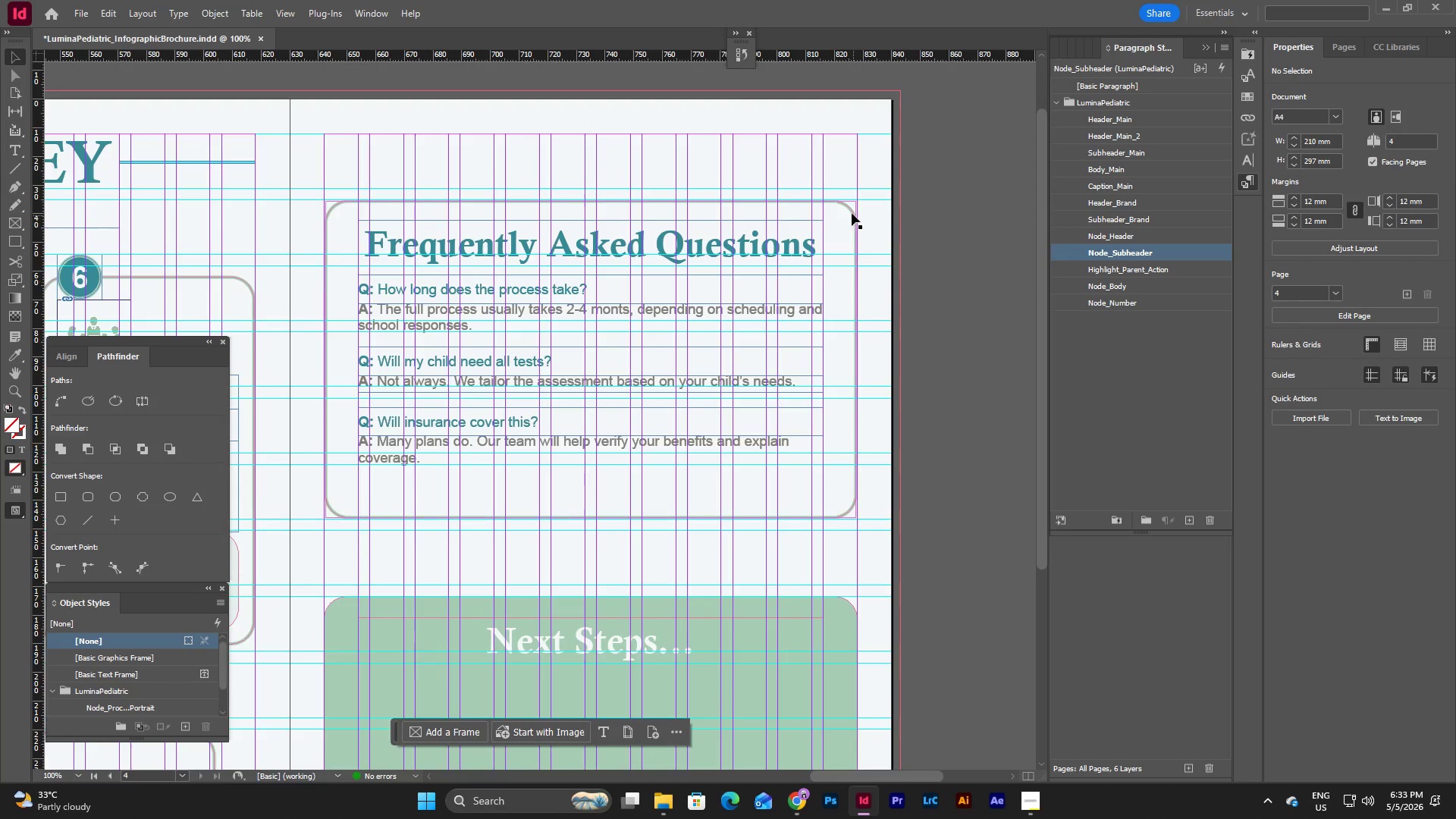 
left_click([849, 210])
 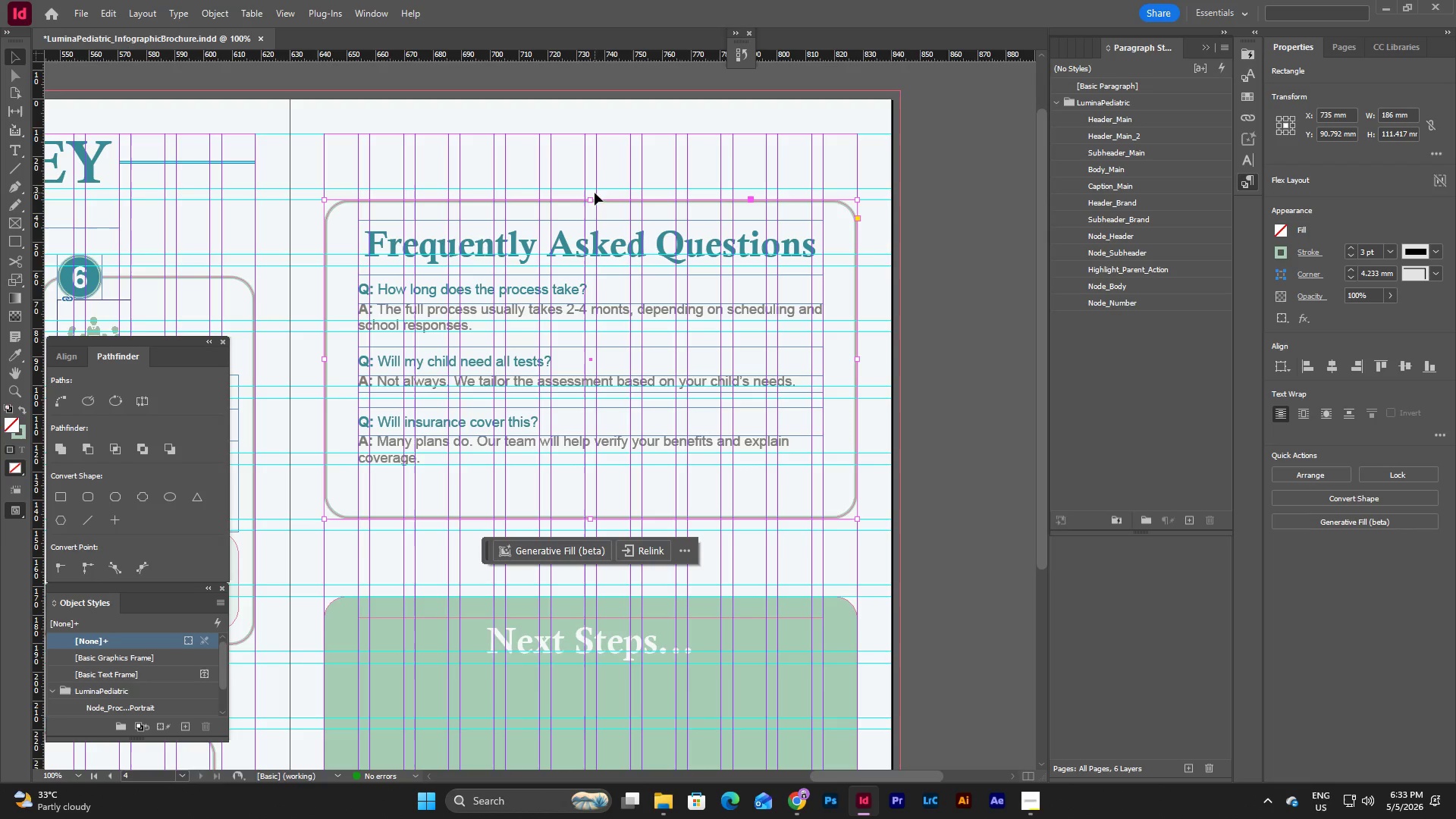 
left_click_drag(start_coordinate=[591, 201], to_coordinate=[592, 136])
 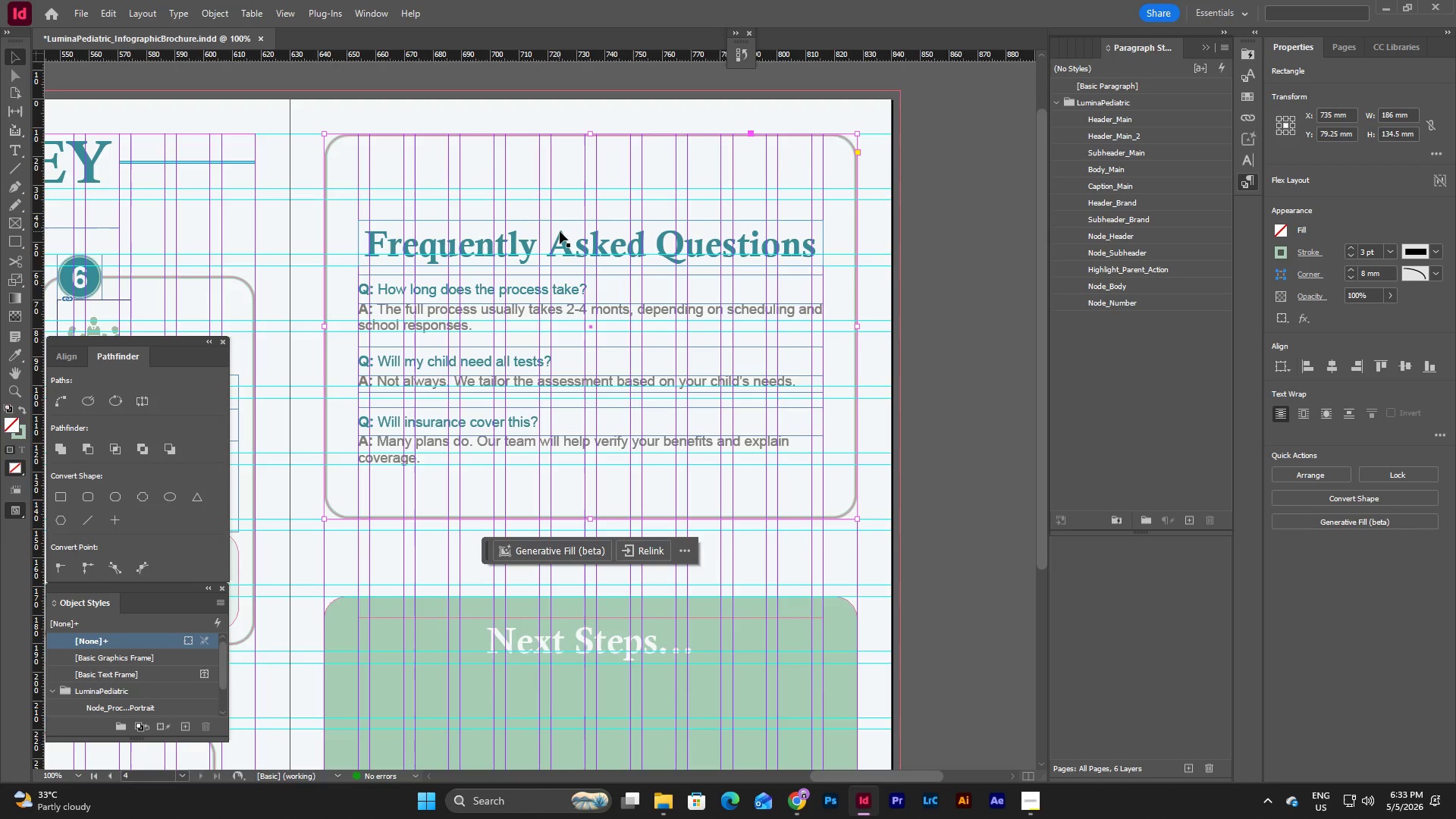 
left_click([560, 231])
 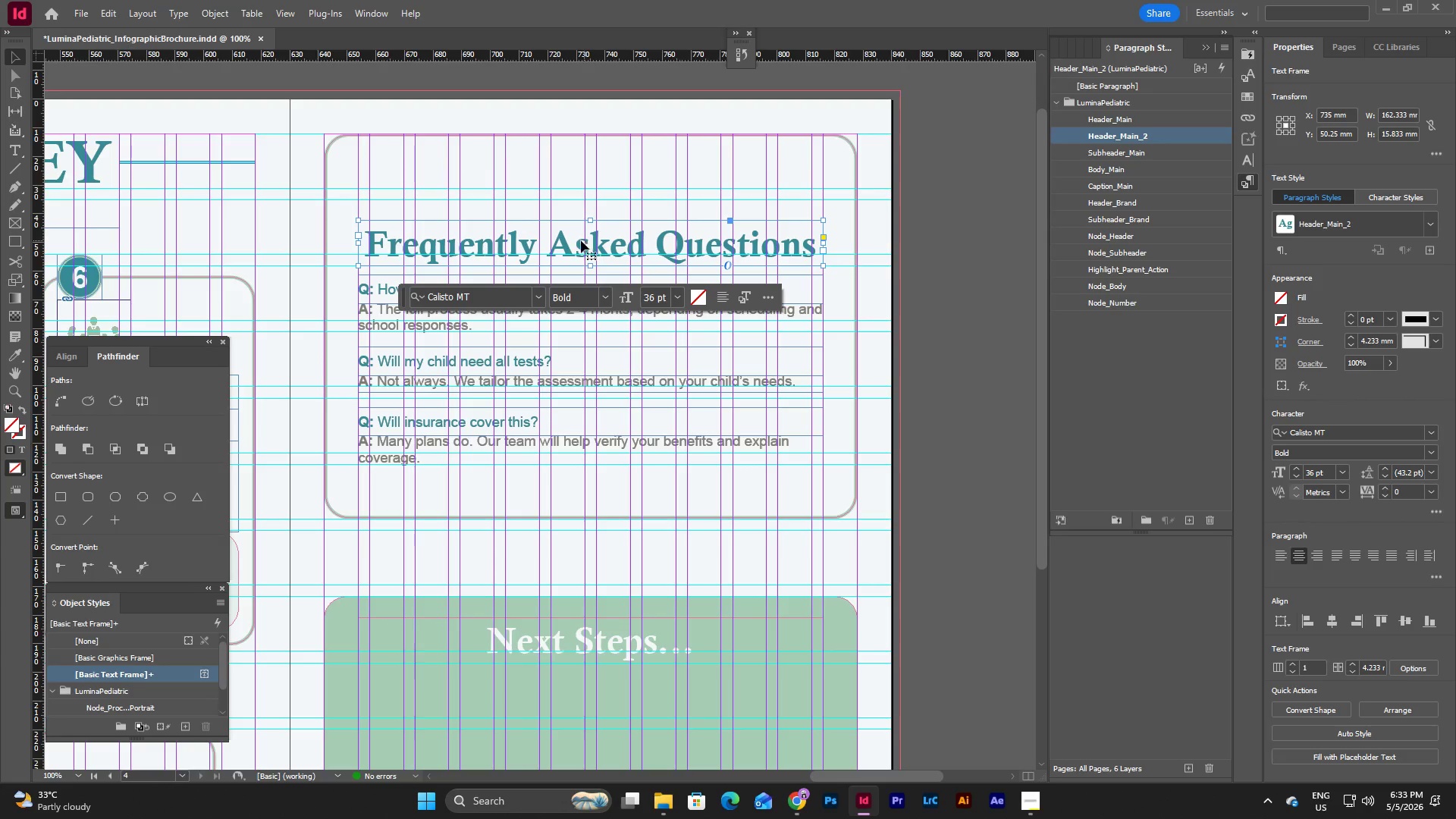 
left_click_drag(start_coordinate=[574, 240], to_coordinate=[576, 175])
 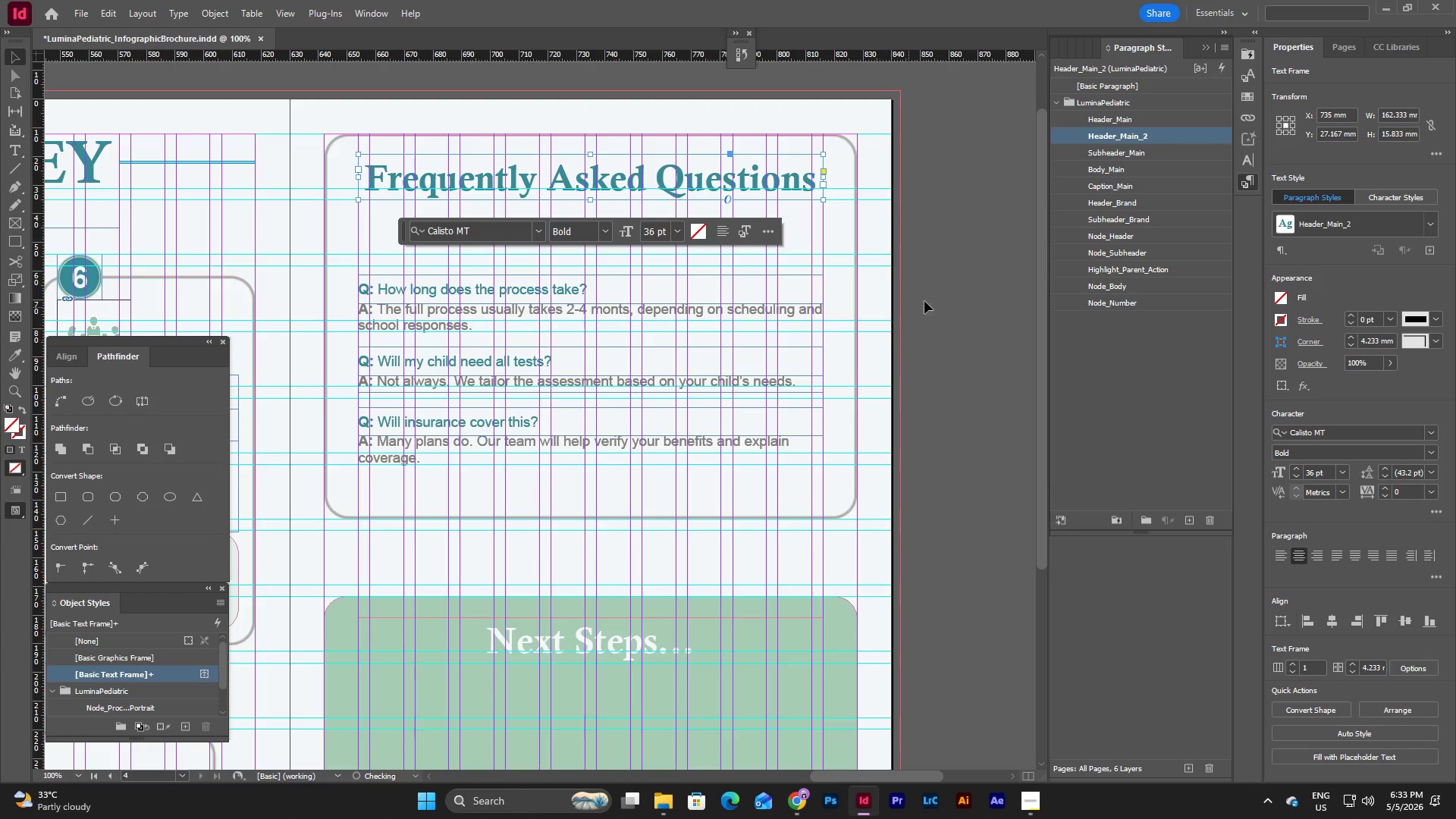 
left_click([949, 297])
 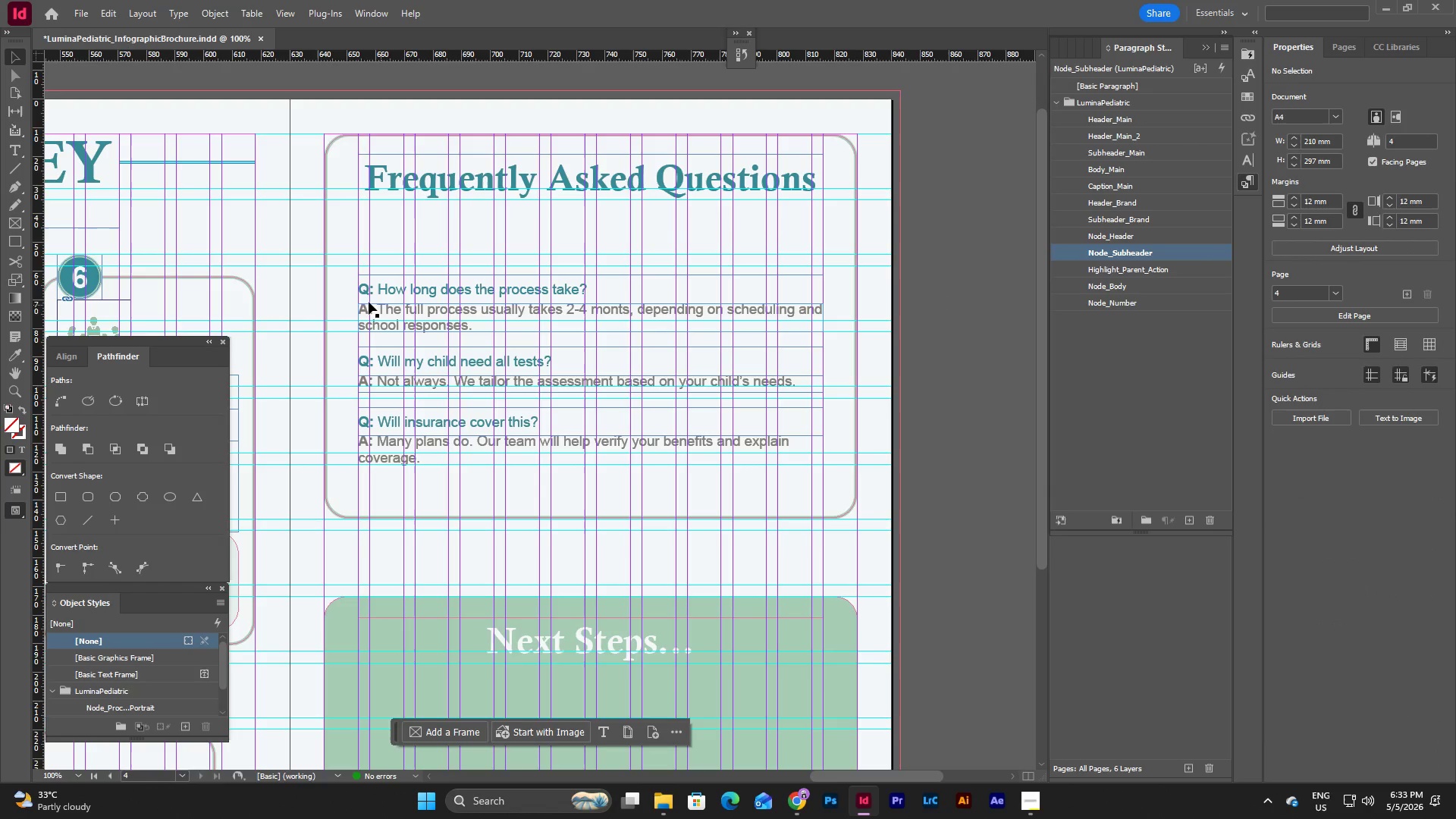 
left_click_drag(start_coordinate=[348, 293], to_coordinate=[483, 478])
 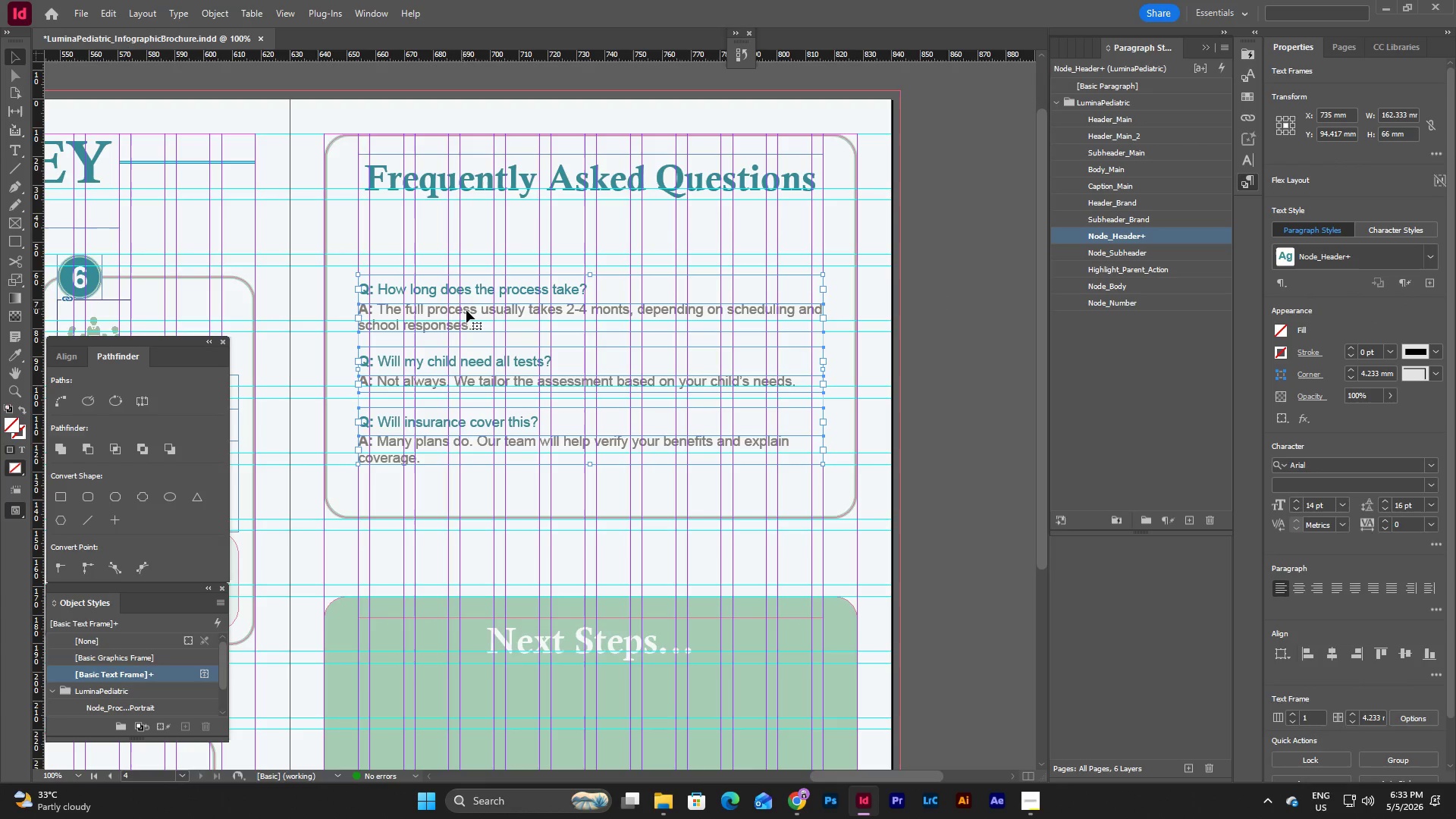 
left_click_drag(start_coordinate=[467, 310], to_coordinate=[469, 243])
 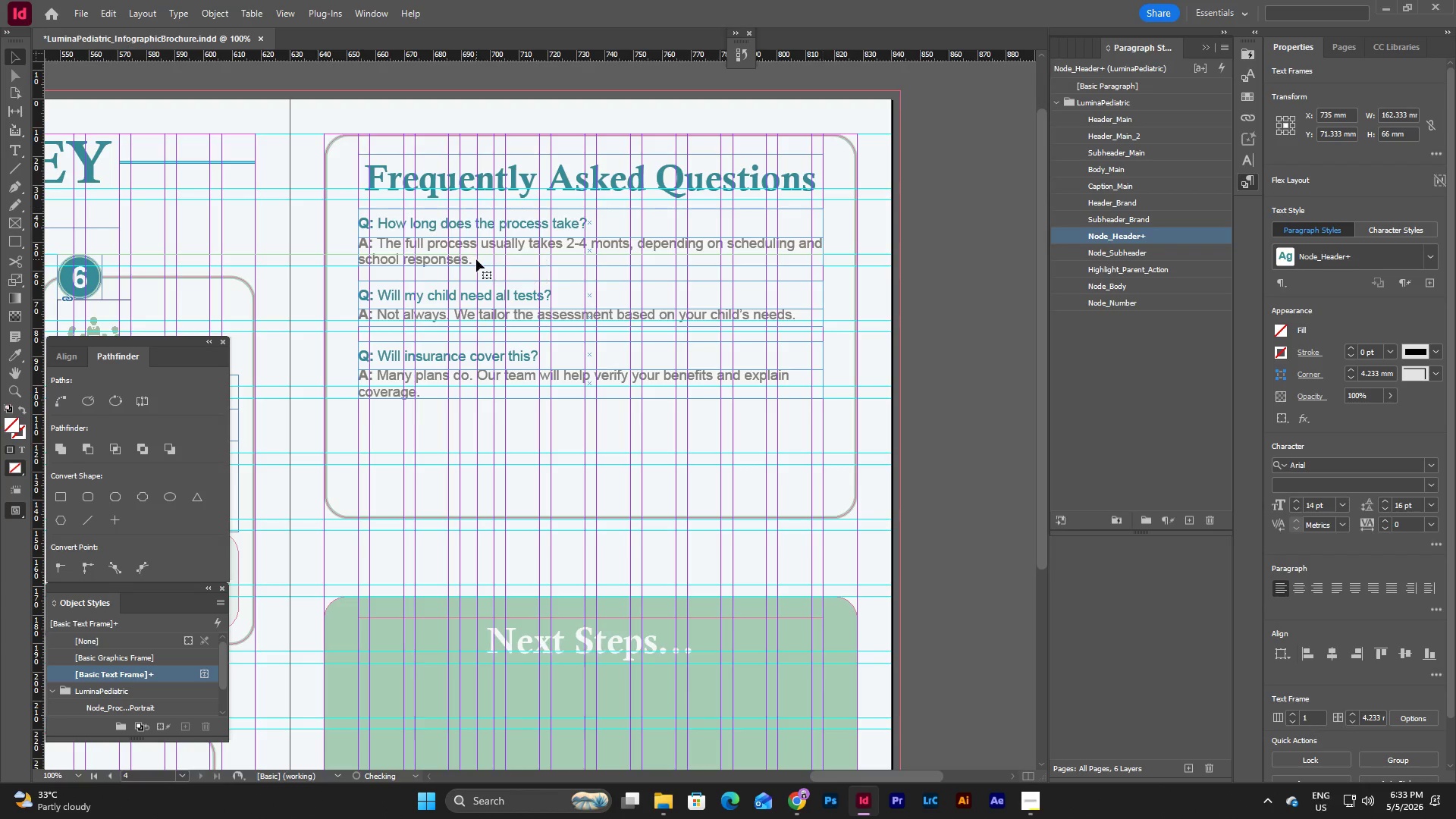 
wait(5.94)
 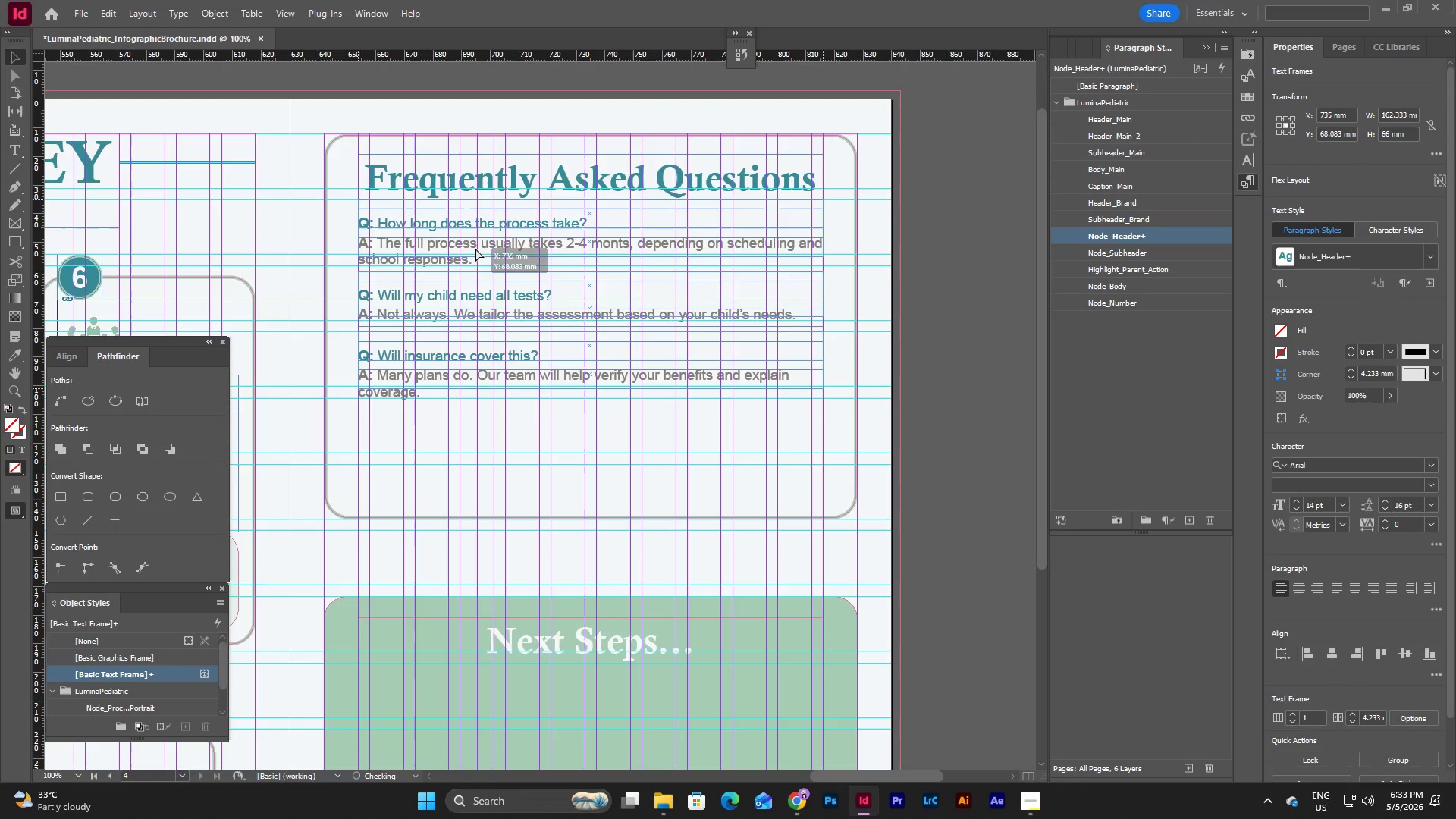 
left_click([937, 346])
 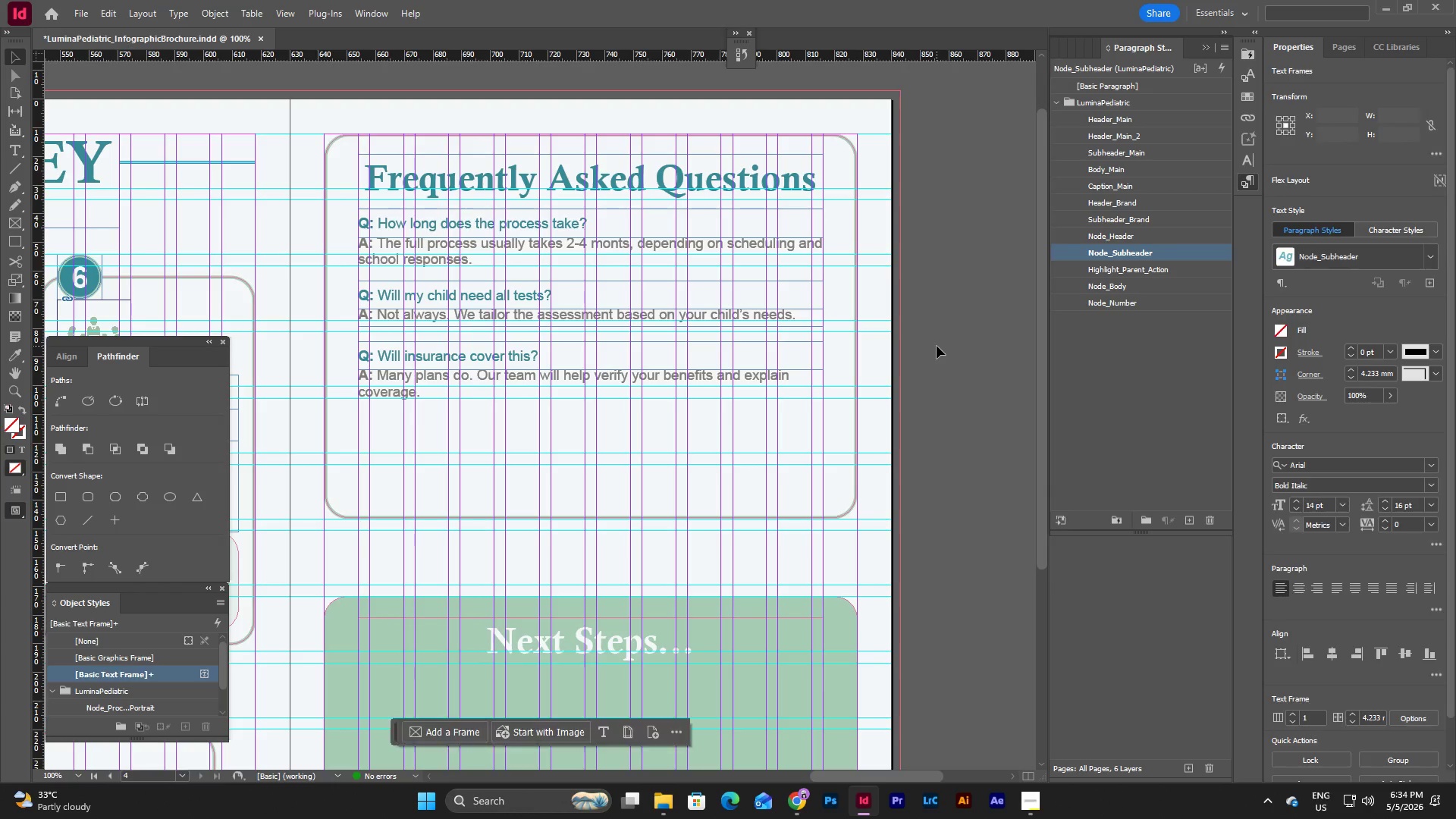 
type(wwww)
 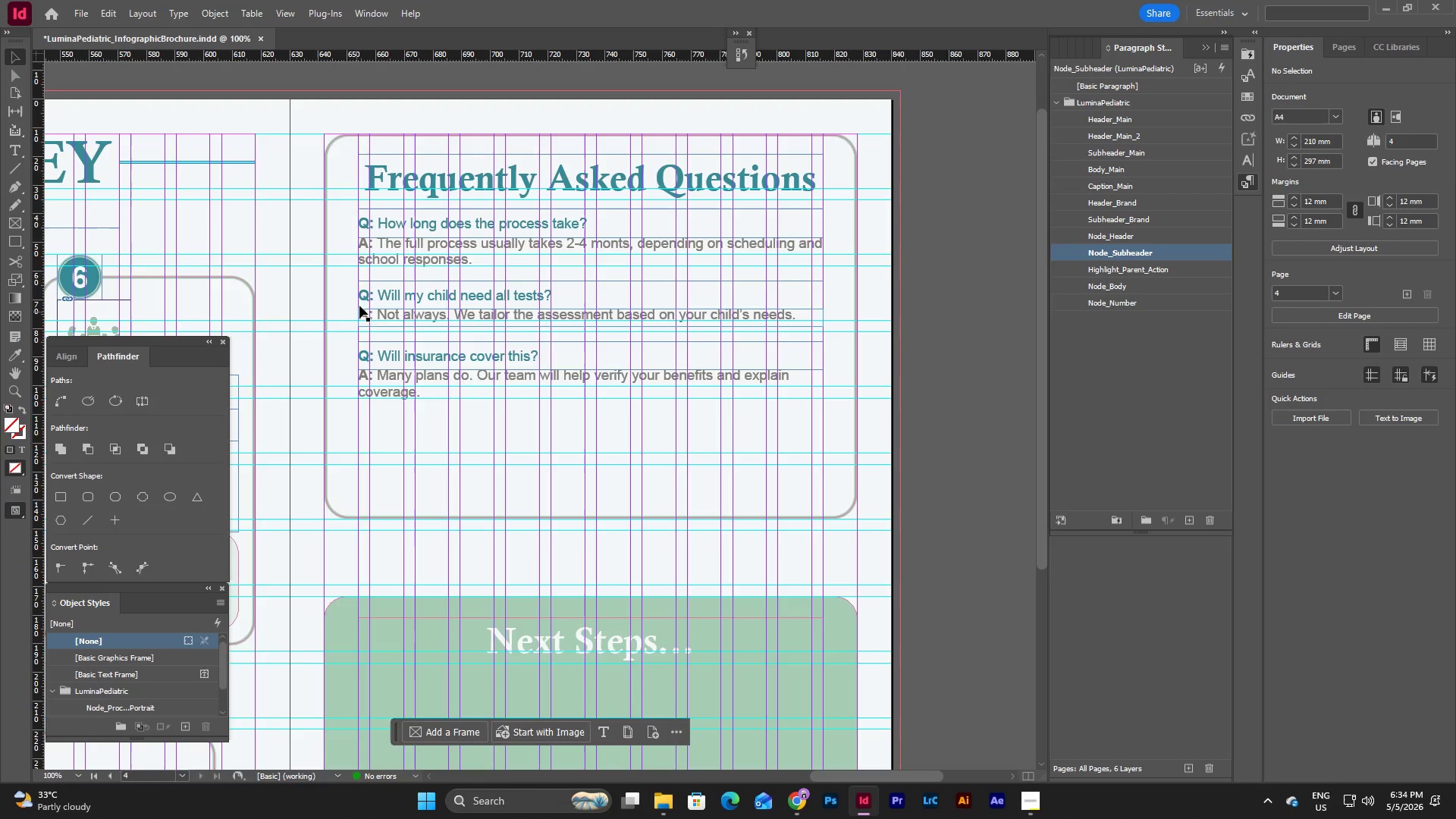 
left_click_drag(start_coordinate=[345, 290], to_coordinate=[391, 322])
 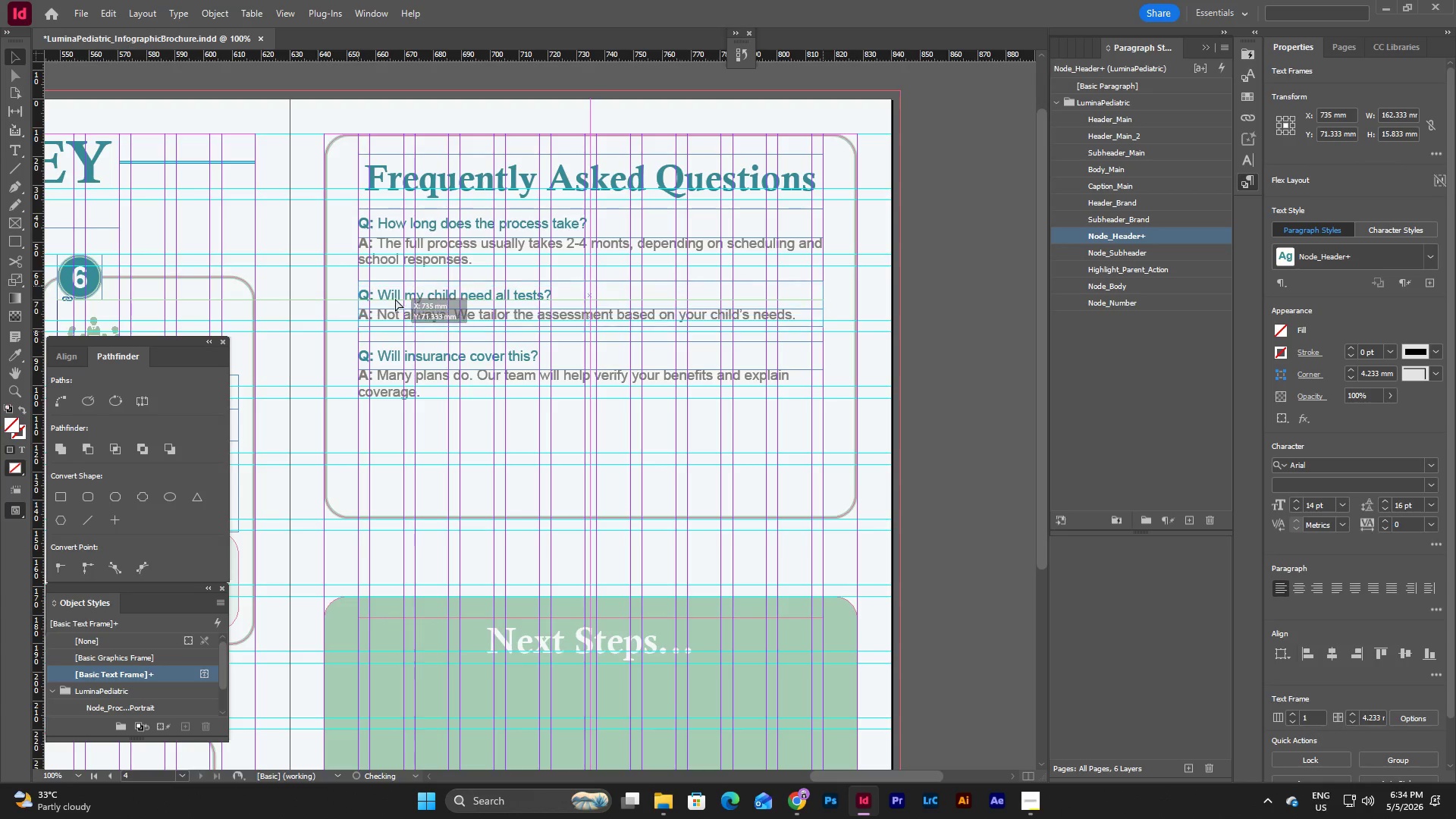 
wait(6.58)
 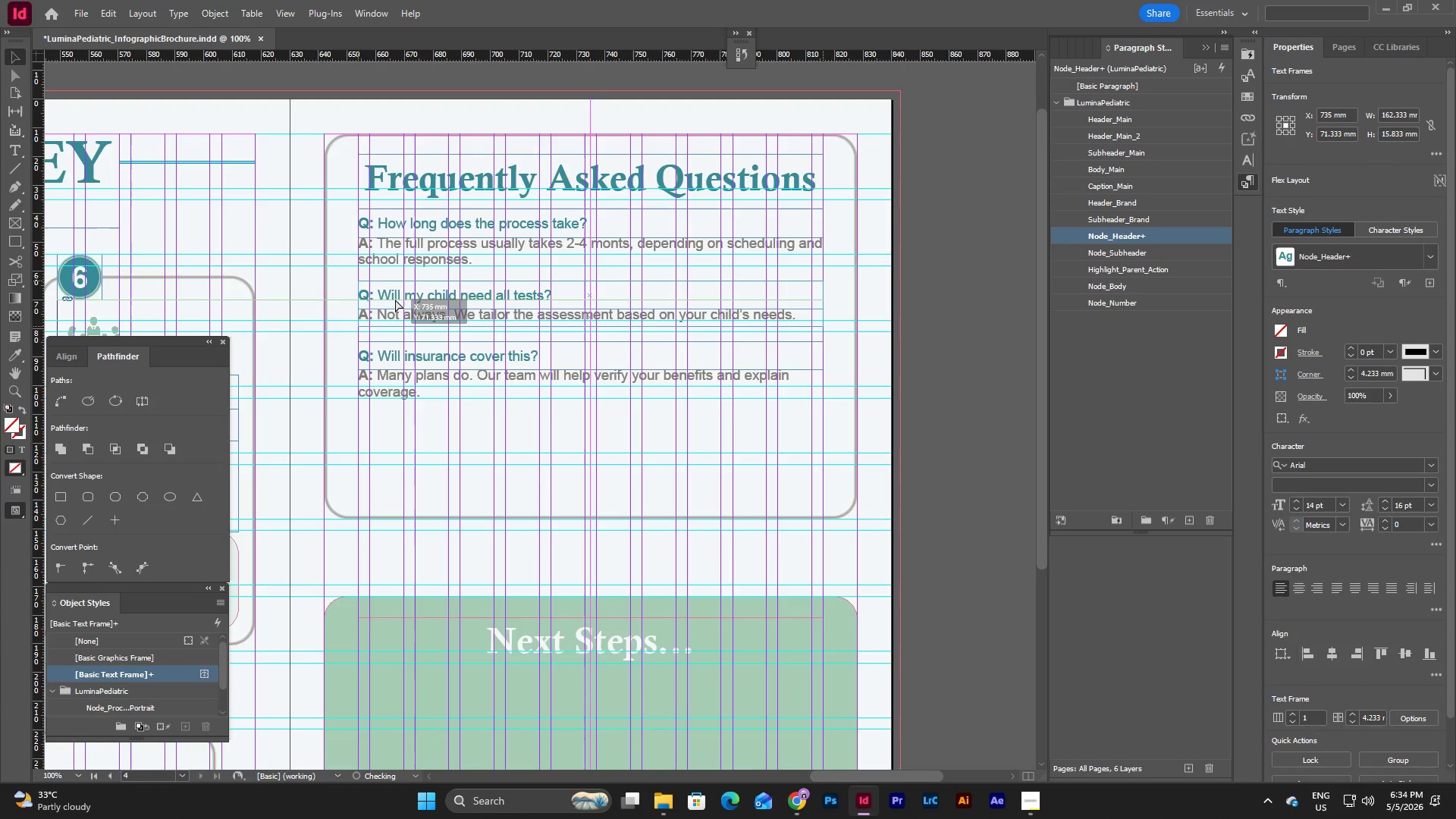 
left_click([395, 298])
 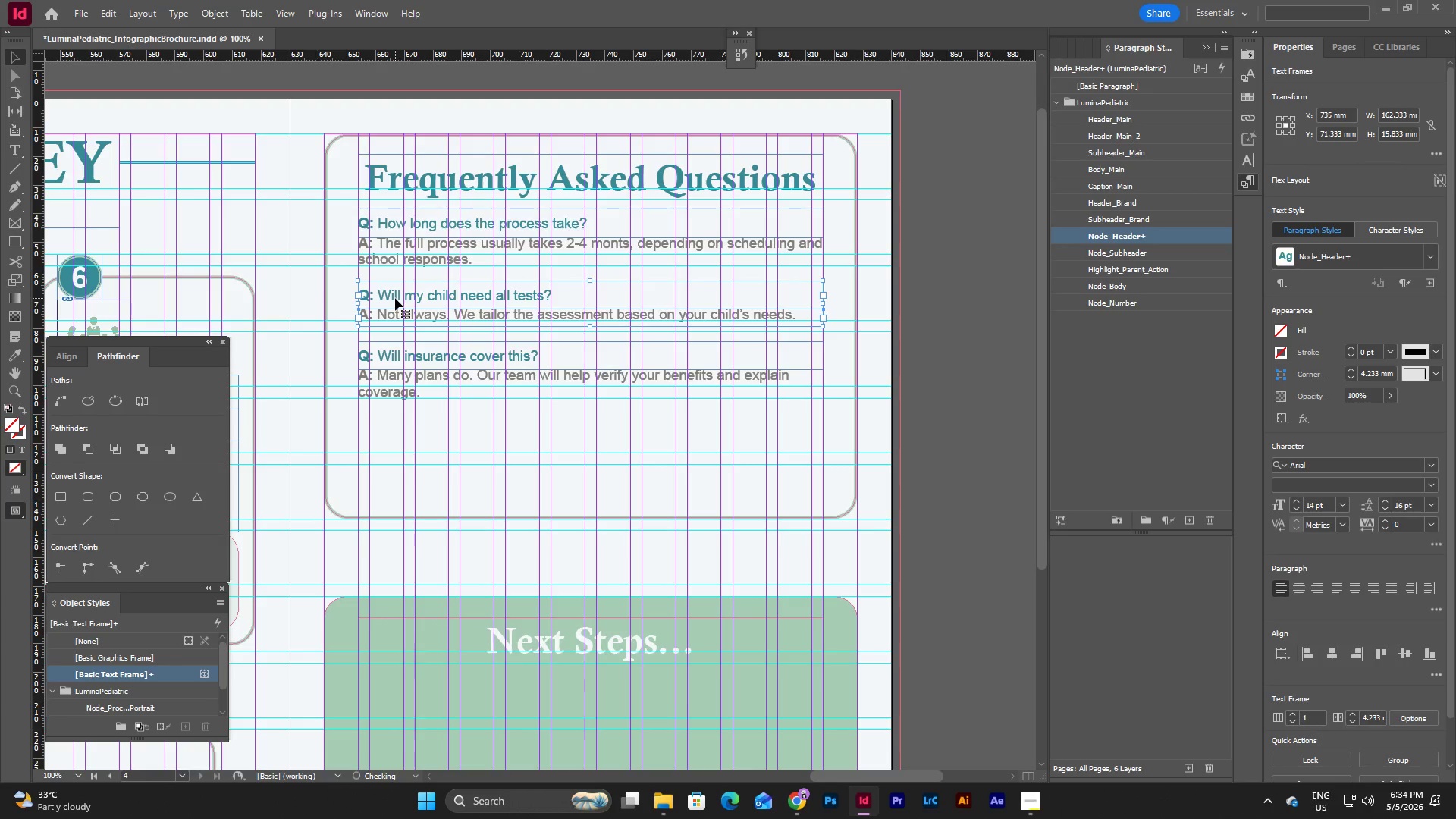 
key(W)
 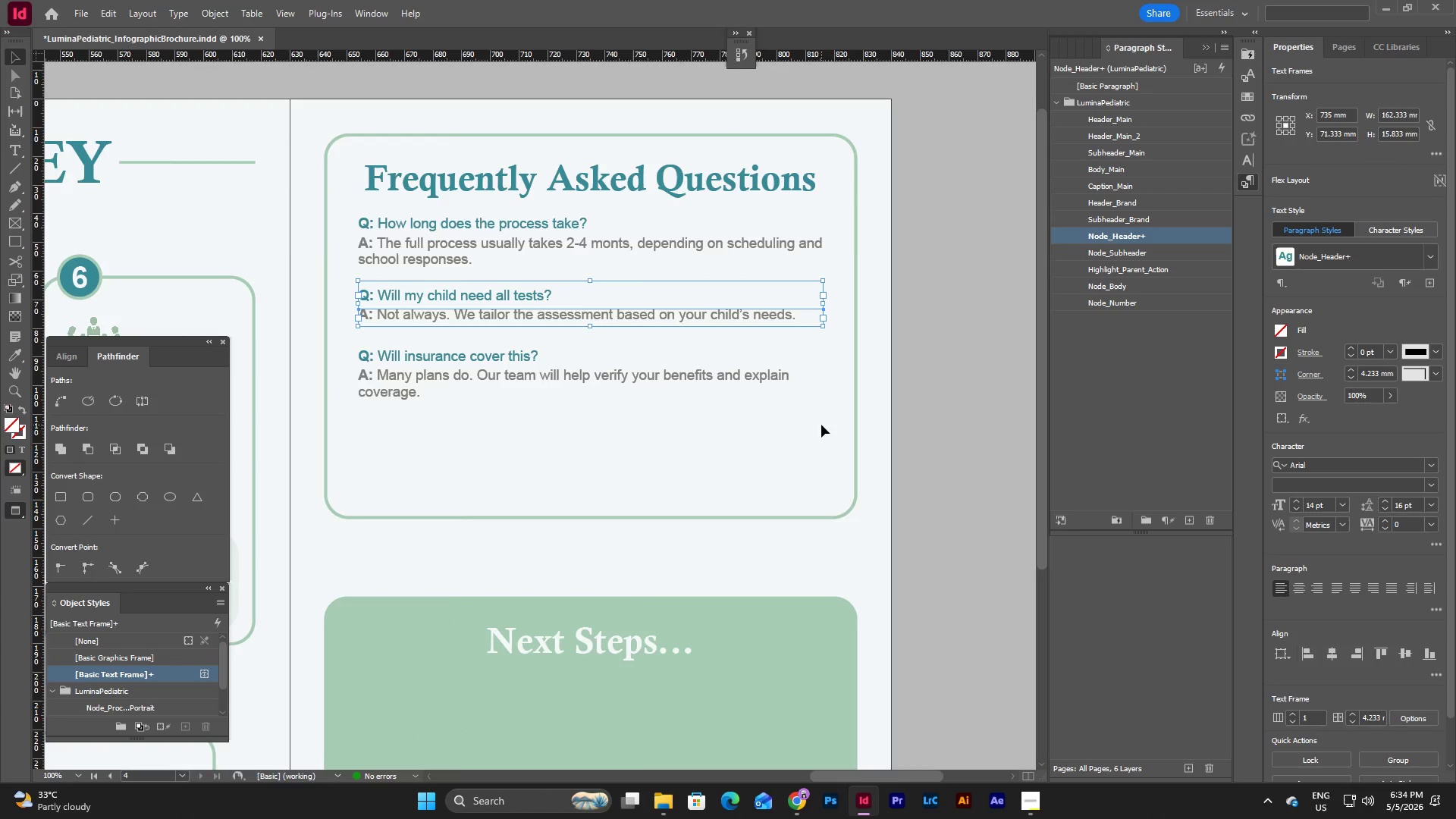 
type(ww)
 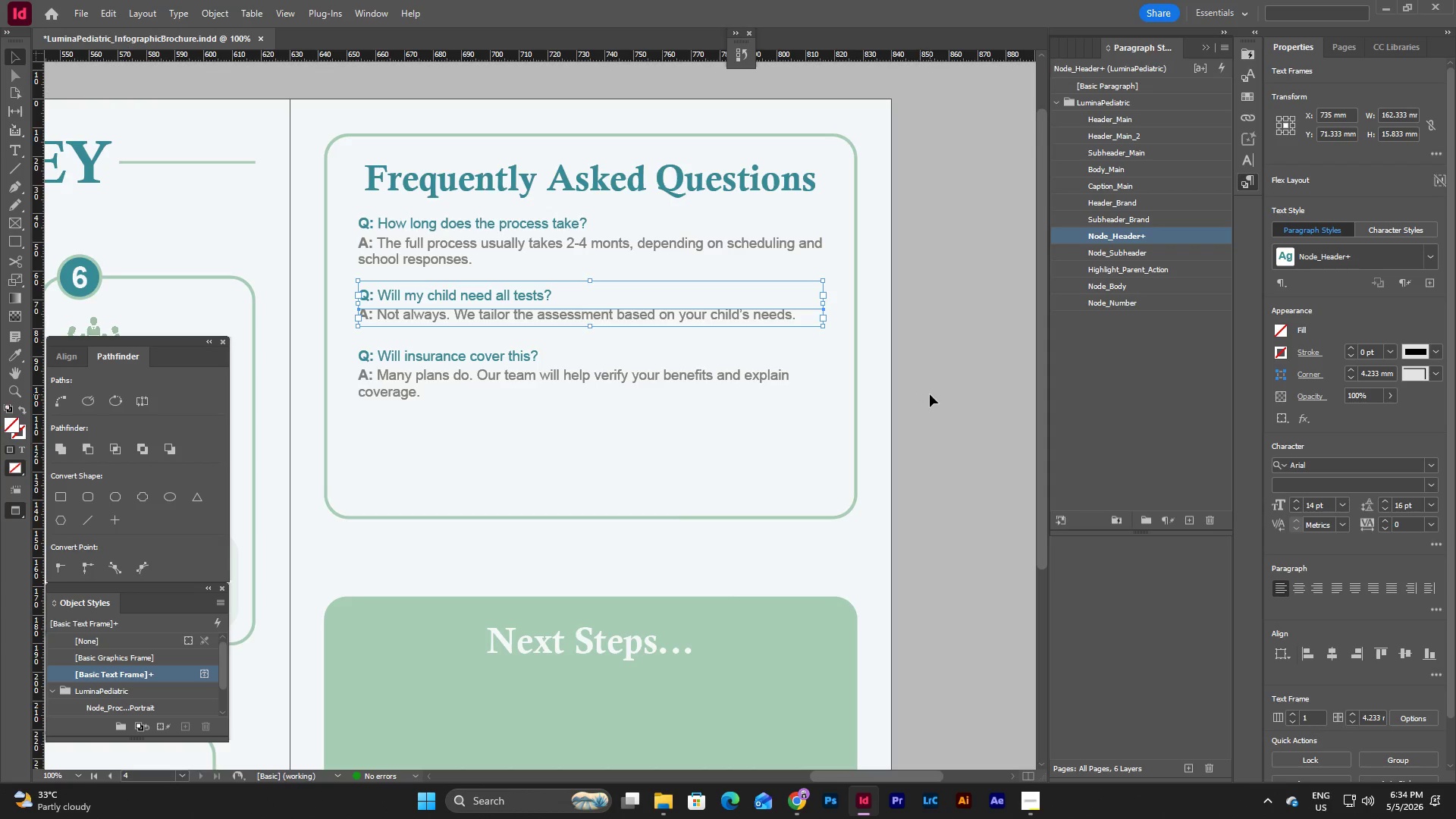 
left_click([930, 394])
 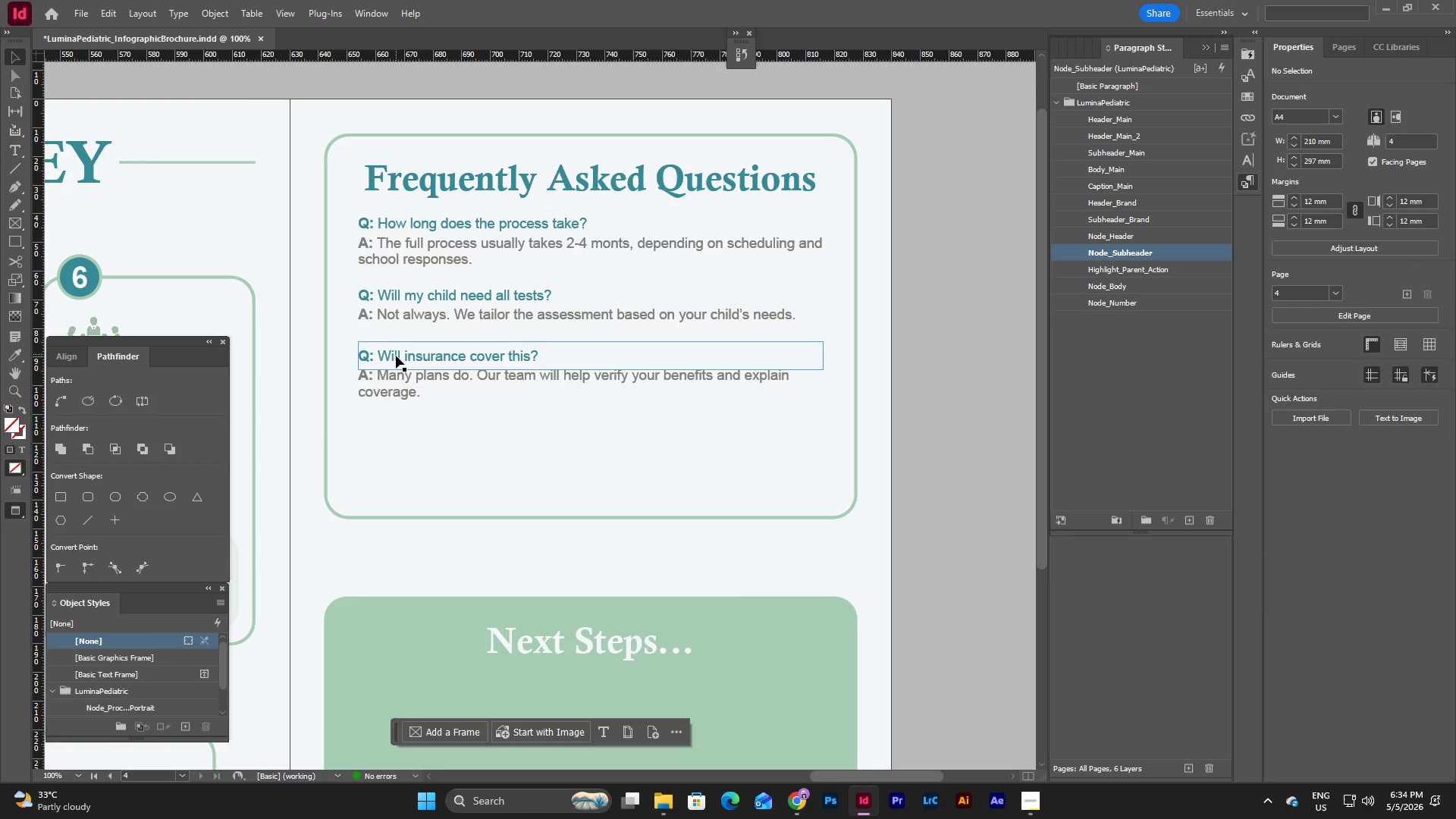 
left_click_drag(start_coordinate=[349, 349], to_coordinate=[423, 413])
 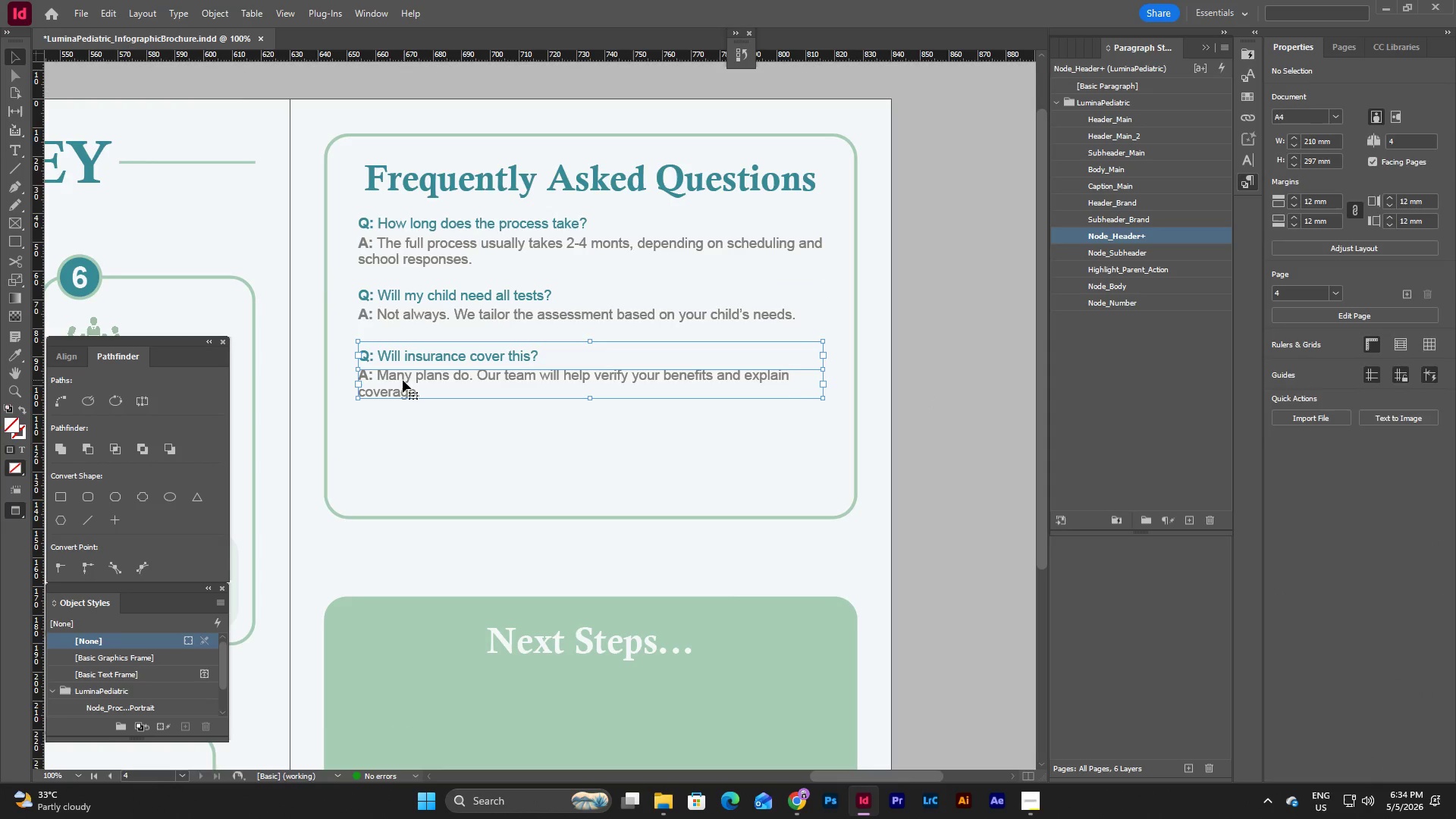 
left_click_drag(start_coordinate=[403, 379], to_coordinate=[408, 384])
 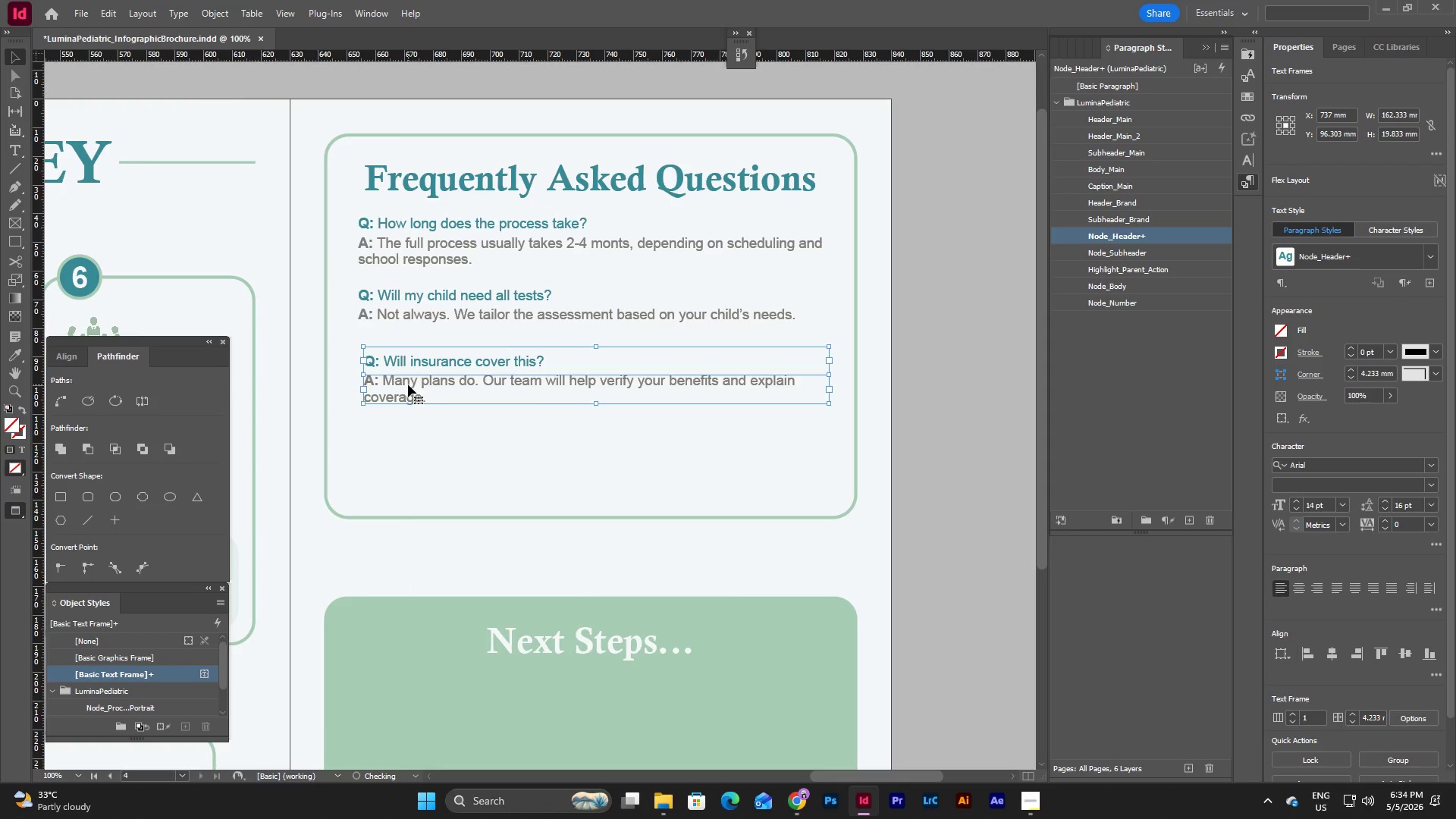 
key(Control+Z)
 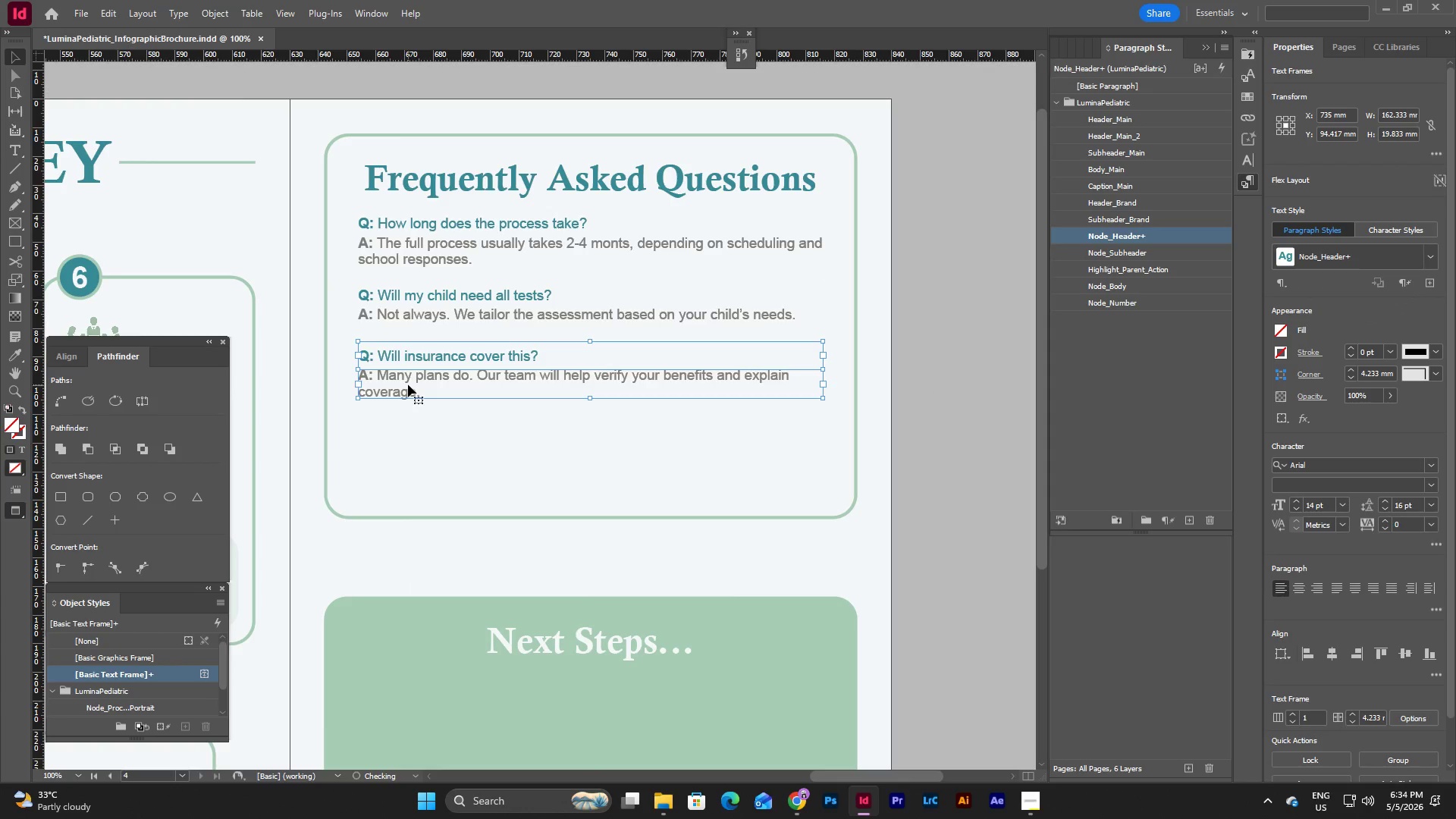 
key(Control+Z)
 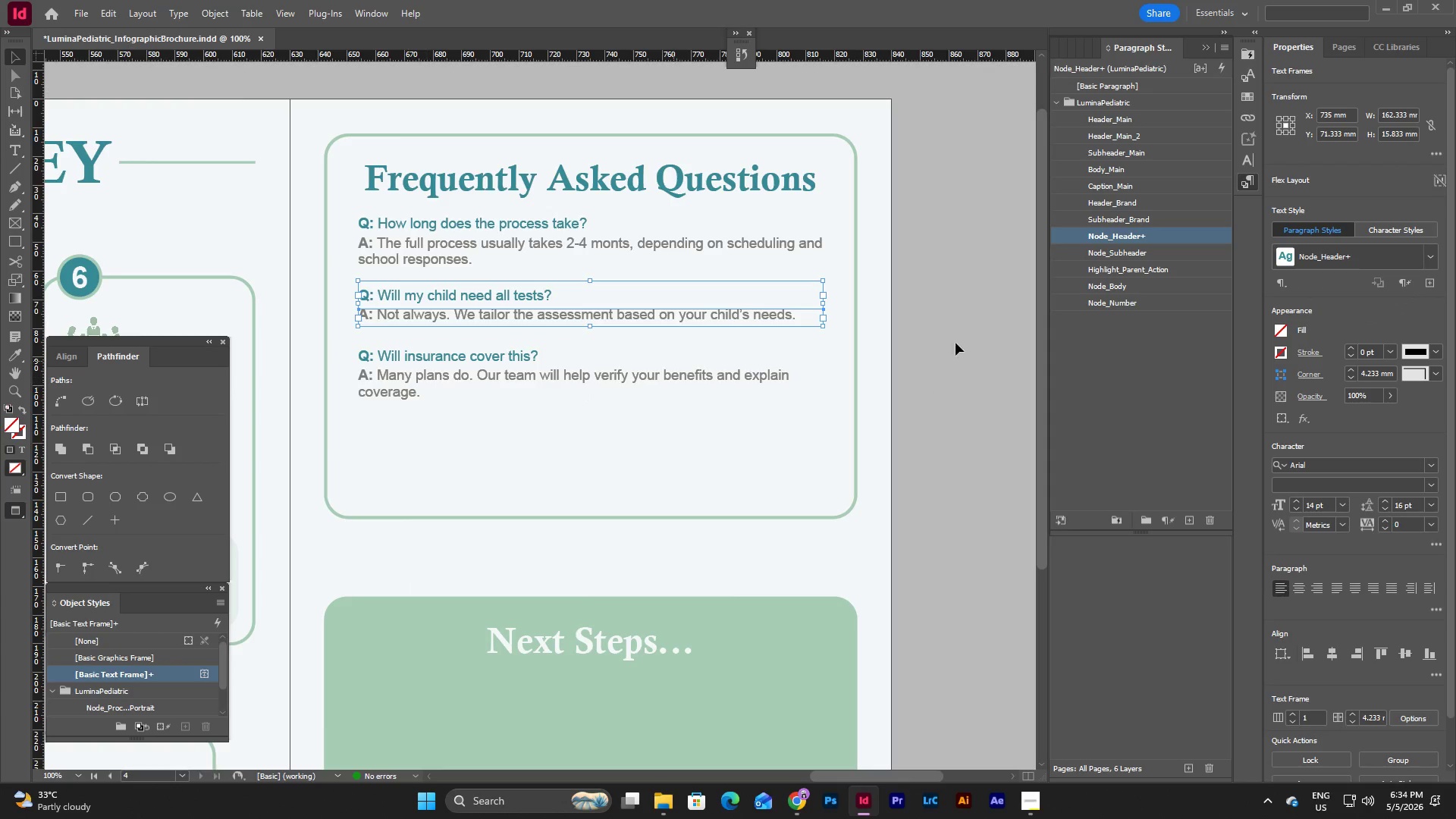 
left_click([955, 337])
 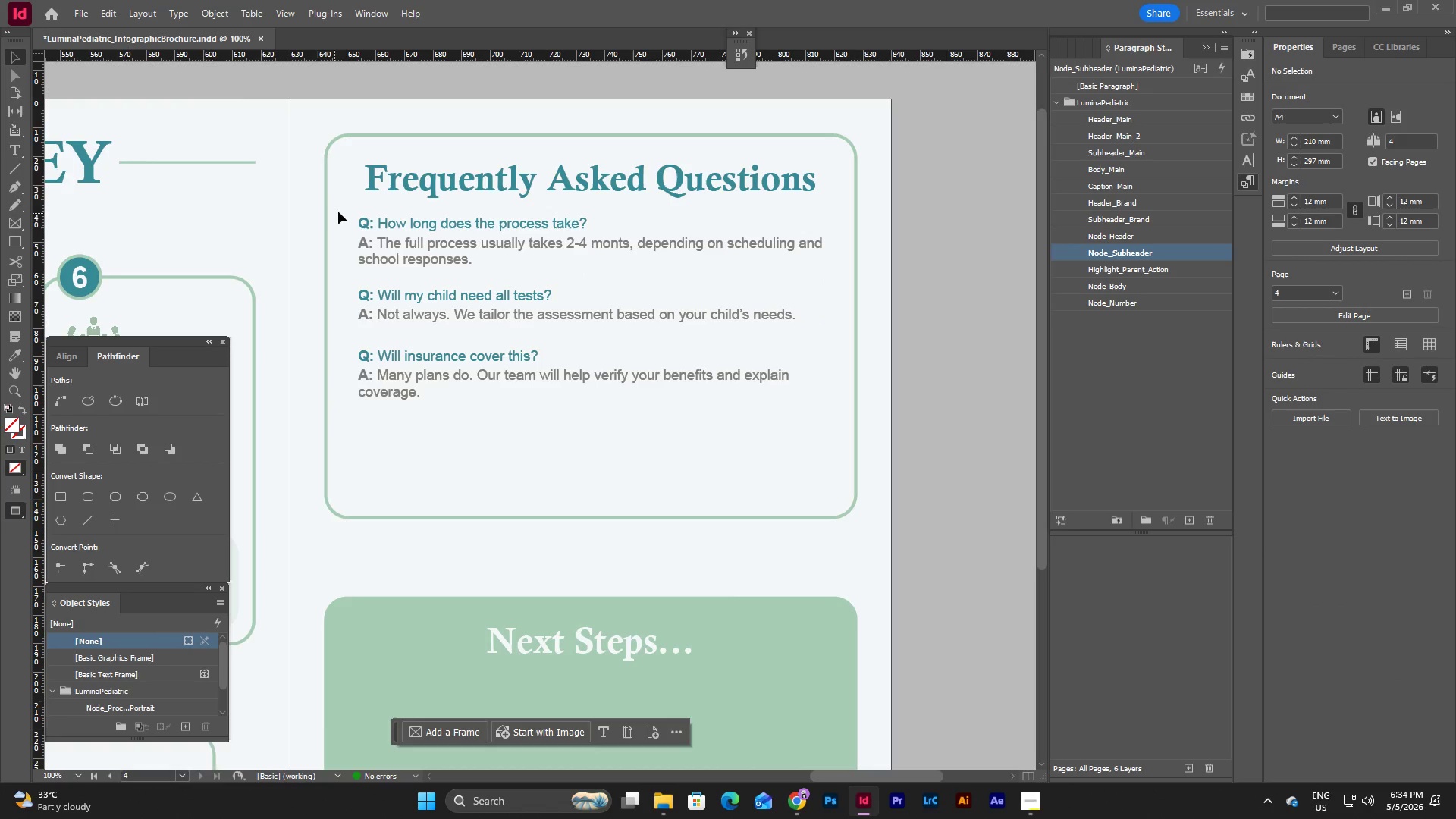 
left_click_drag(start_coordinate=[349, 216], to_coordinate=[423, 271])
 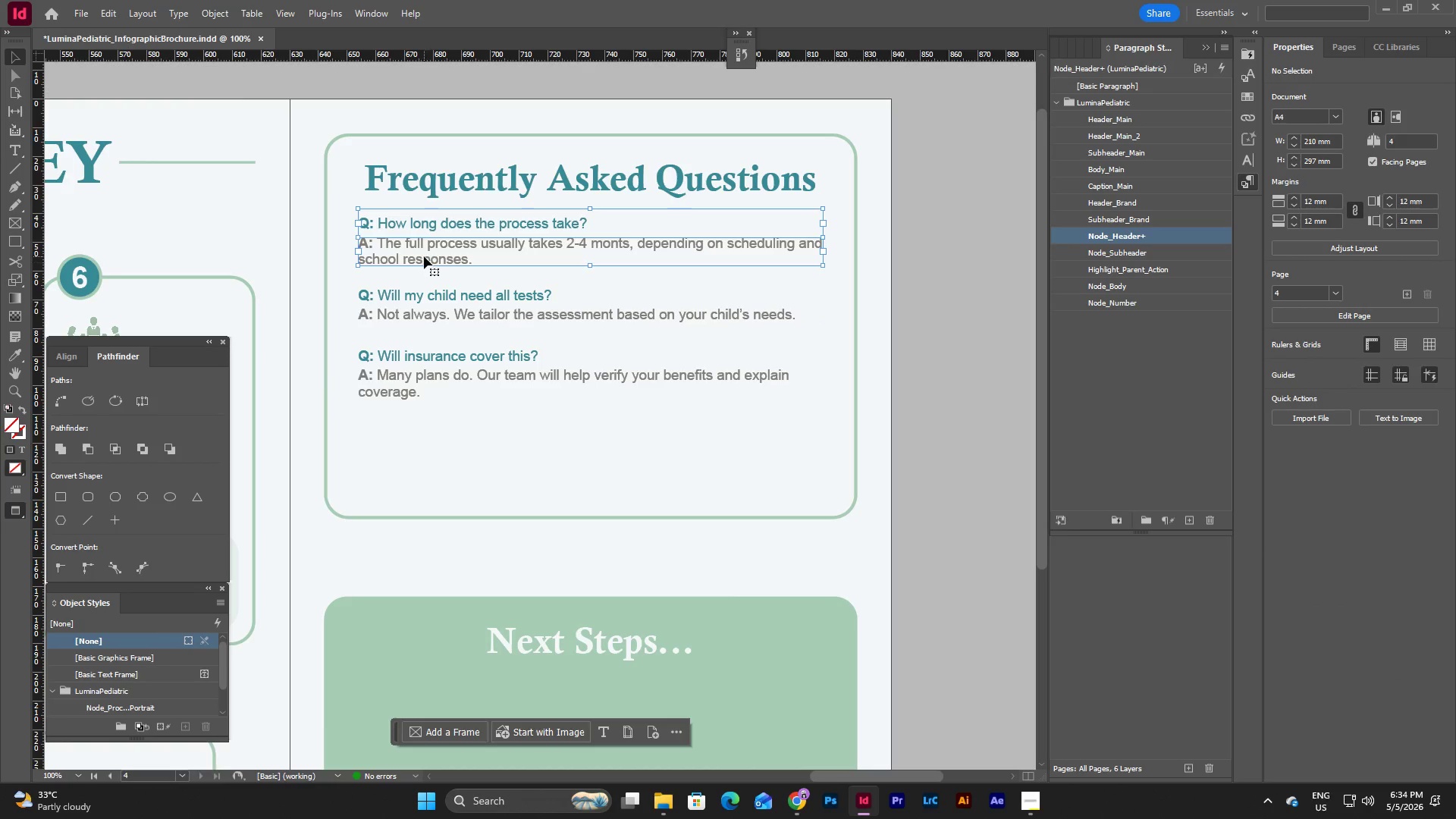 
right_click([424, 256])
 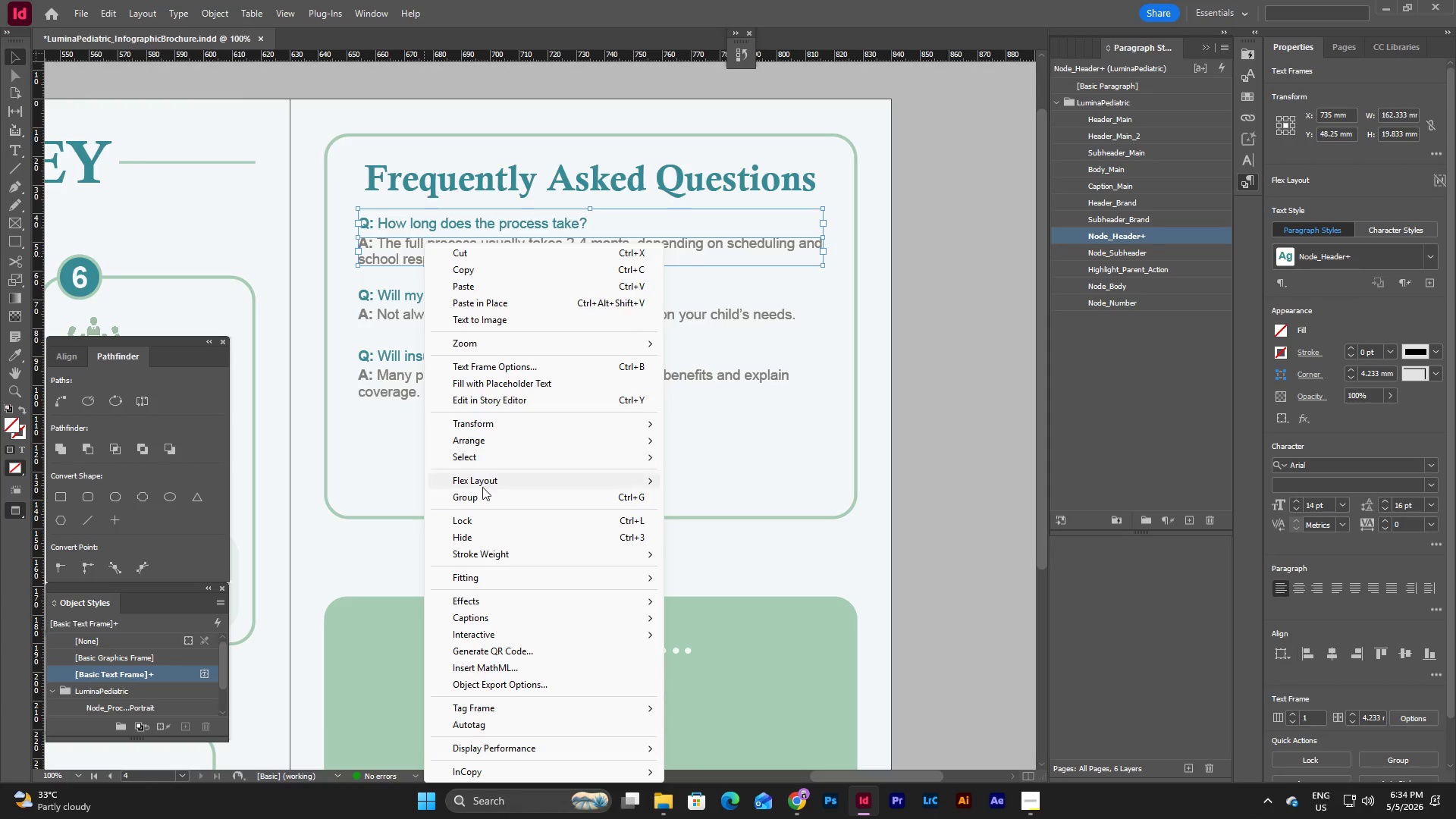 
left_click([482, 497])
 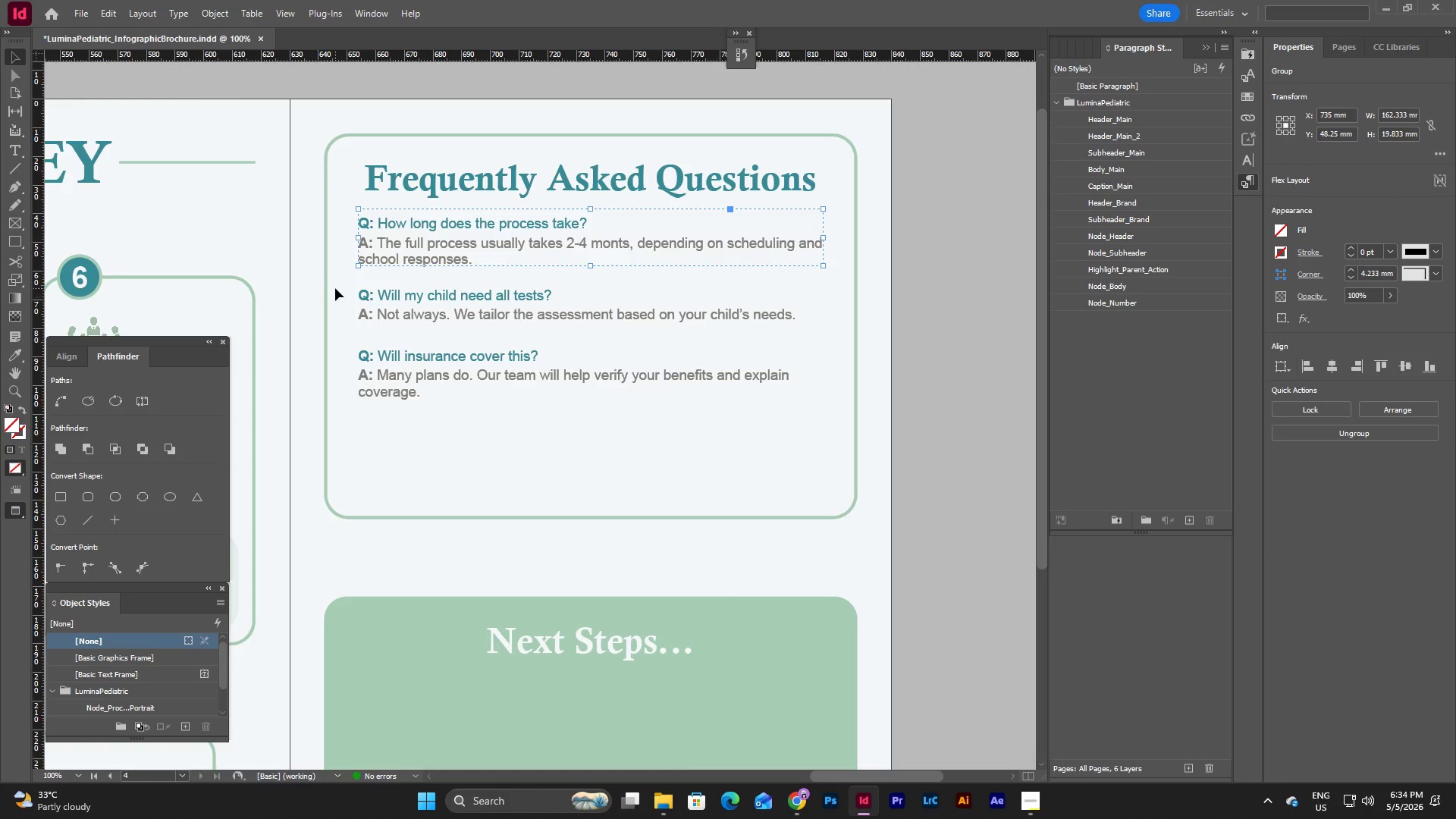 
left_click_drag(start_coordinate=[336, 286], to_coordinate=[394, 318])
 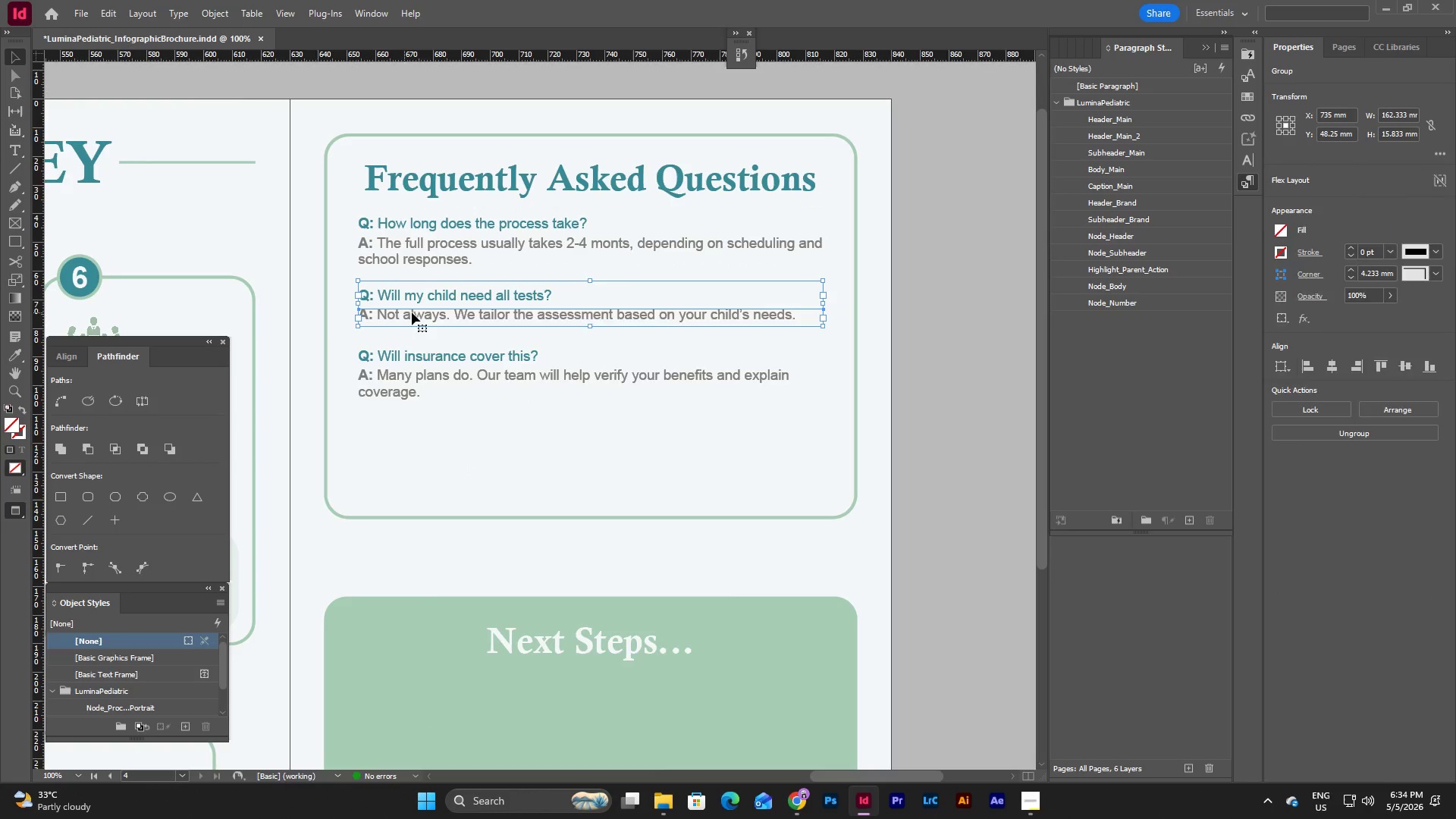 
right_click([412, 312])
 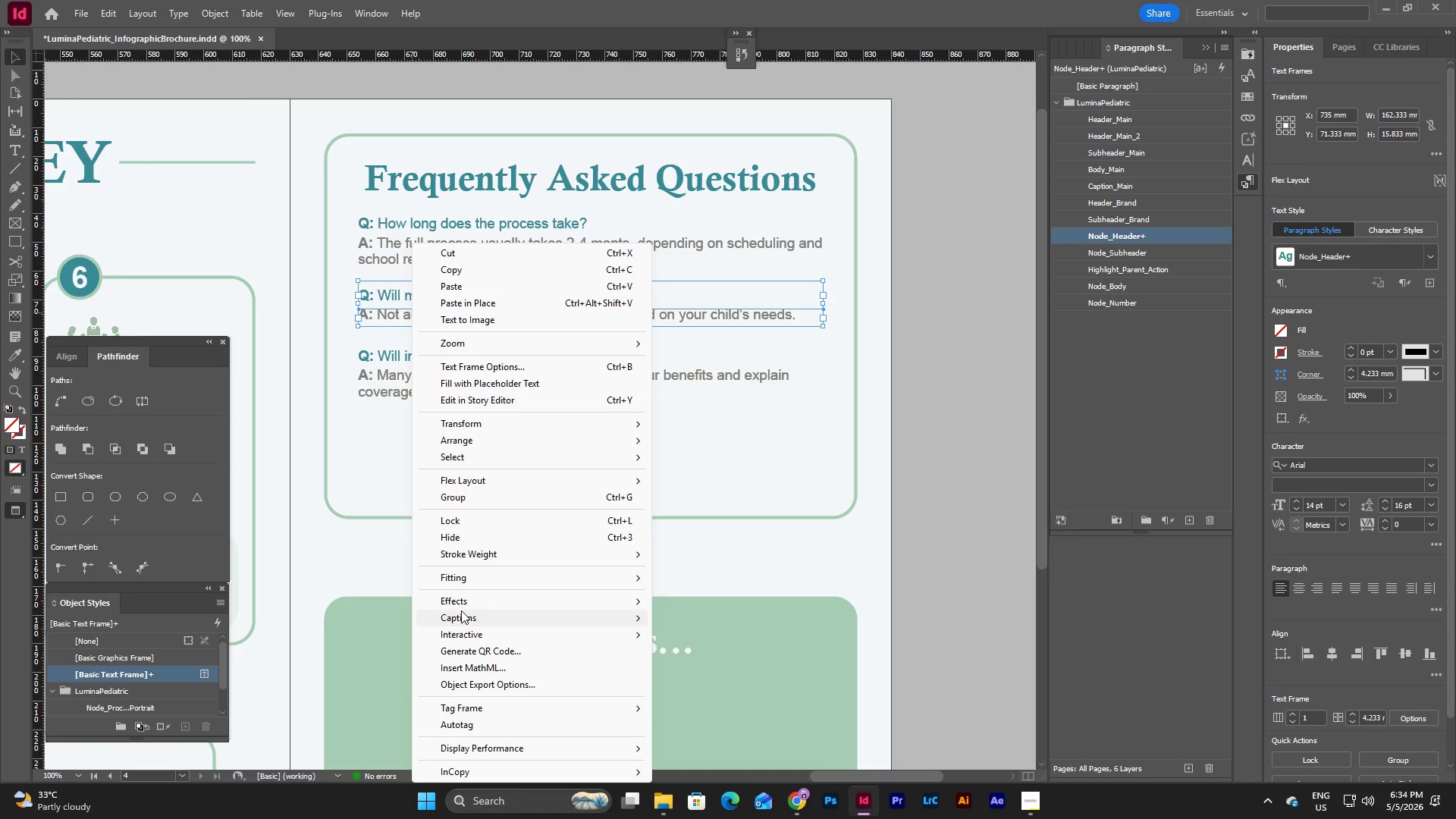 
left_click([468, 497])
 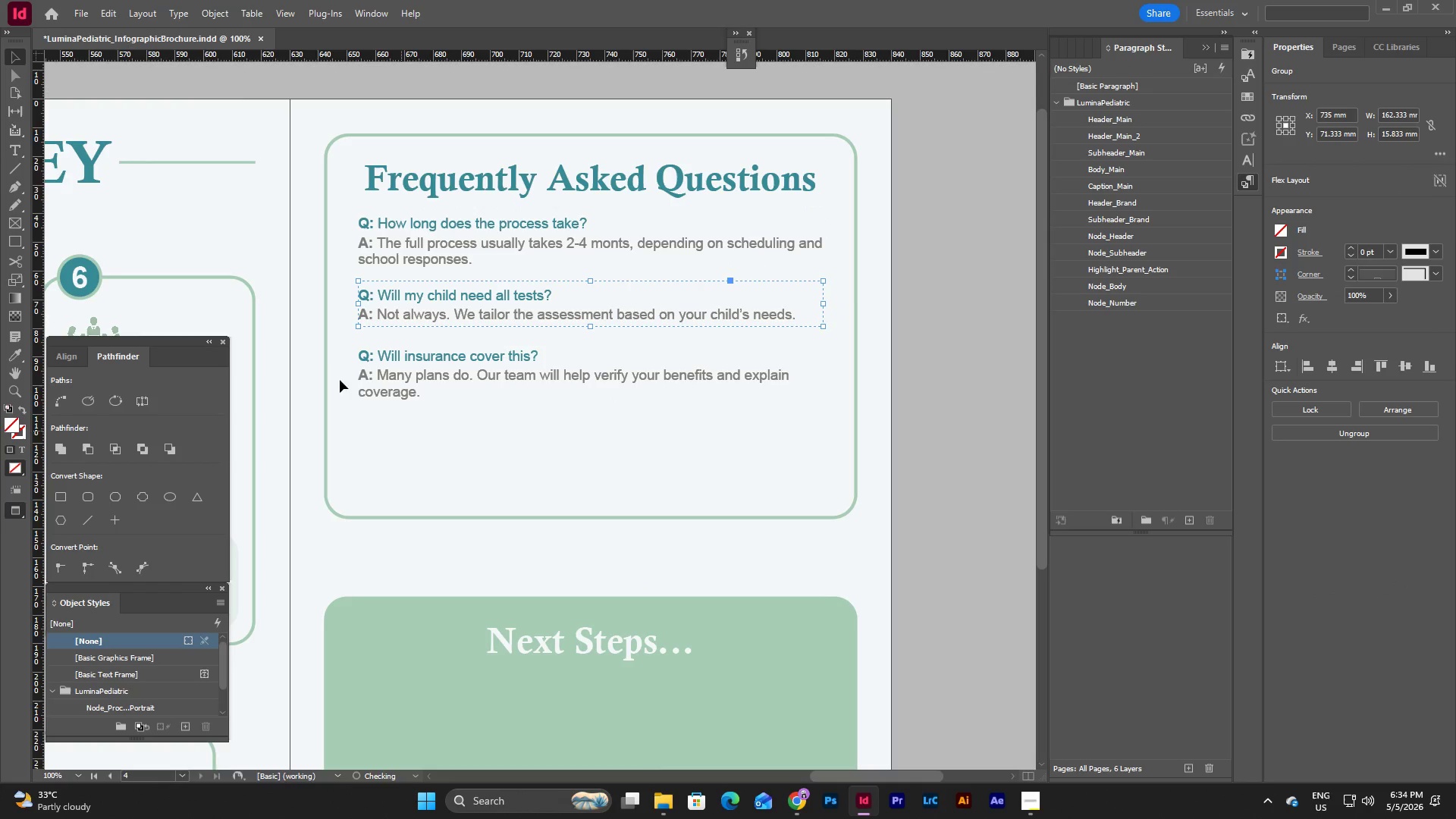 
left_click([338, 352])
 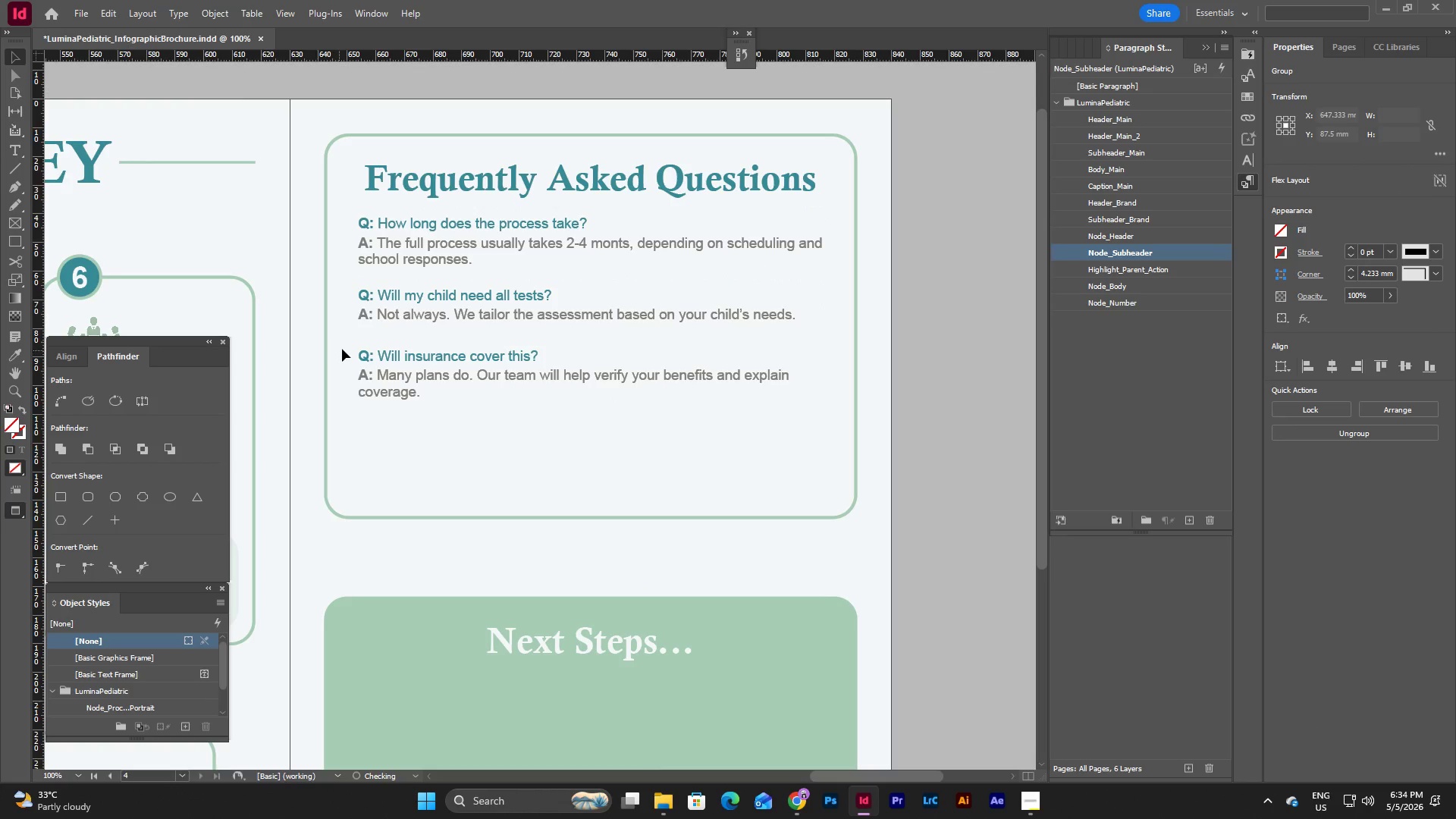 
left_click_drag(start_coordinate=[342, 349], to_coordinate=[441, 401])
 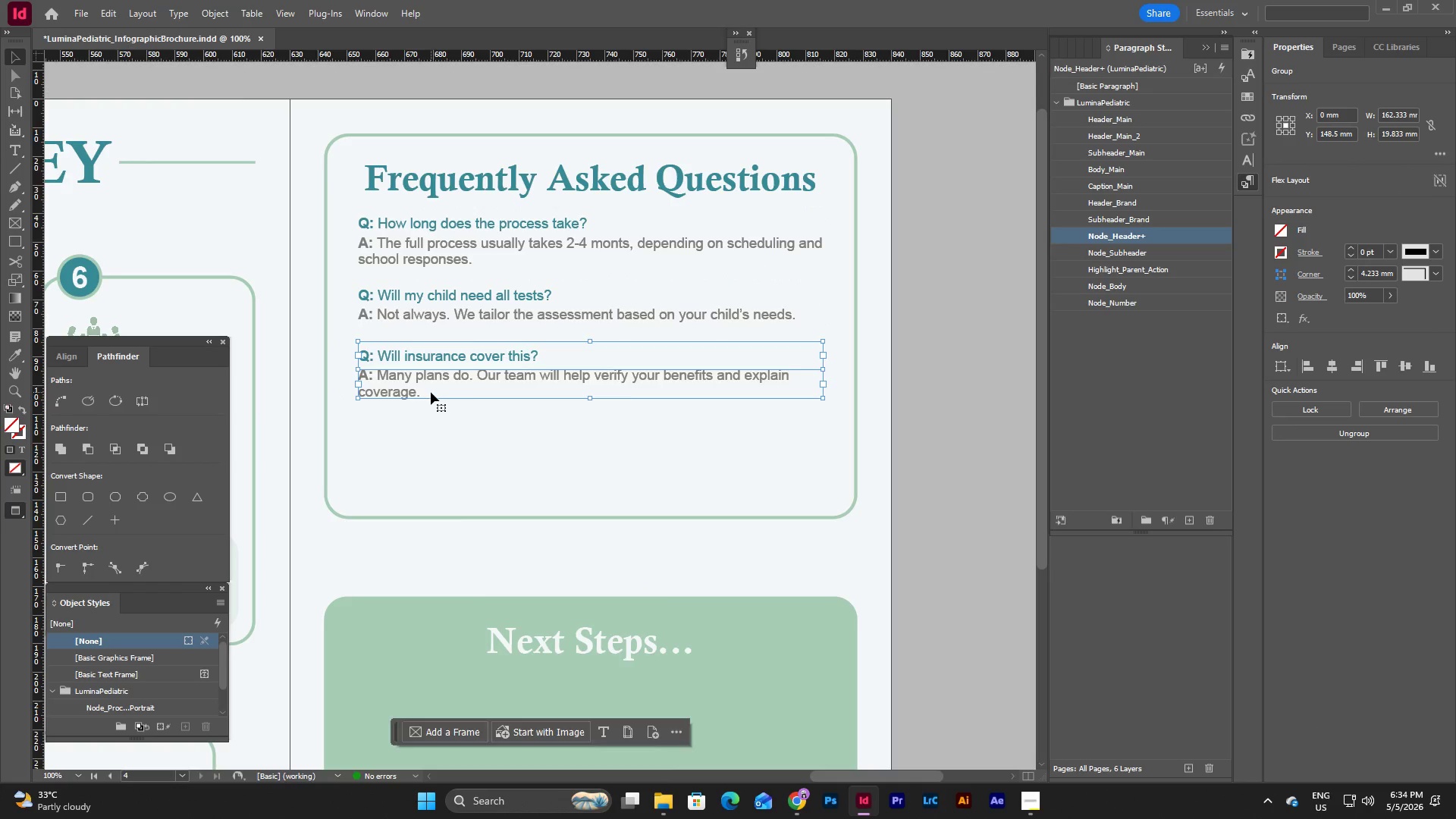 
right_click([431, 391])
 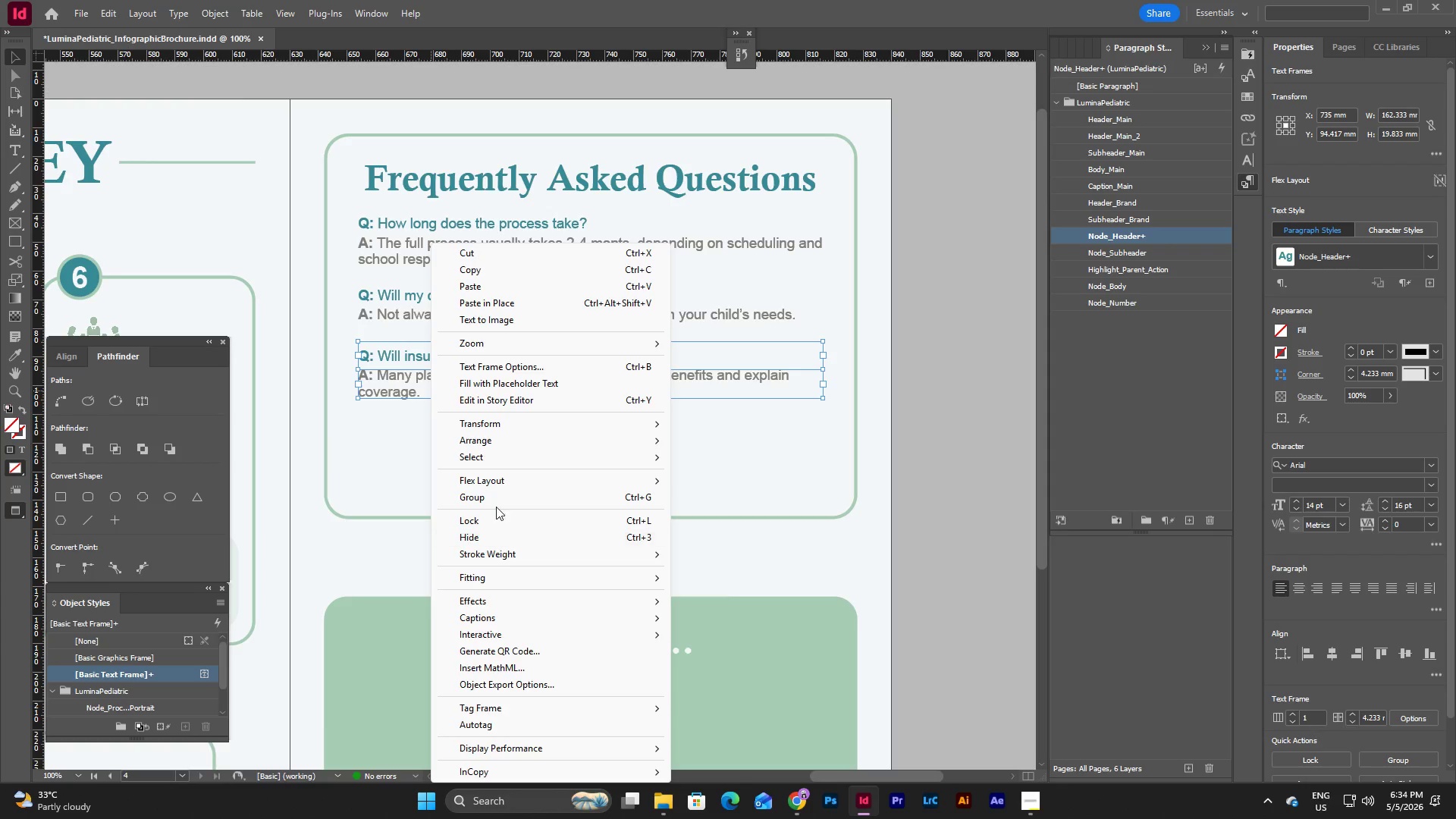 
left_click([497, 493])
 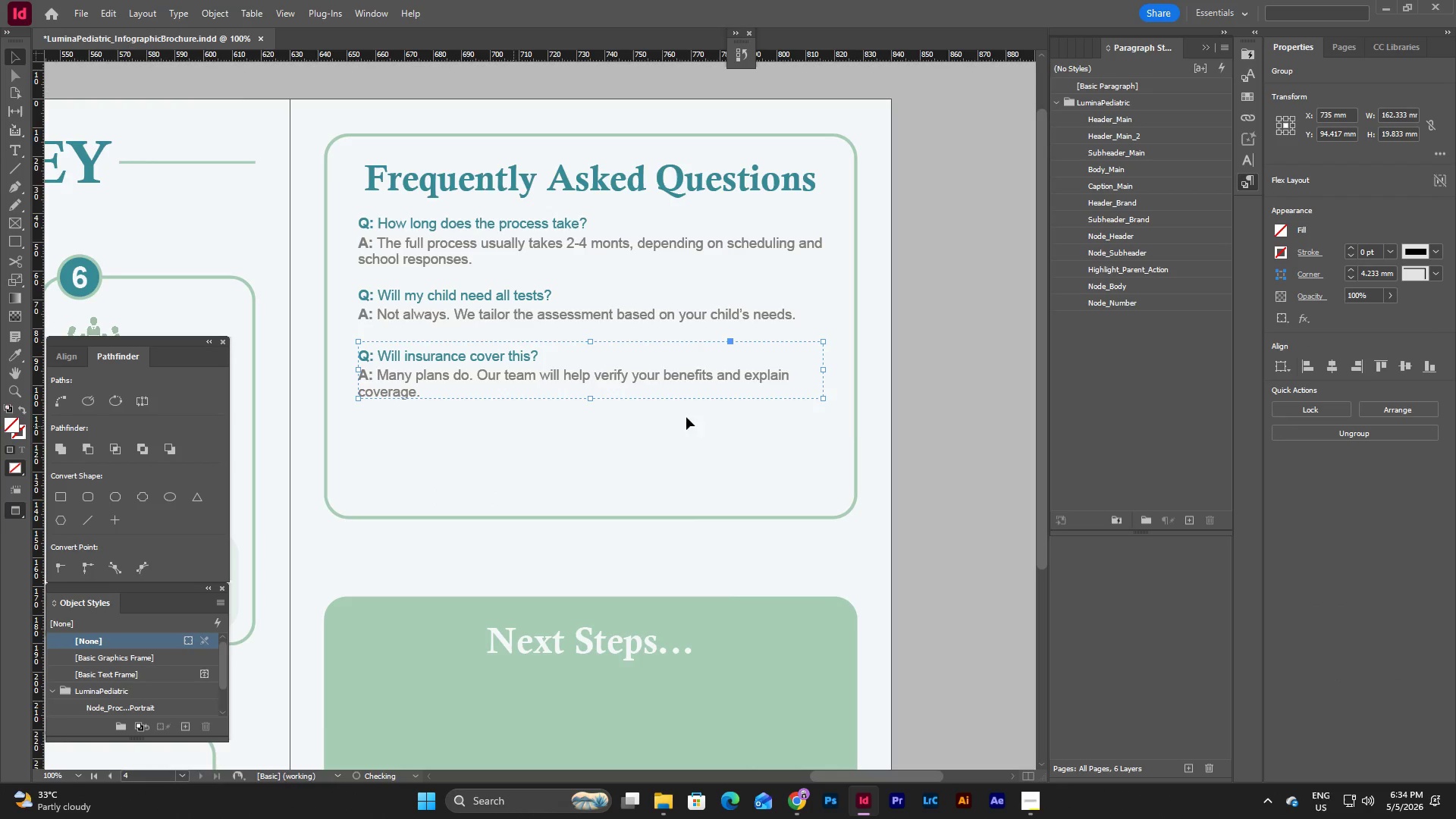 
left_click([912, 426])
 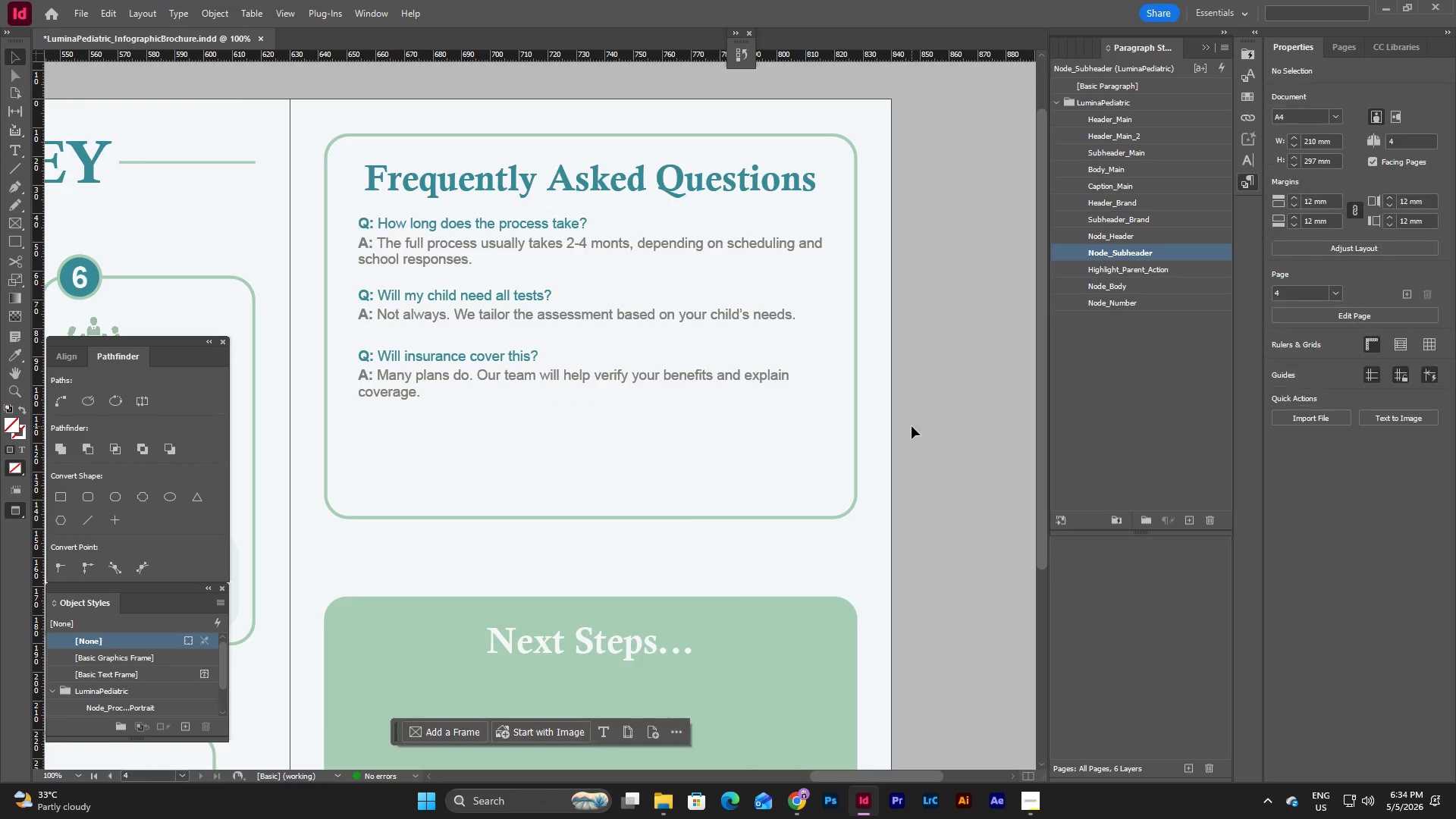 
key(W)
 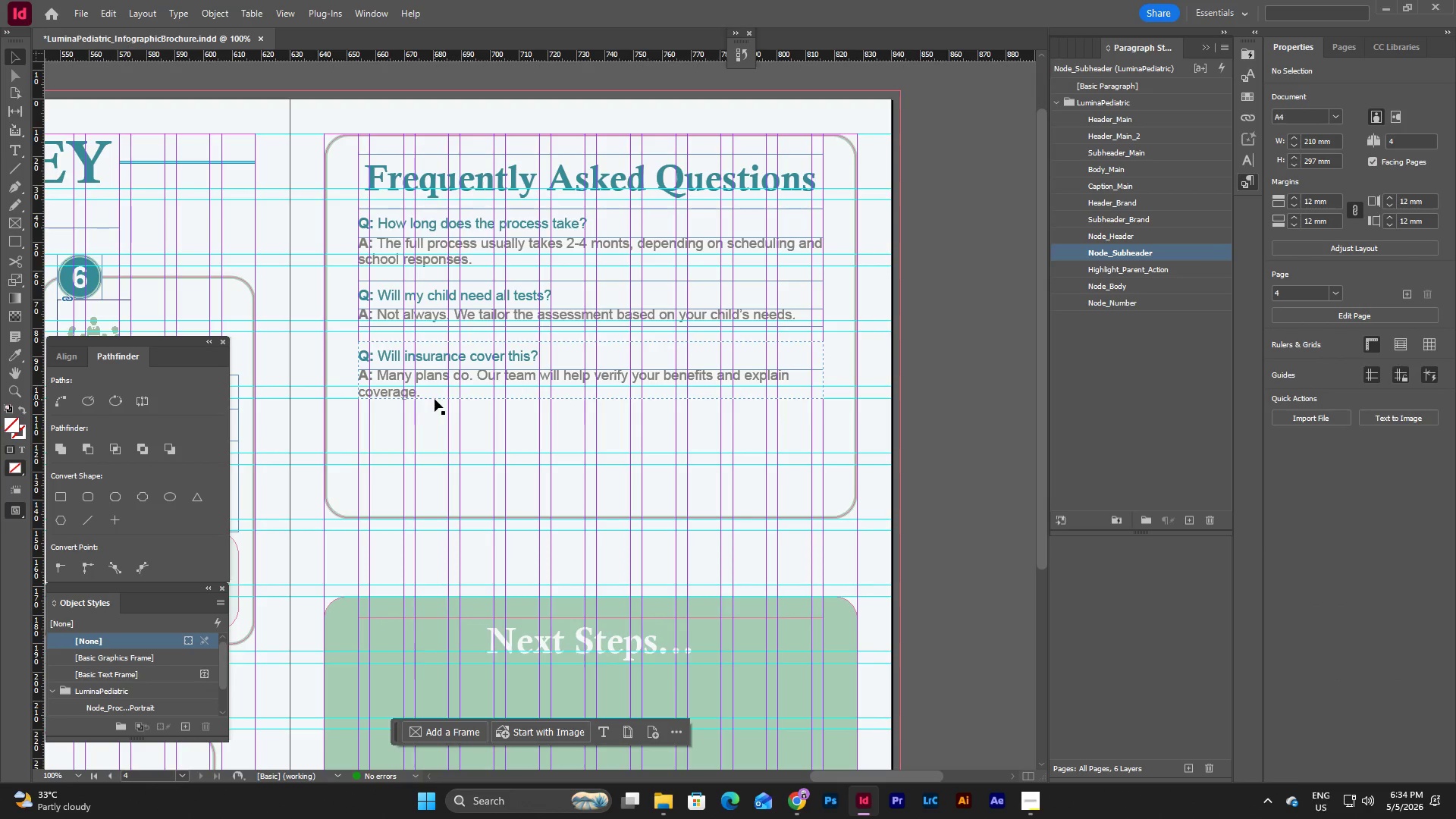 
key(W)
 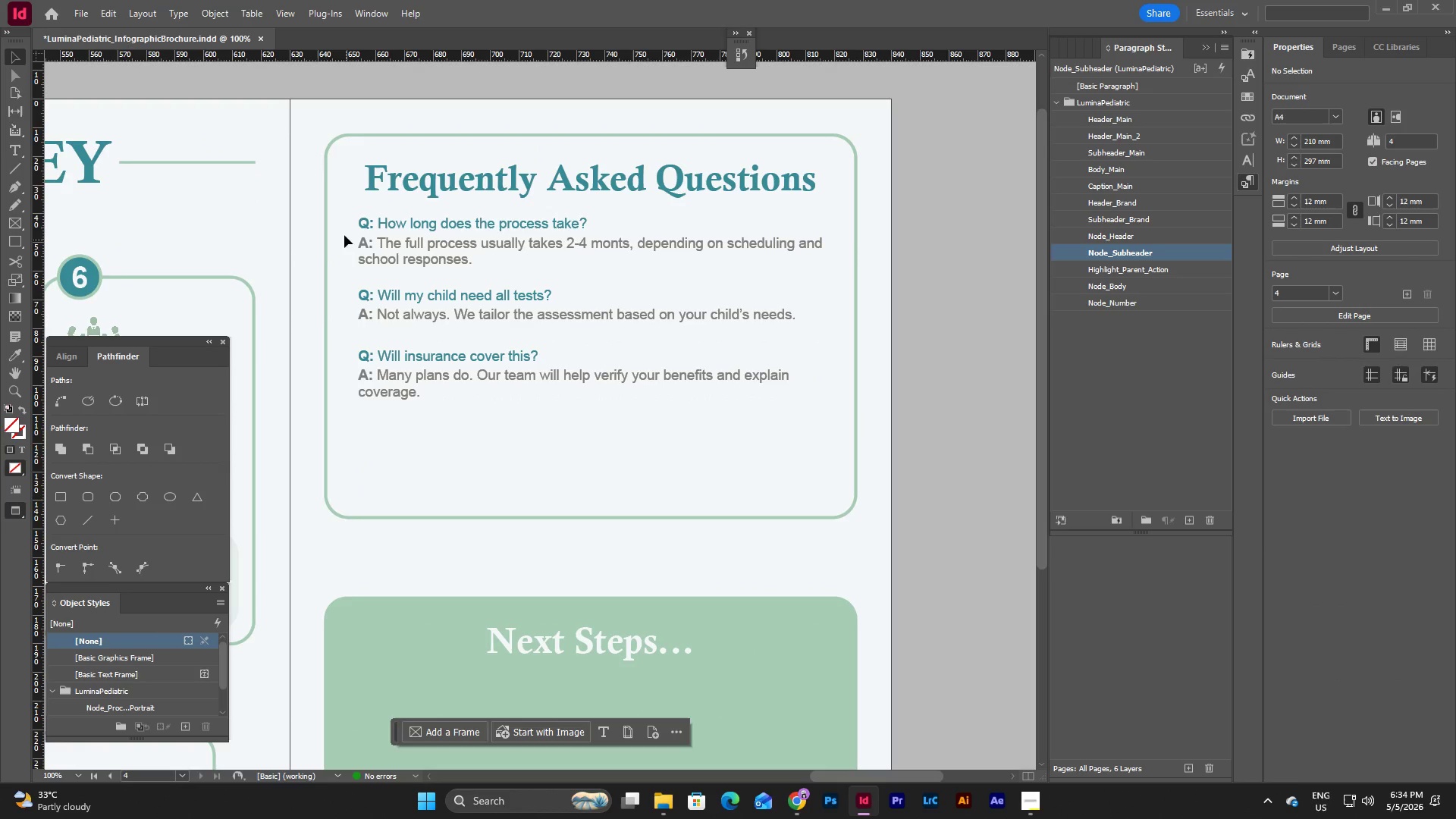 
left_click_drag(start_coordinate=[343, 228], to_coordinate=[444, 398])
 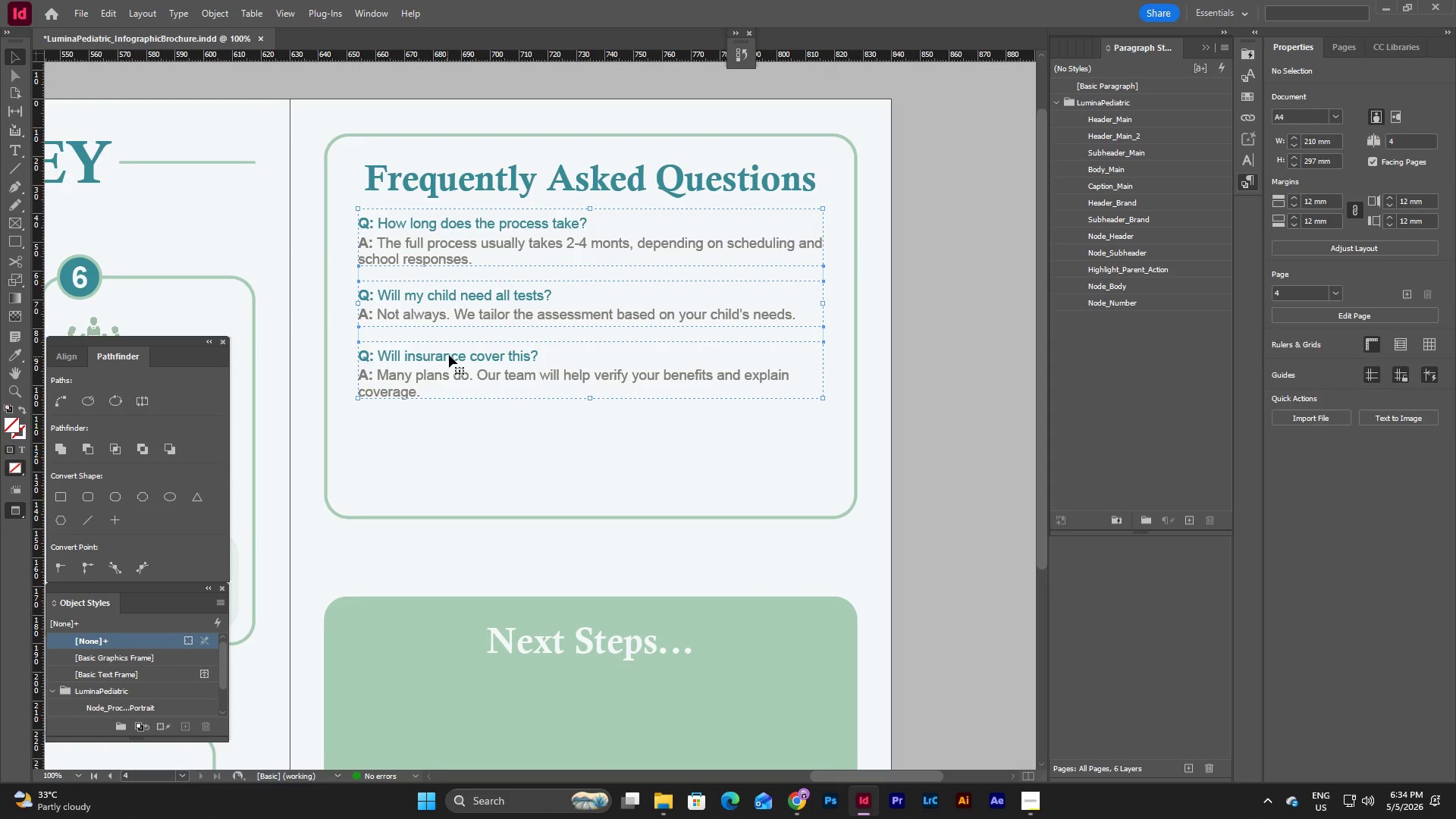 
right_click([449, 355])
 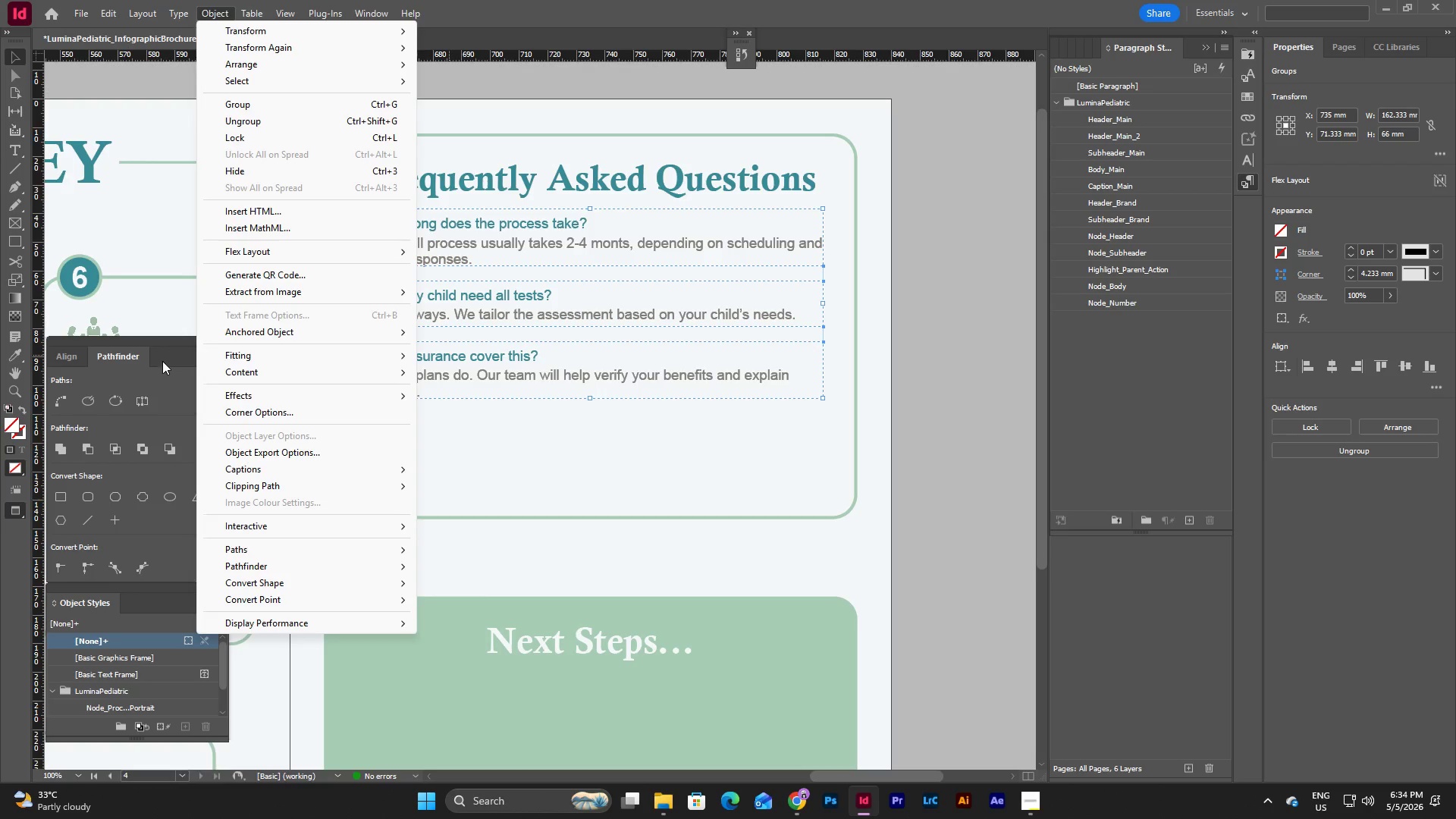 
wait(7.27)
 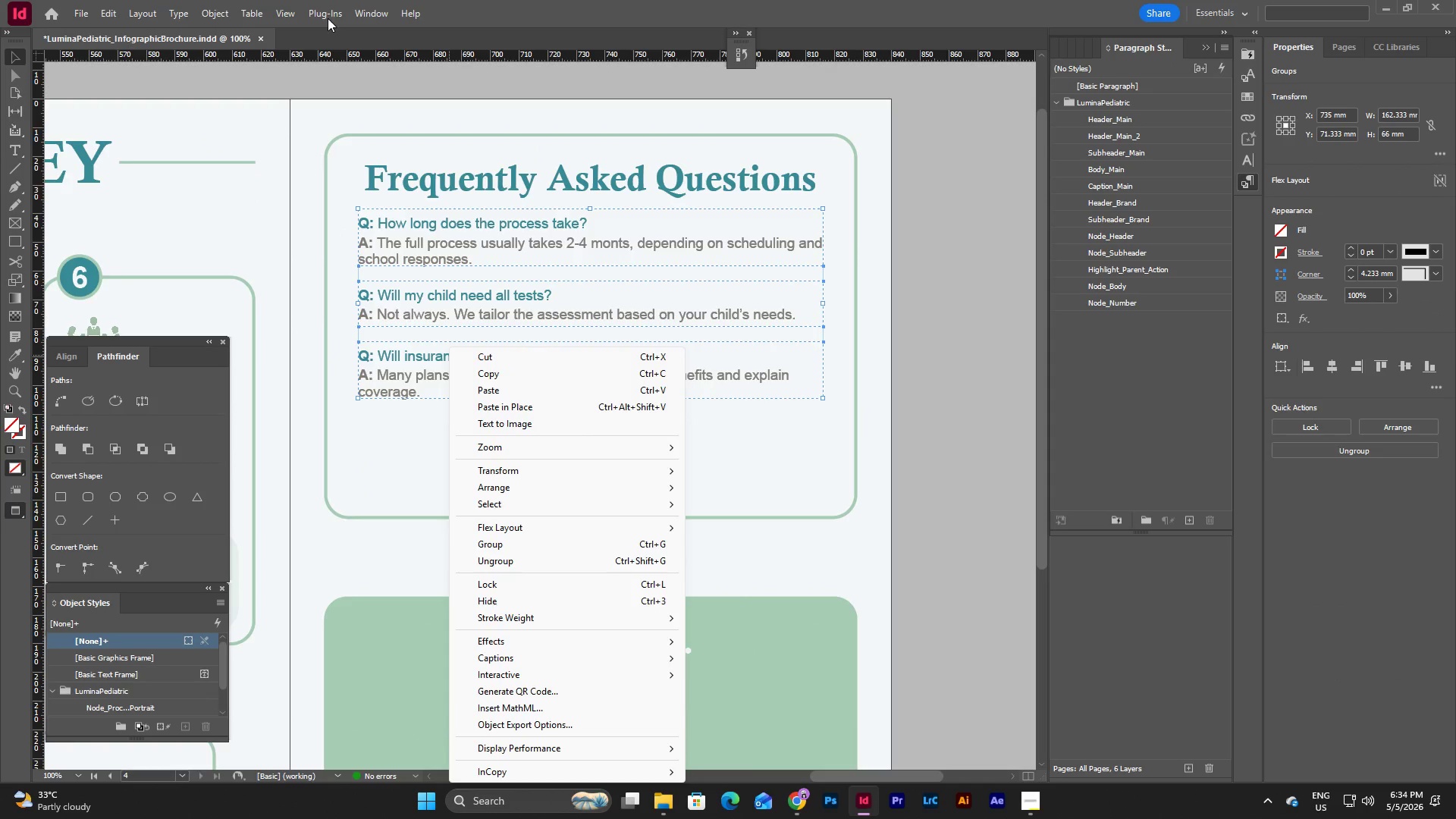 
left_click([92, 447])
 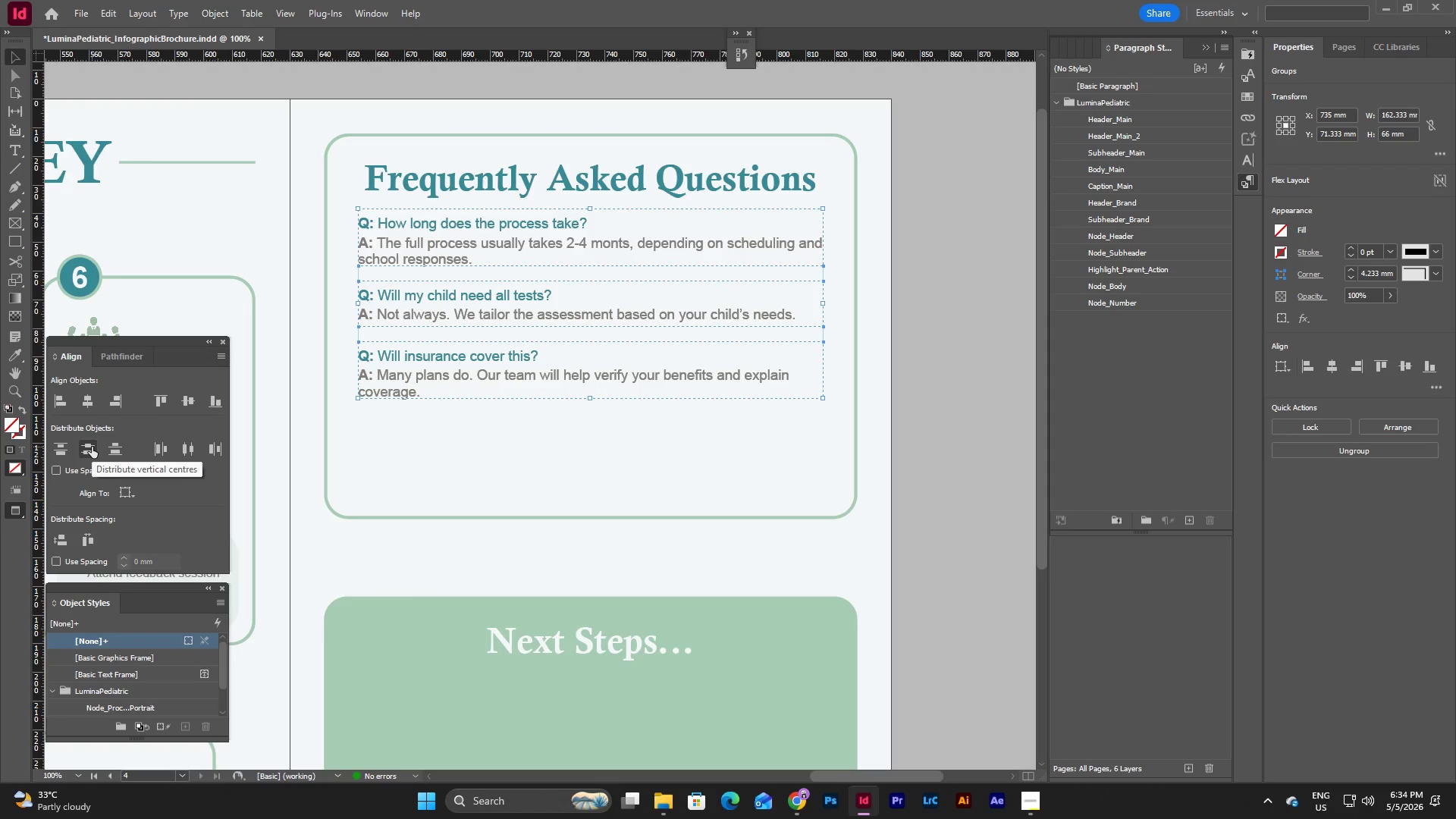 
left_click([92, 447])
 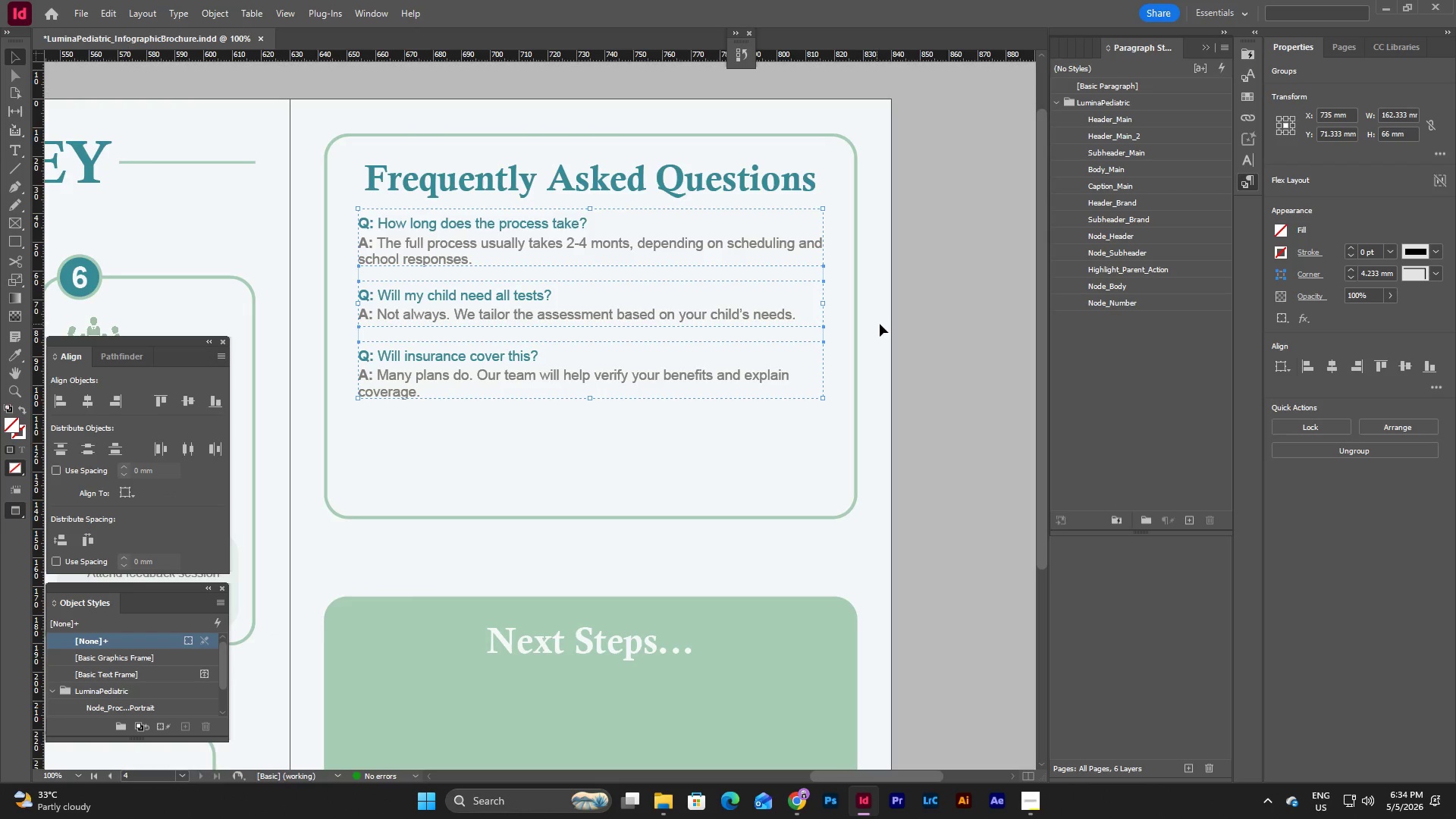 
left_click([924, 320])
 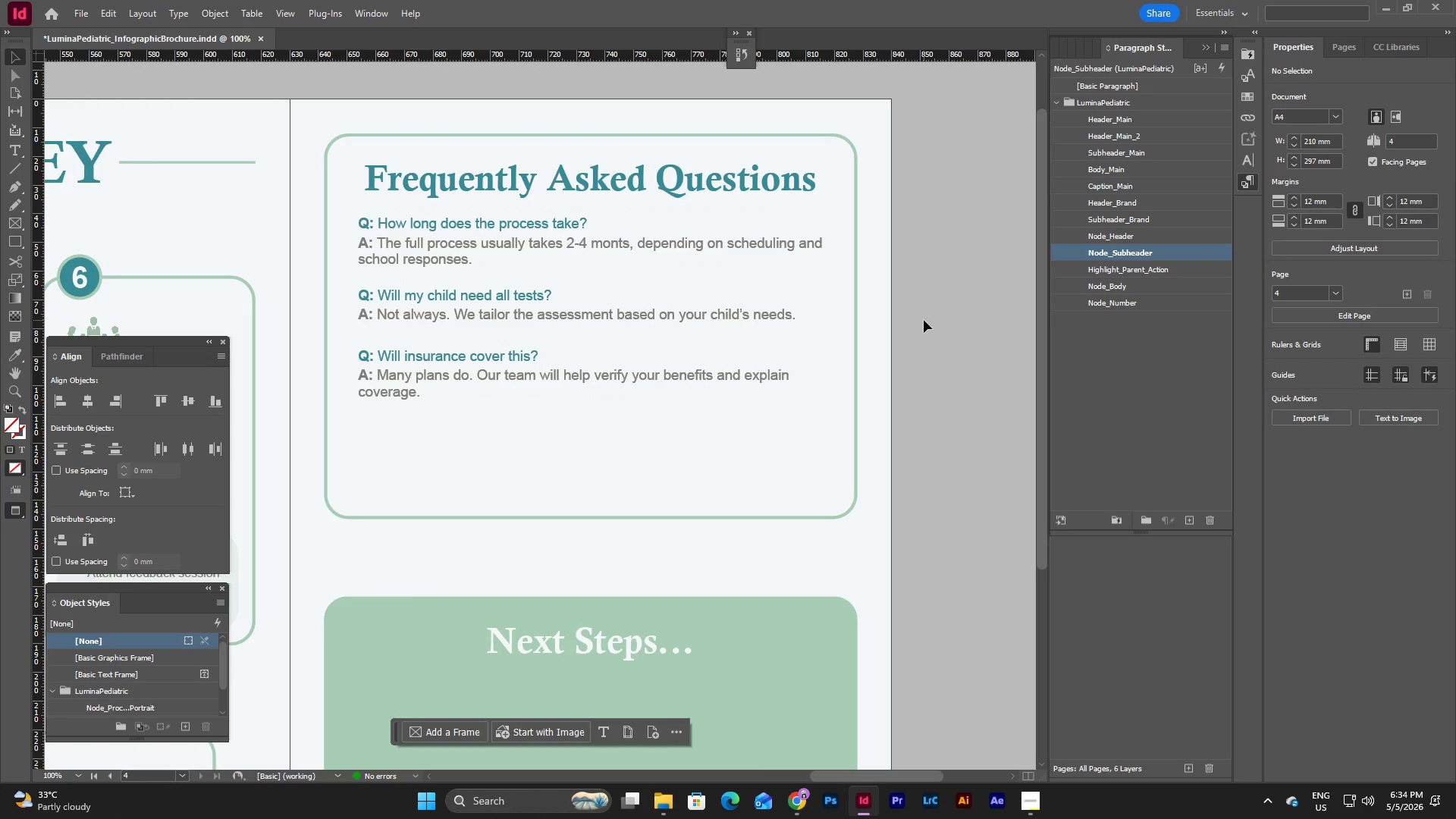 
type(ww)
 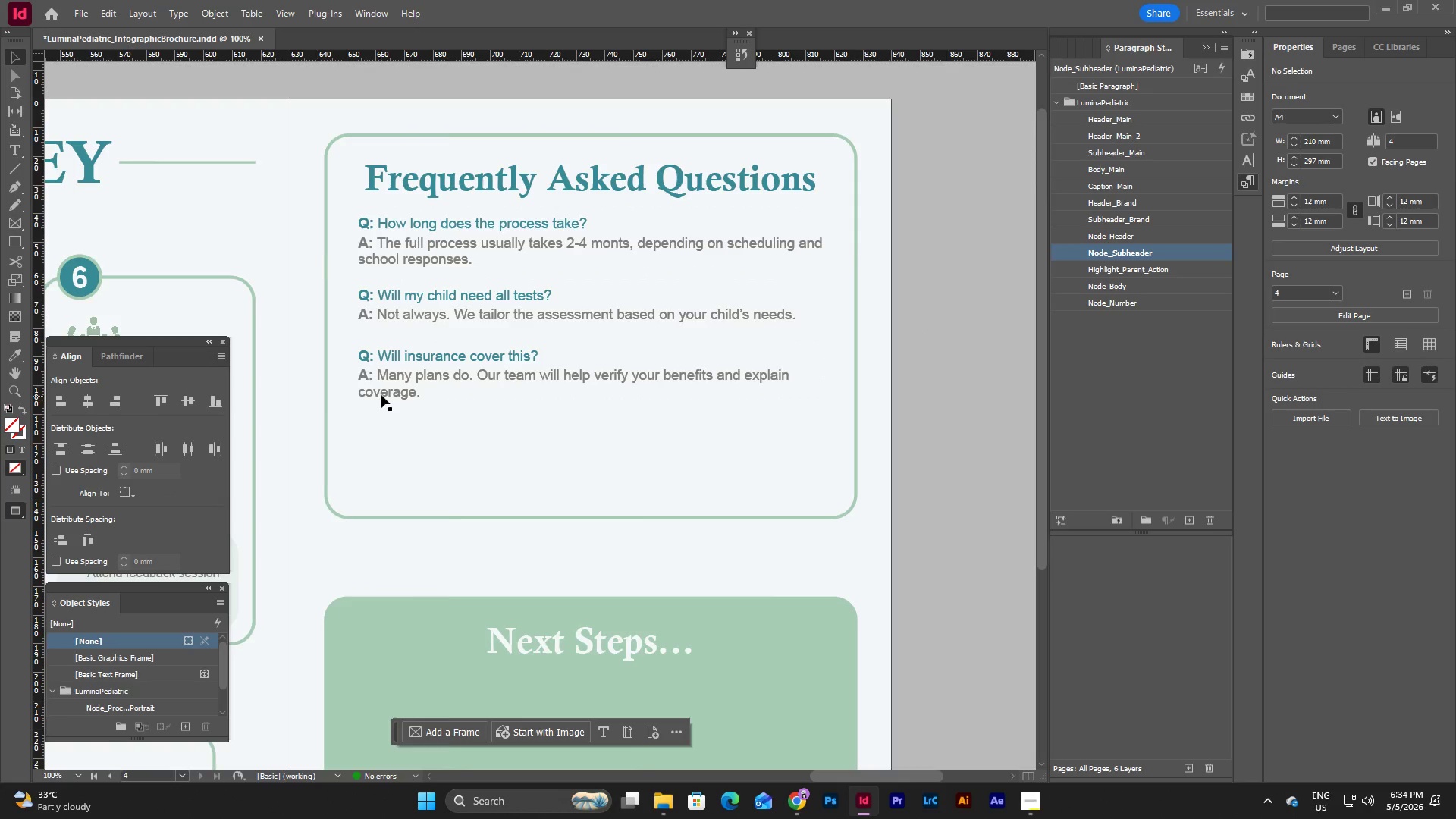 
type(ww)
 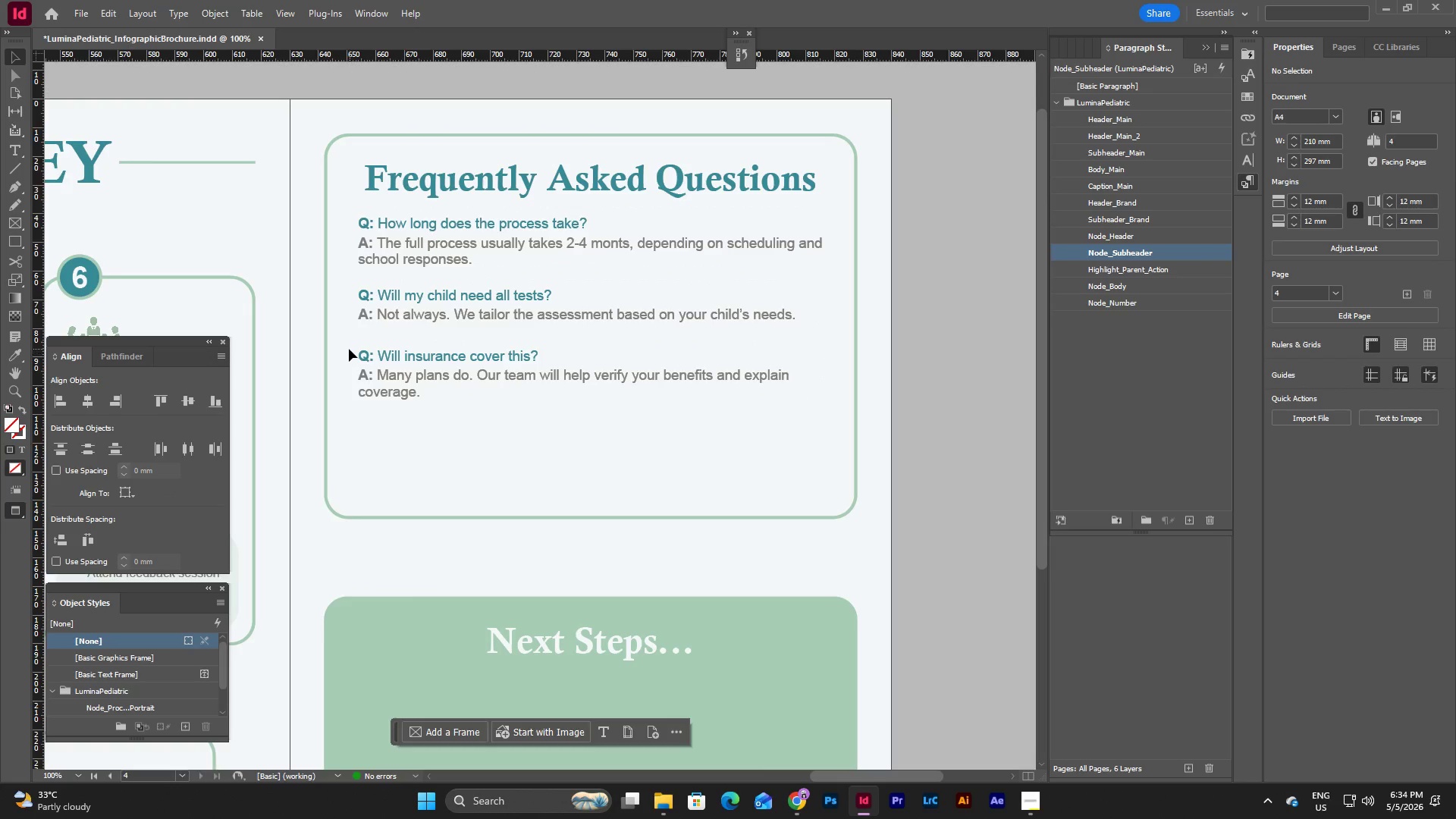 
left_click_drag(start_coordinate=[349, 348], to_coordinate=[453, 419])
 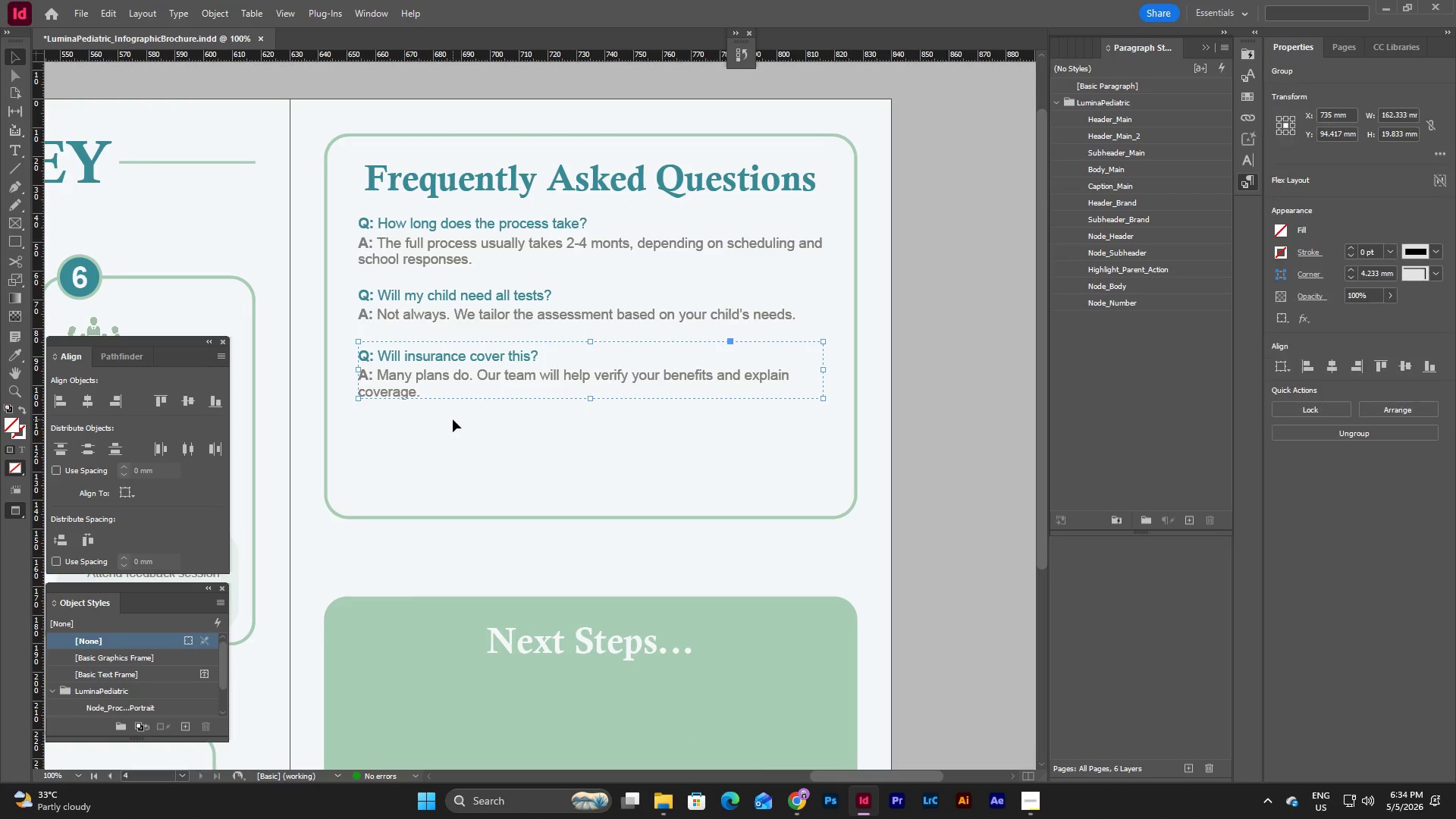 
key(Control+C)
 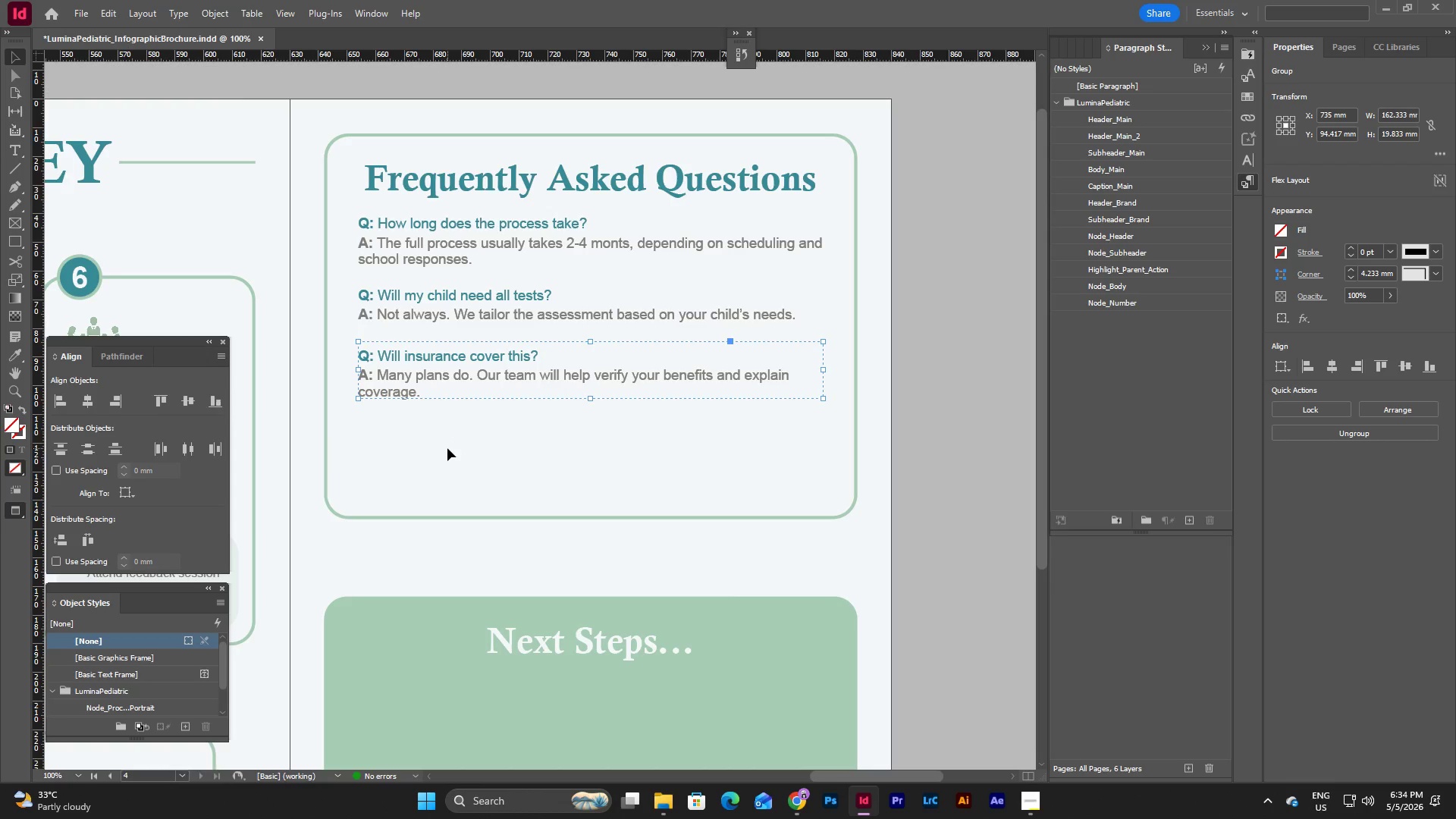 
left_click([447, 448])
 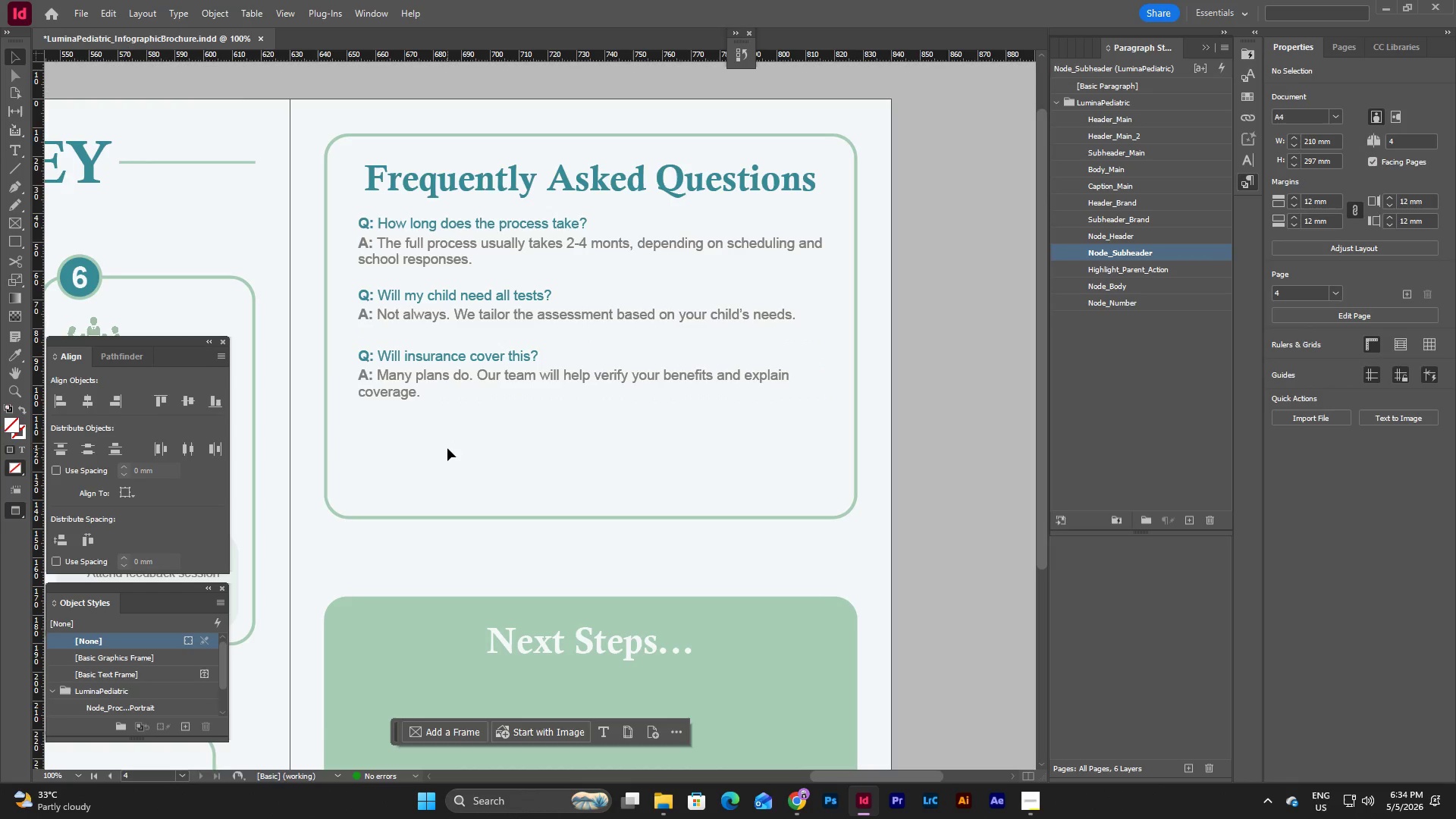 
key(Control+V)
 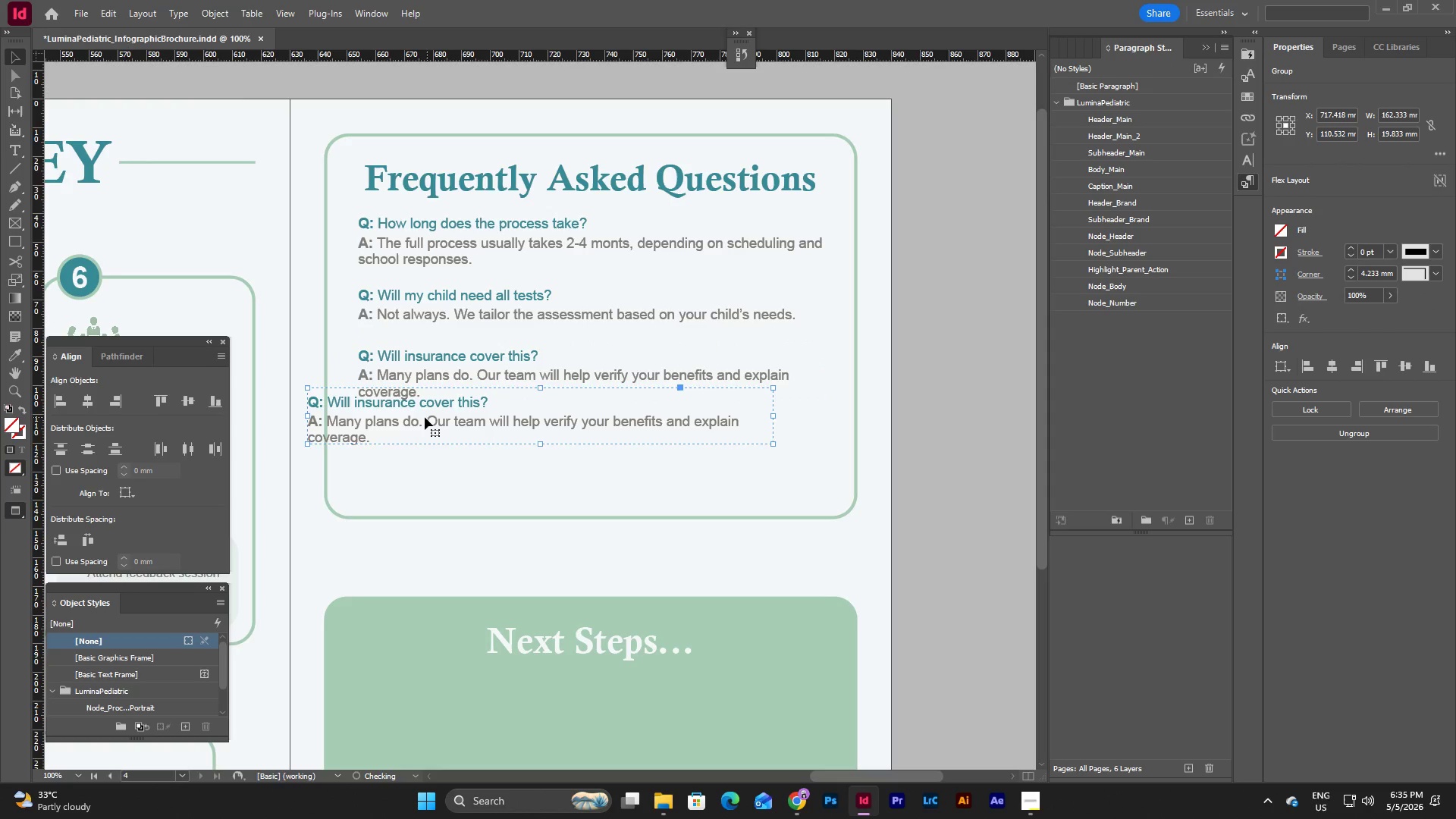 
left_click_drag(start_coordinate=[424, 417], to_coordinate=[465, 450])
 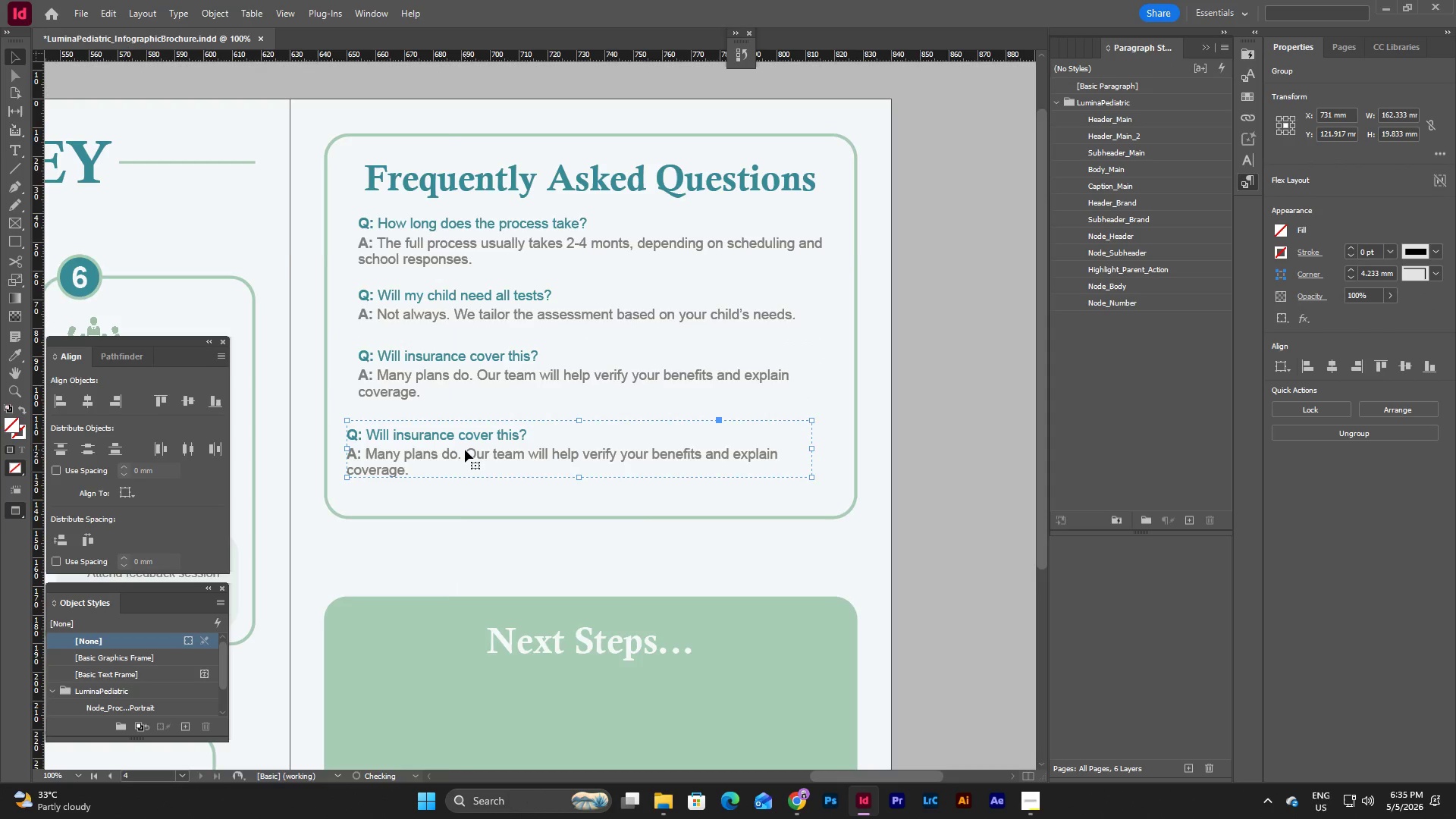 
key(W)
 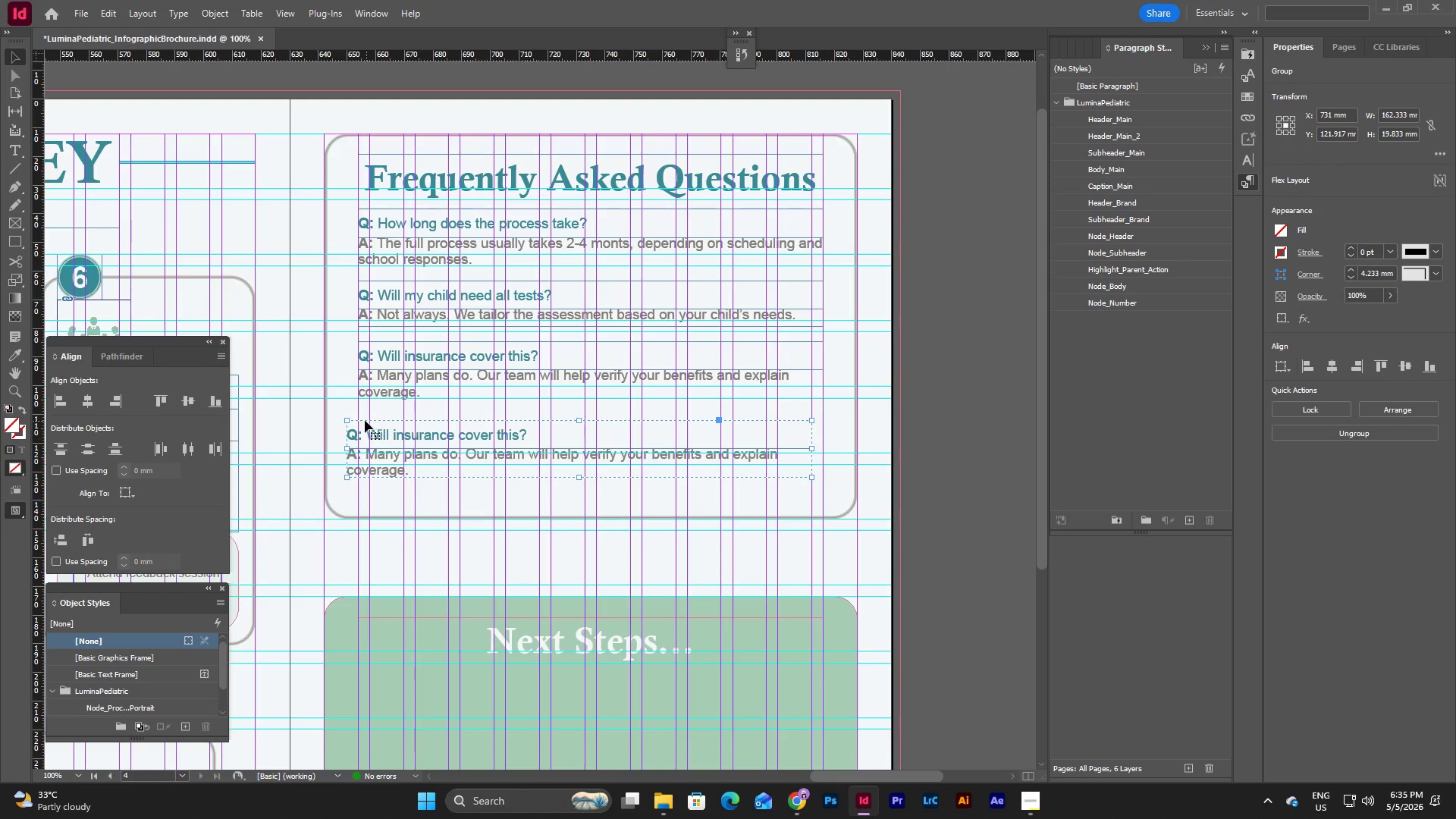 
left_click_drag(start_coordinate=[387, 435], to_coordinate=[397, 422])
 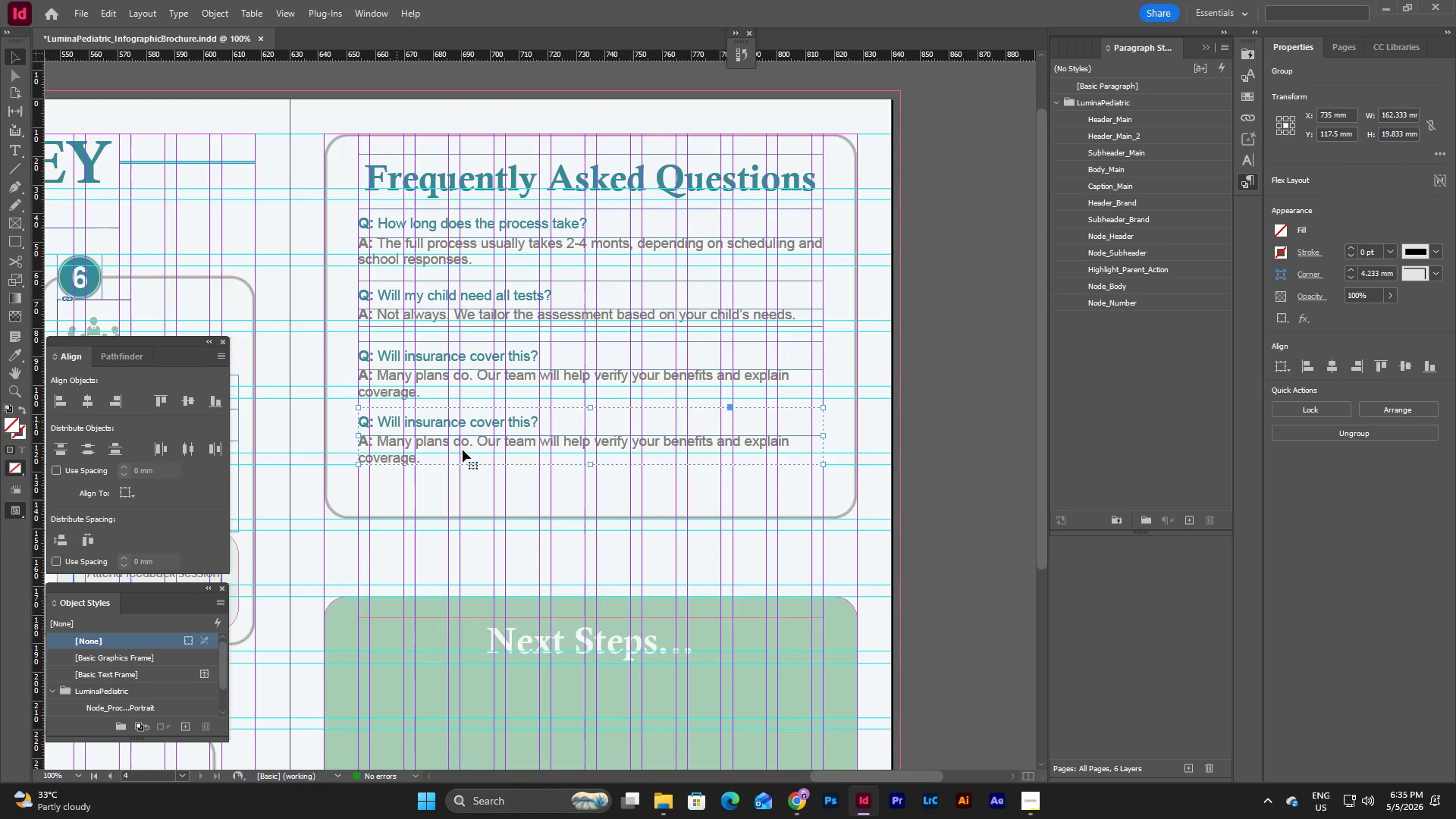 
left_click([947, 417])
 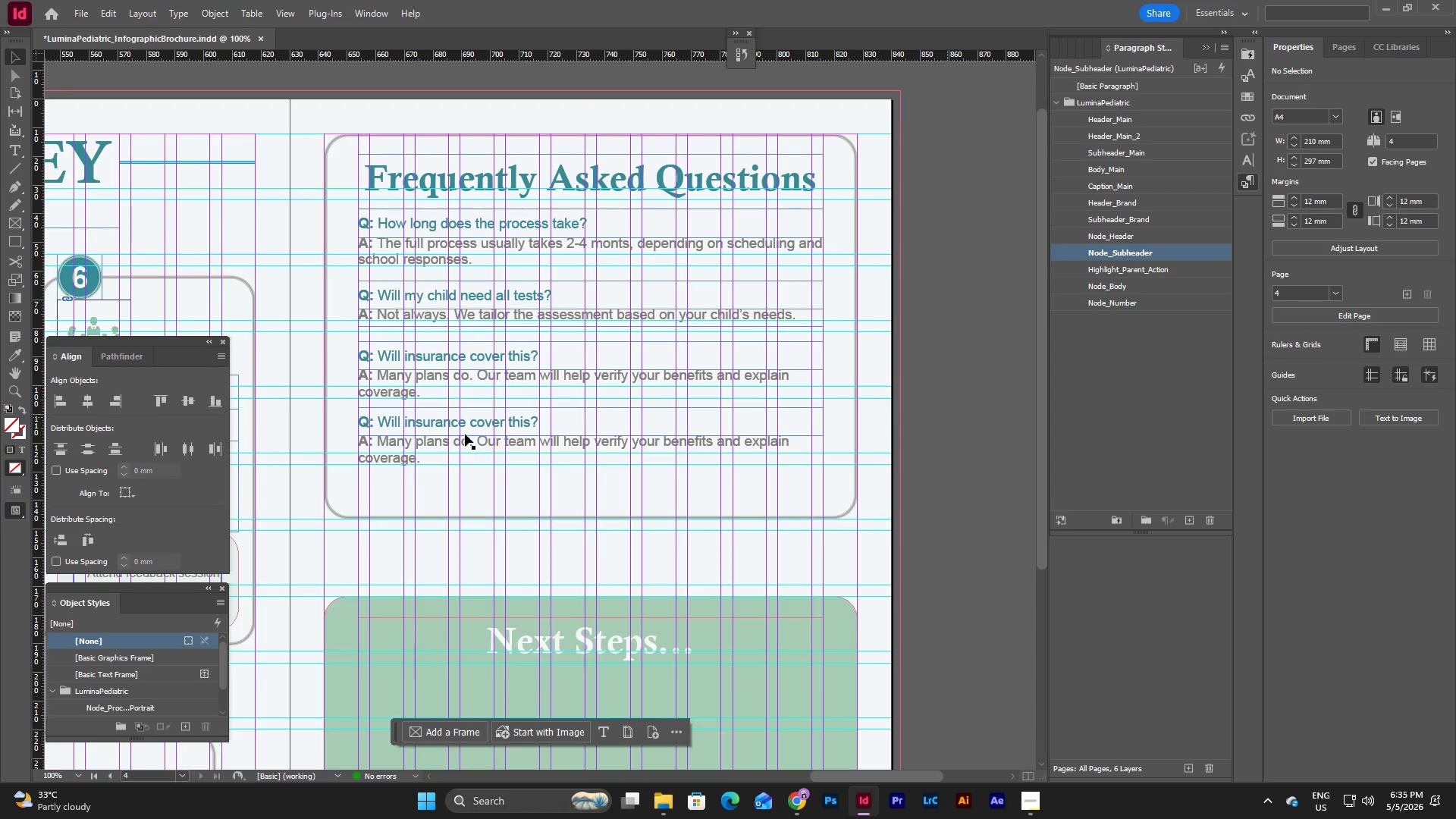 
left_click_drag(start_coordinate=[439, 421], to_coordinate=[439, 425])
 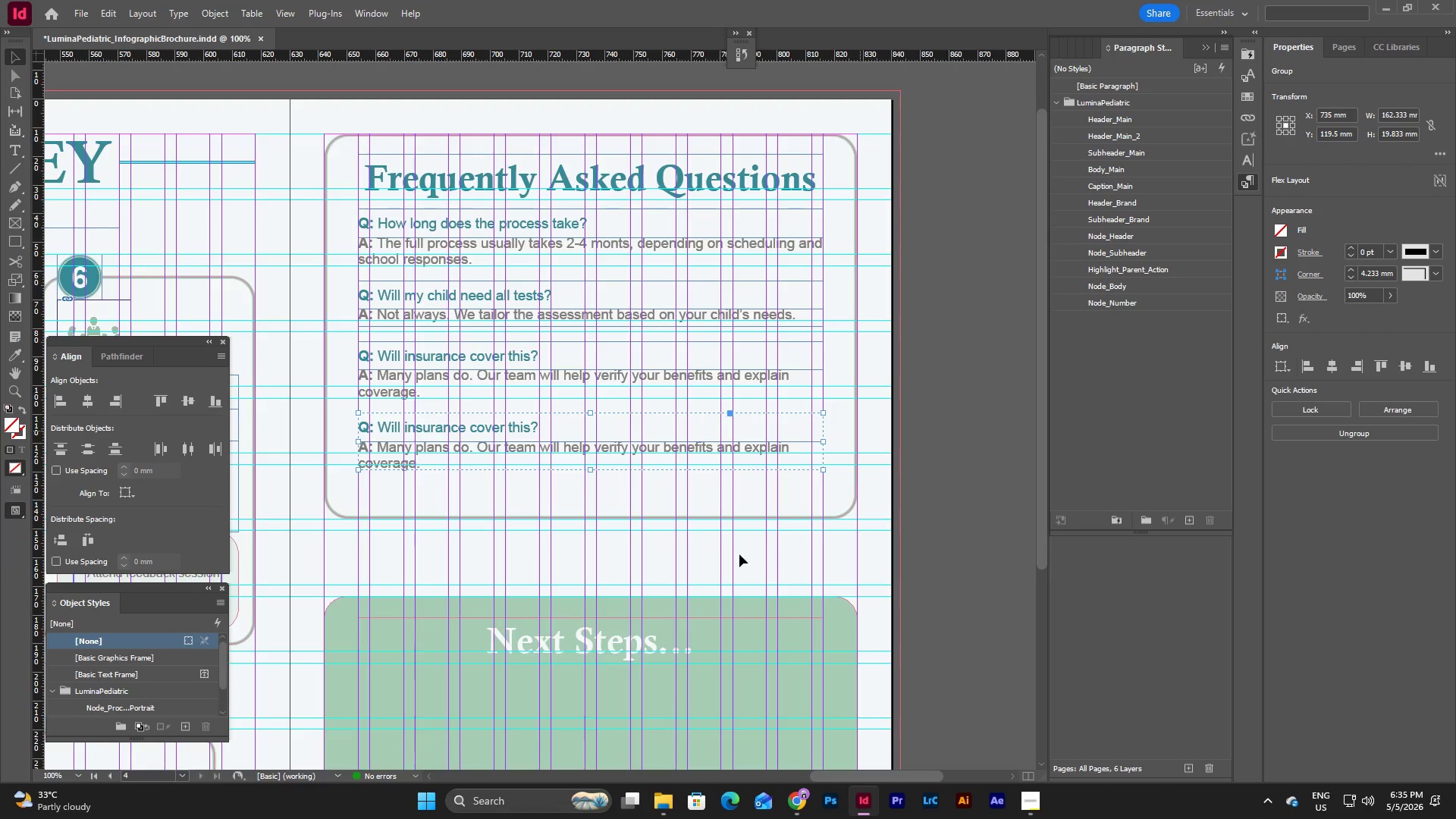 
left_click([939, 452])
 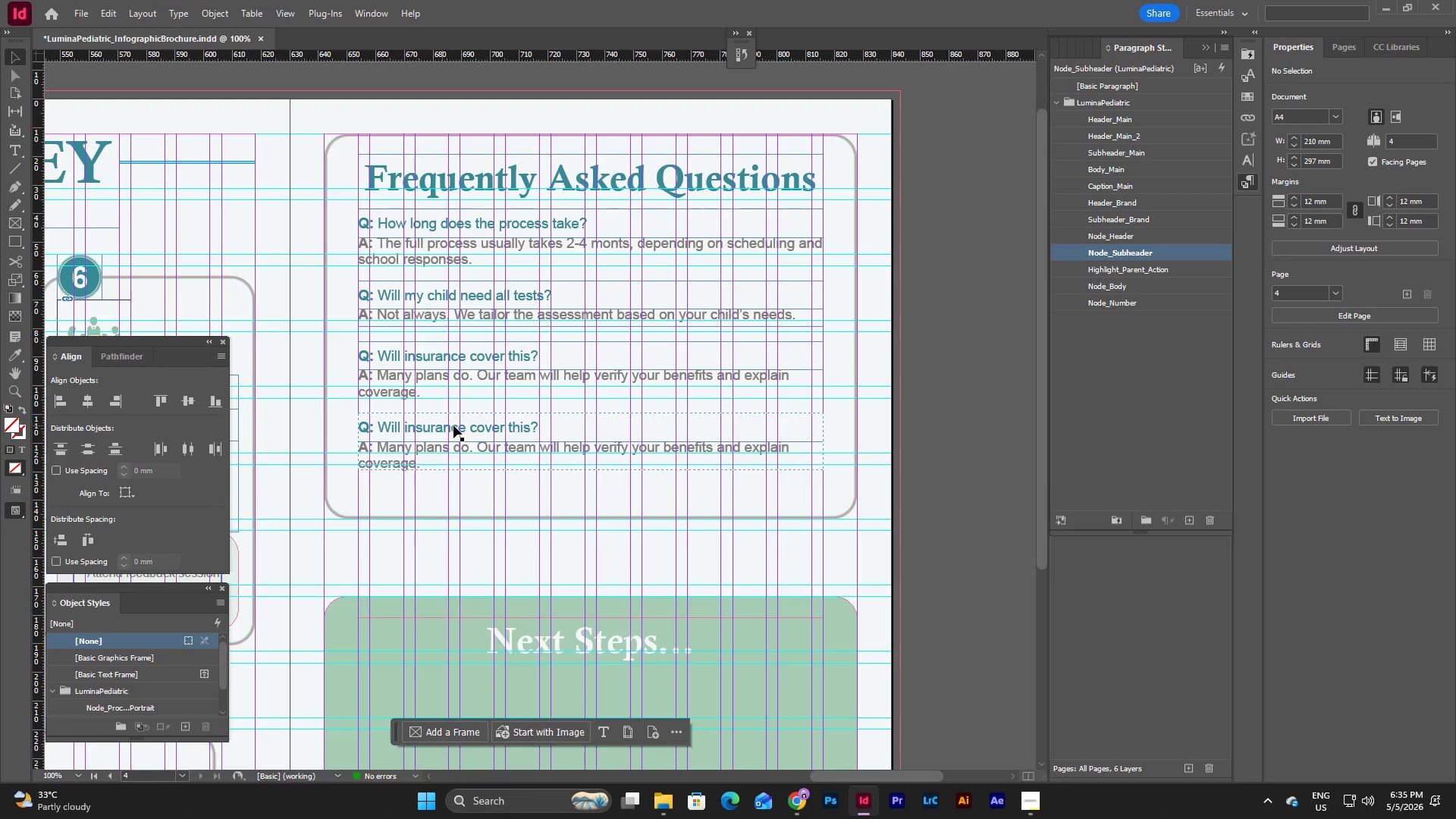 
left_click([922, 431])
 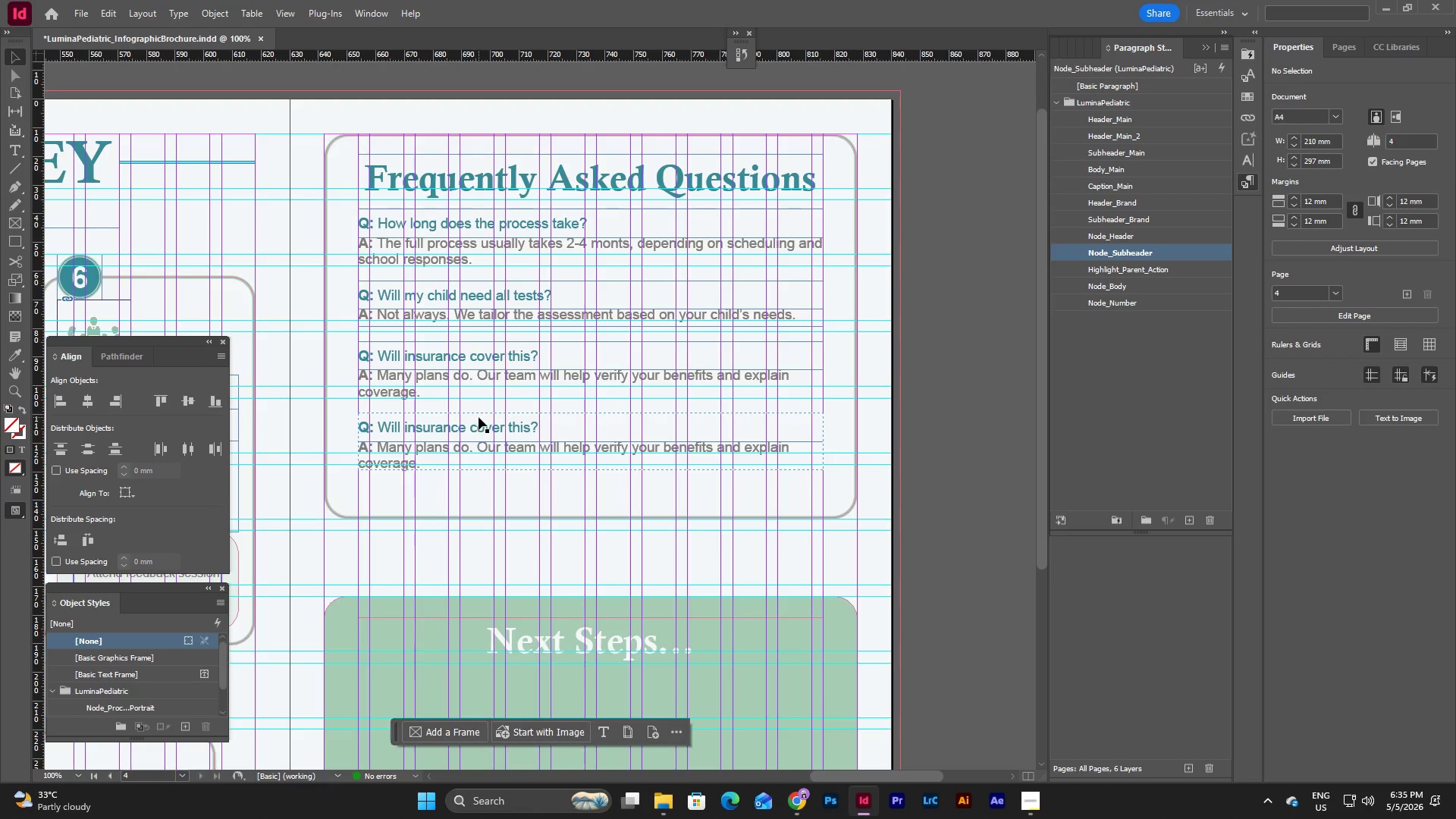 
double_click([479, 417])
 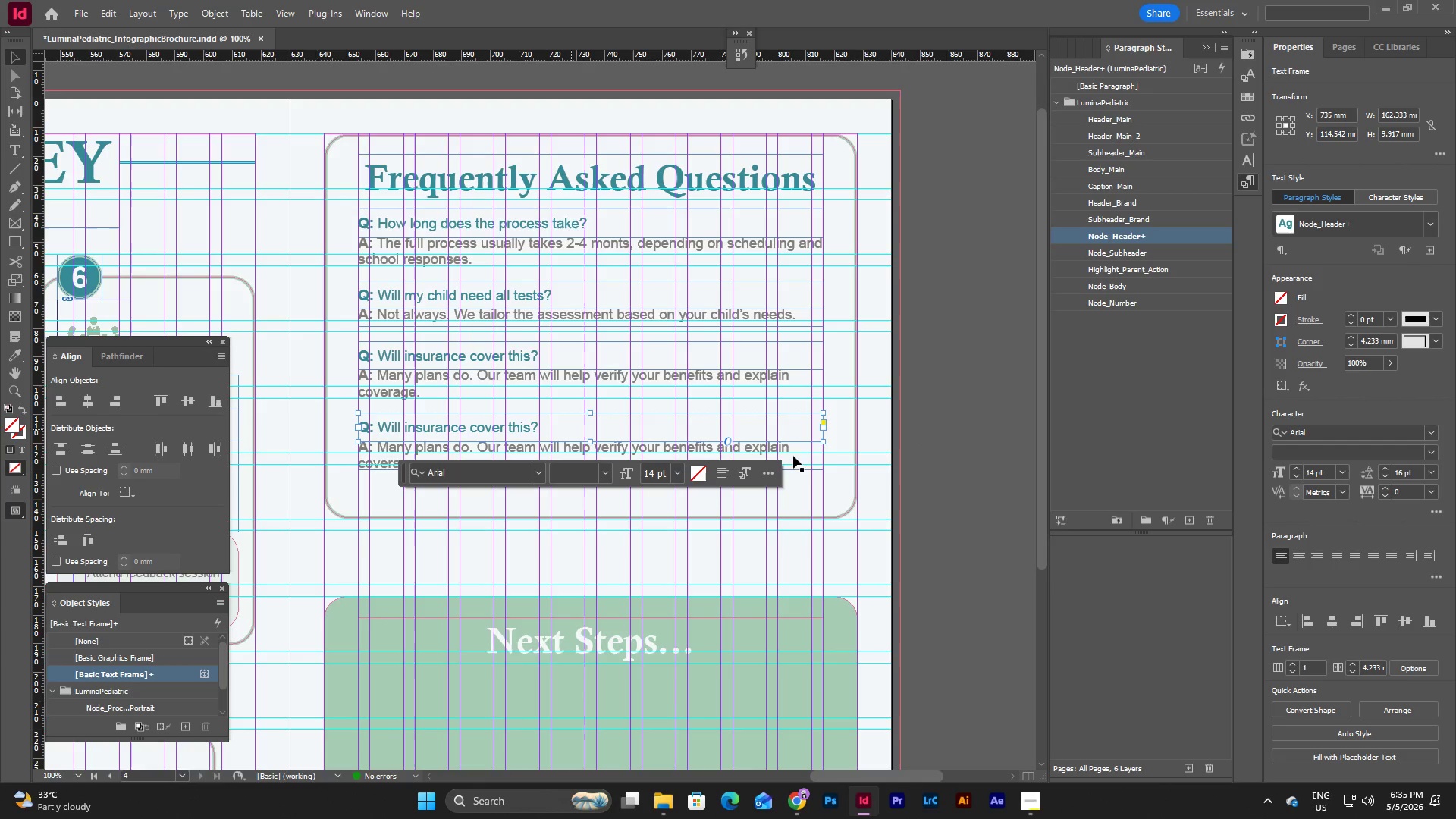 
left_click([978, 477])
 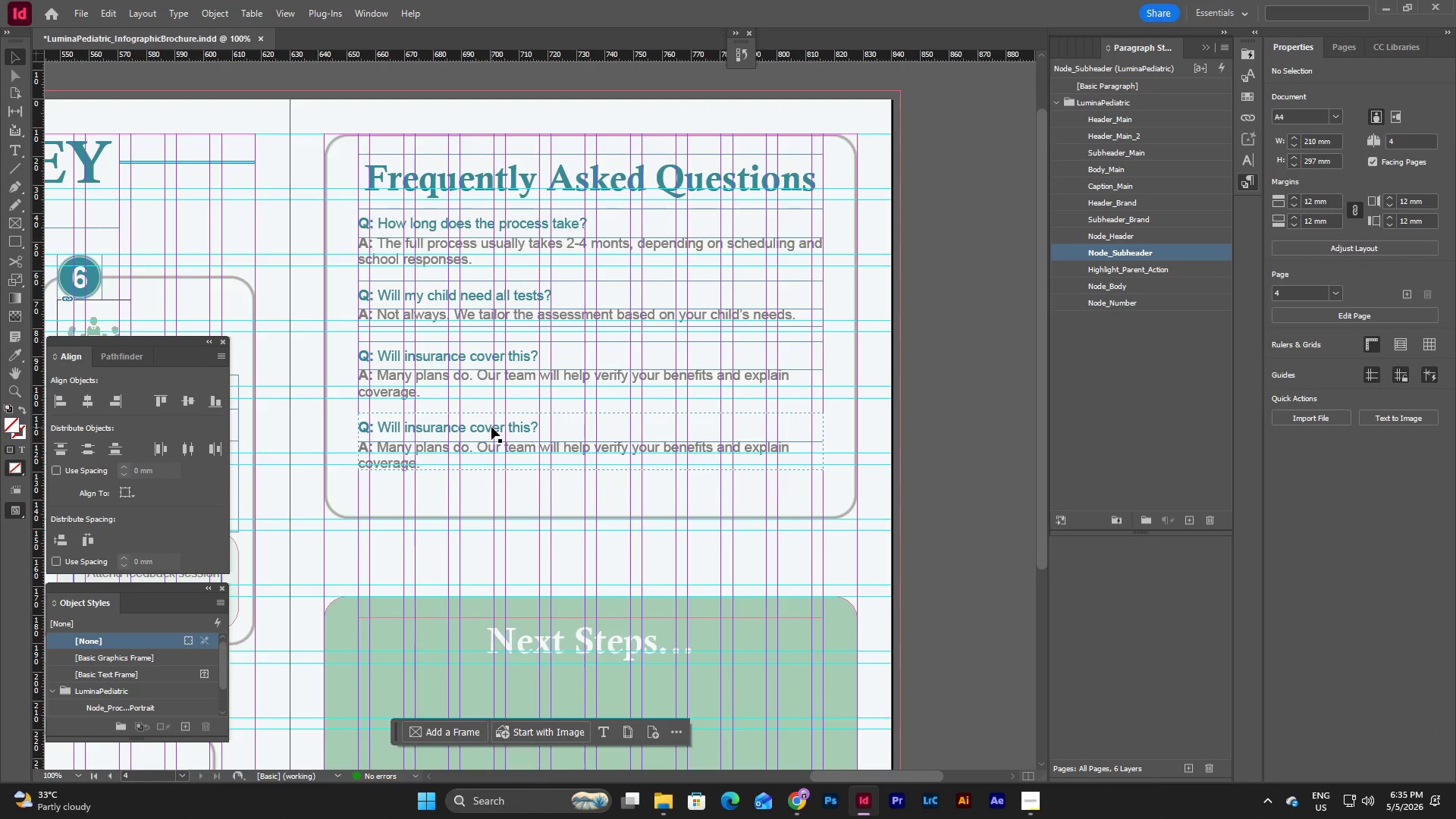 
double_click([491, 427])
 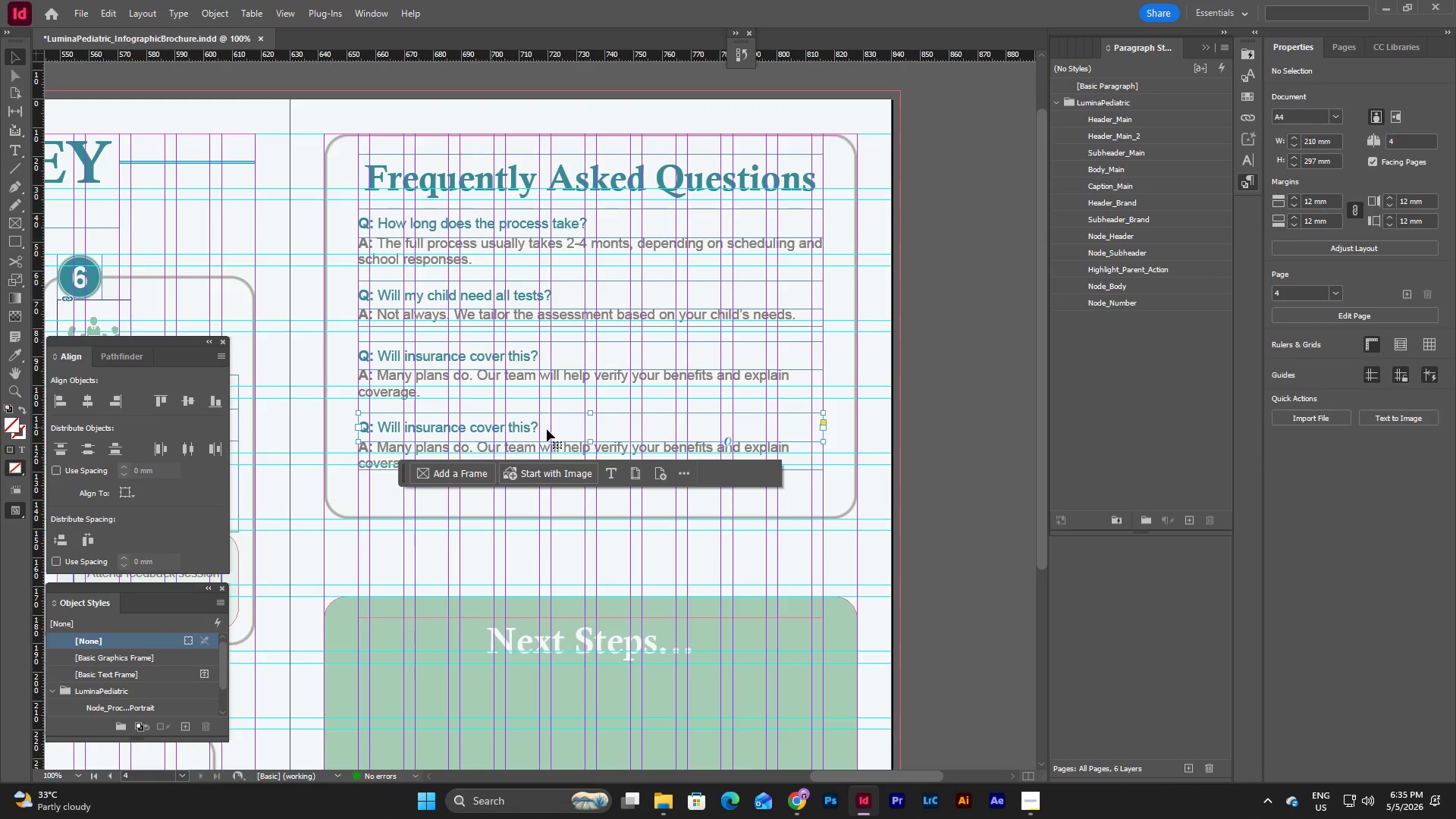 
triple_click([547, 429])
 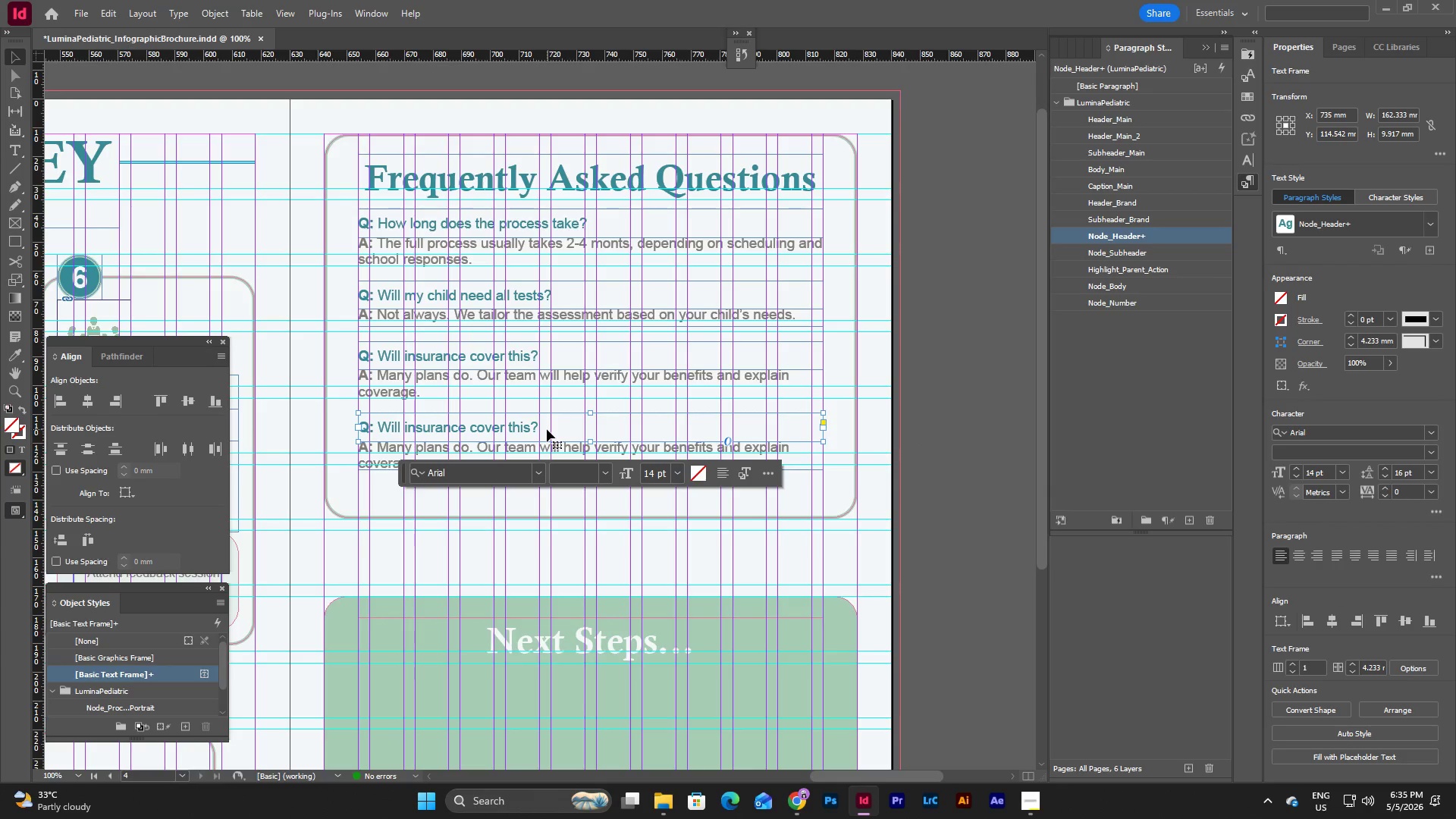 
triple_click([547, 429])
 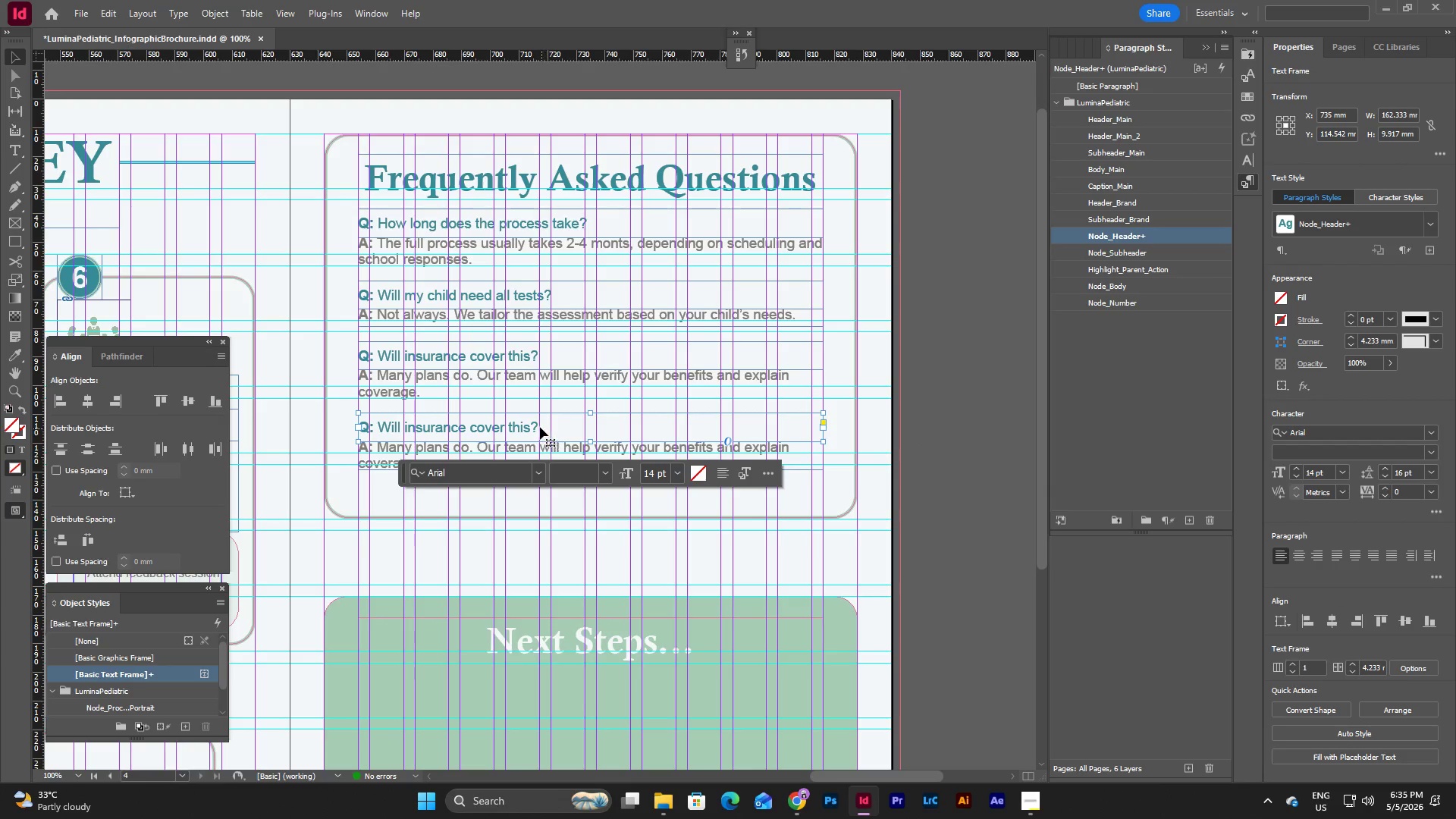 
triple_click([539, 427])
 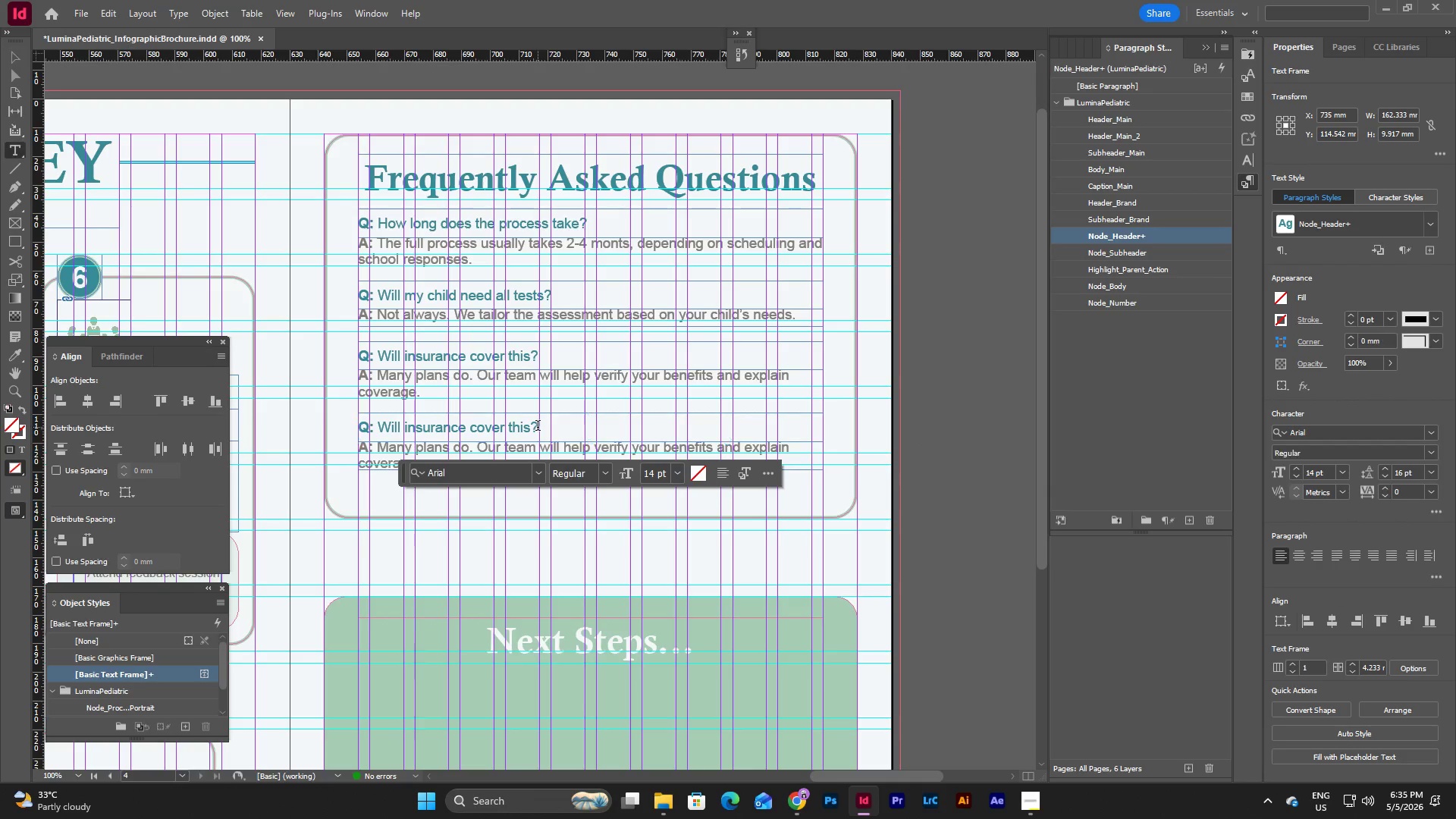 
triple_click([538, 427])
 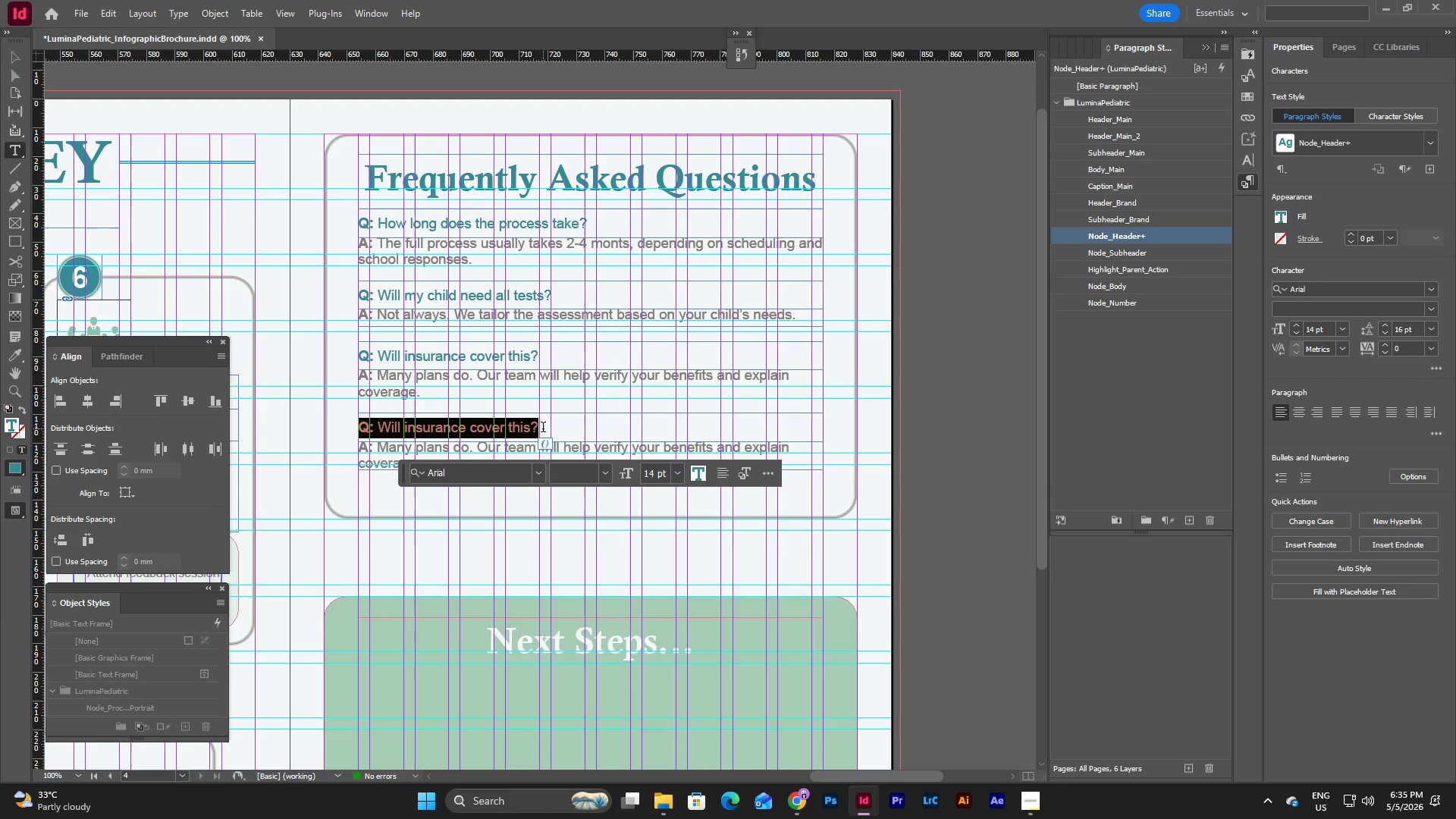 
left_click([541, 428])
 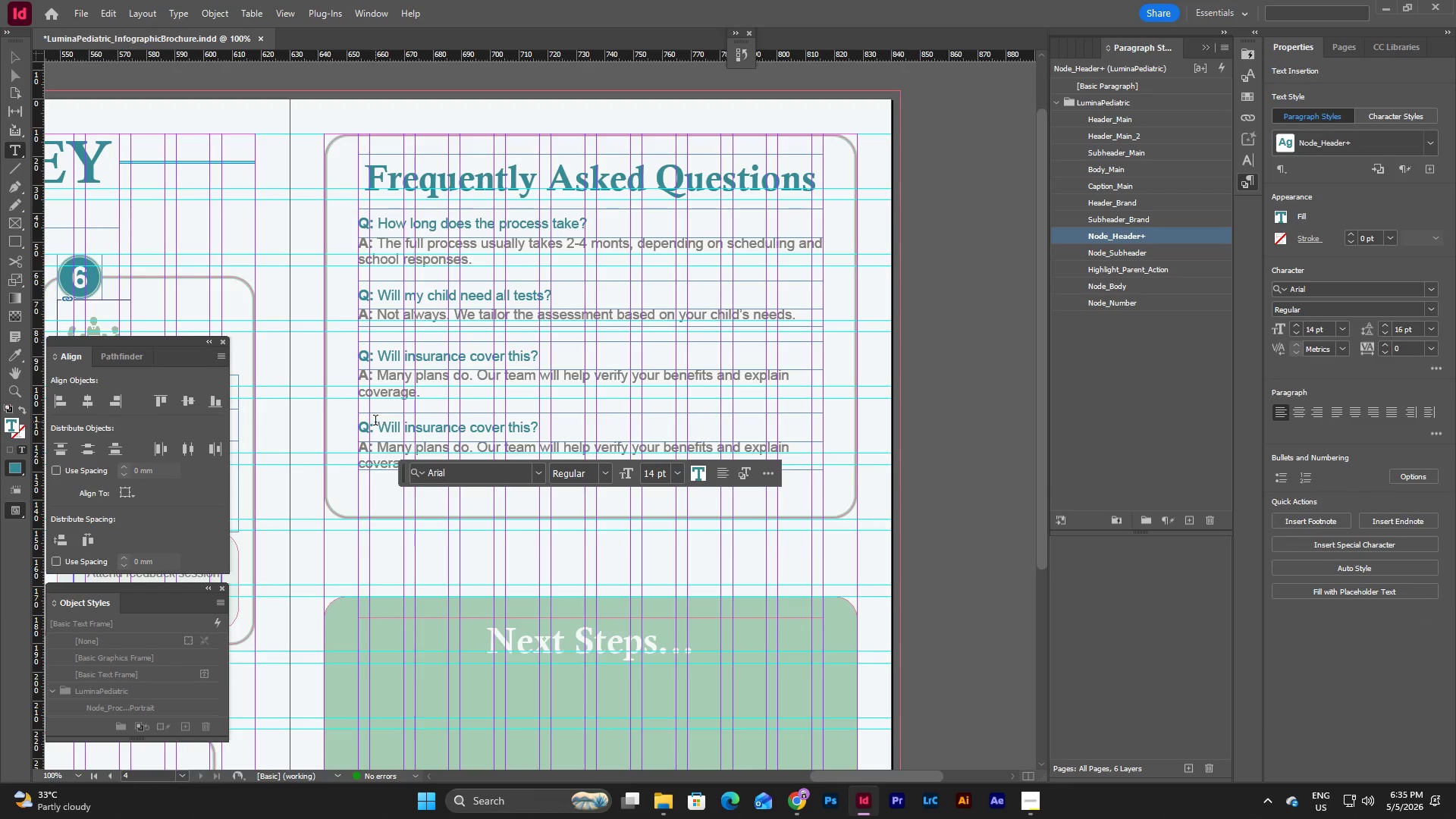 
left_click_drag(start_coordinate=[378, 422], to_coordinate=[534, 425])
 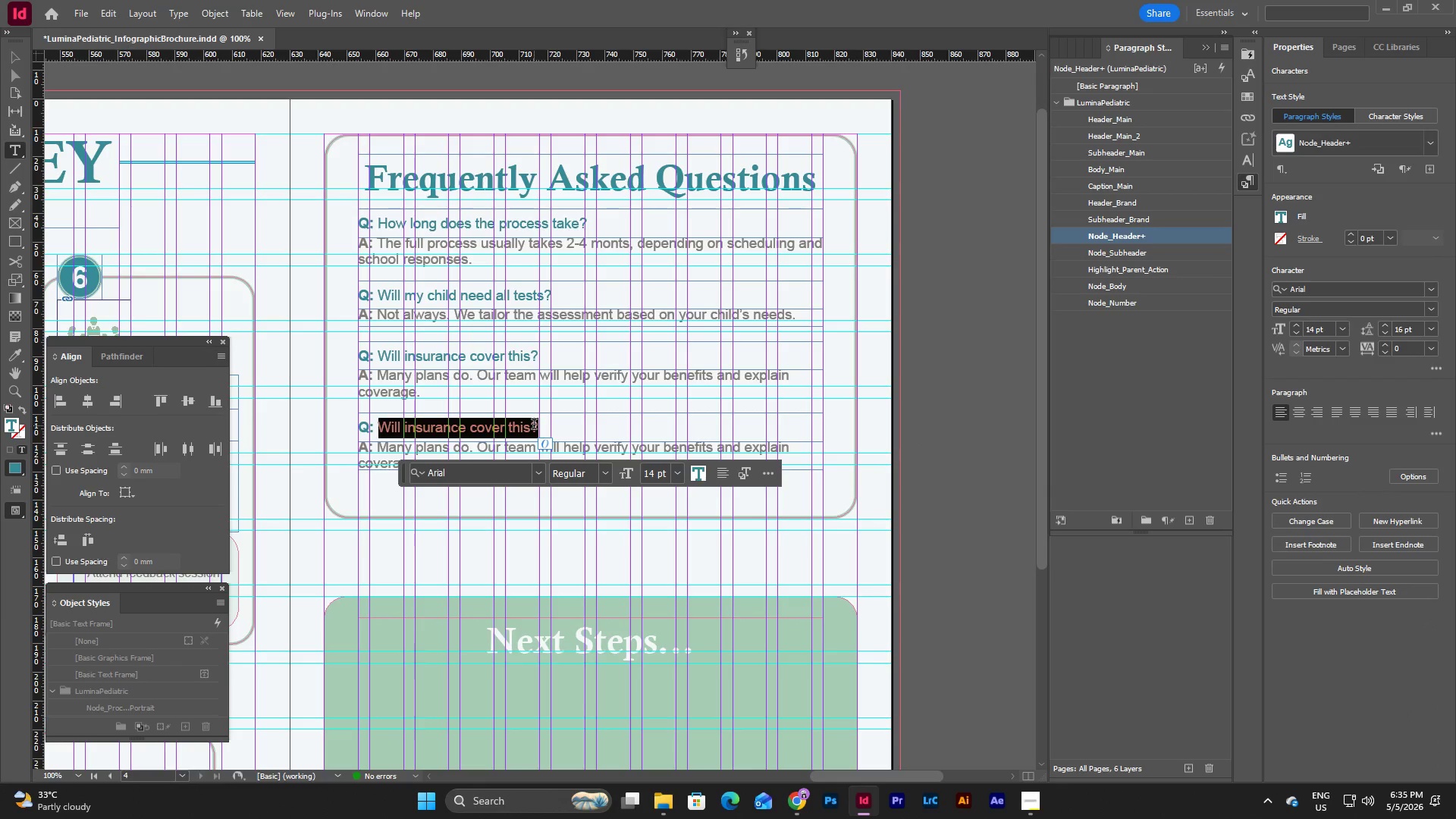 
type(Can I be with my child during testing?)
 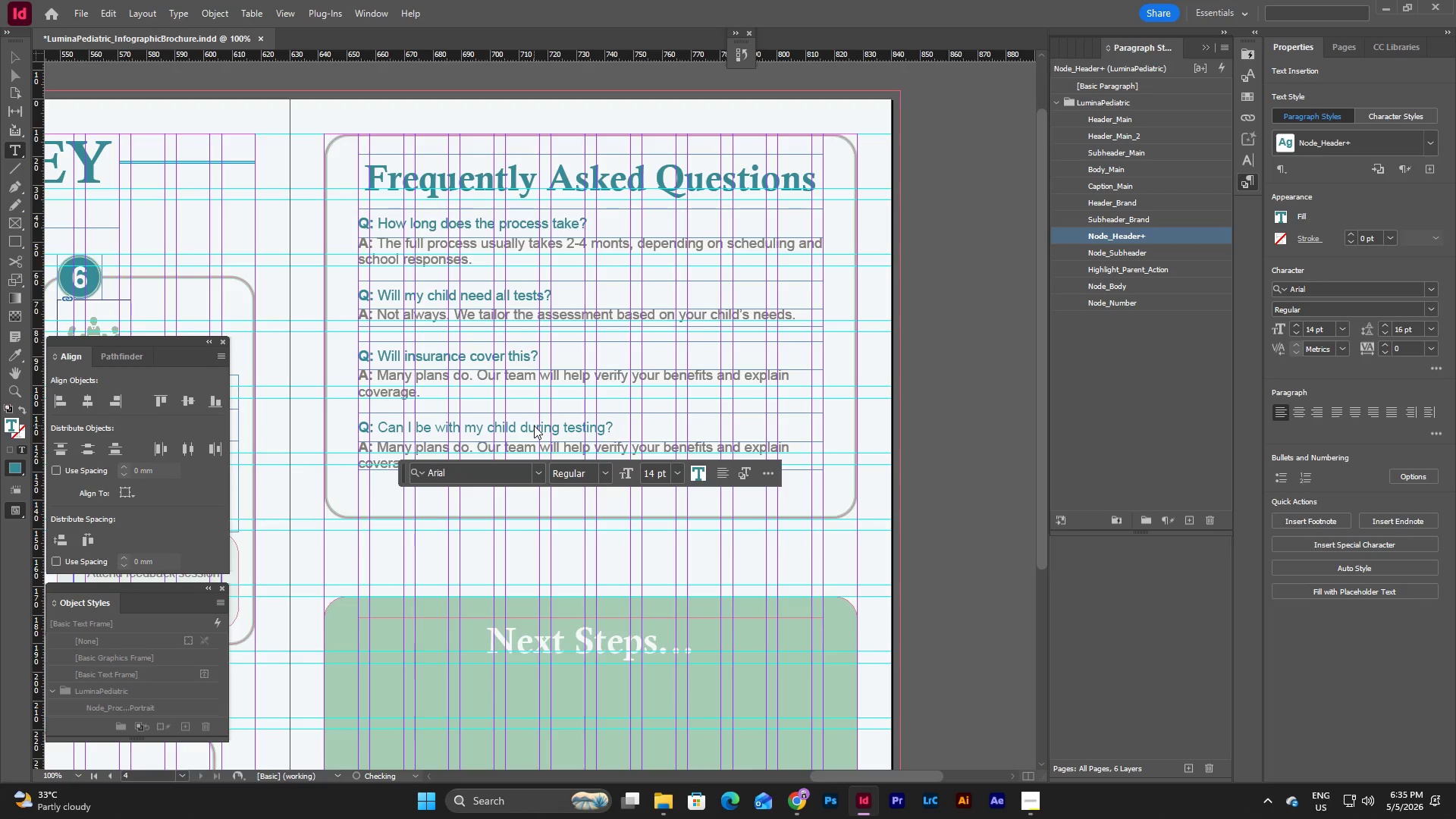 
left_click([391, 466])
 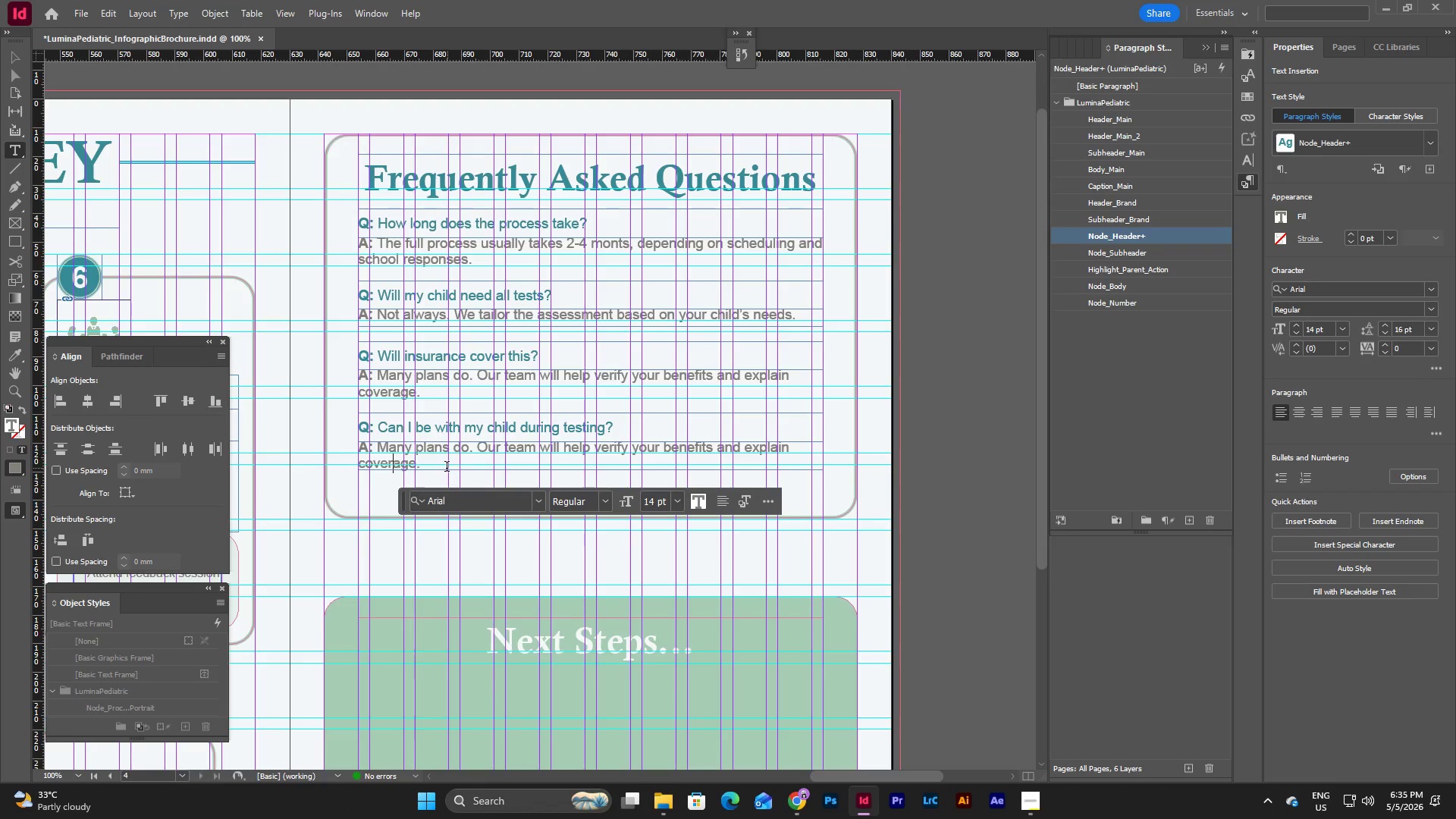 
left_click_drag(start_coordinate=[447, 468], to_coordinate=[381, 449])
 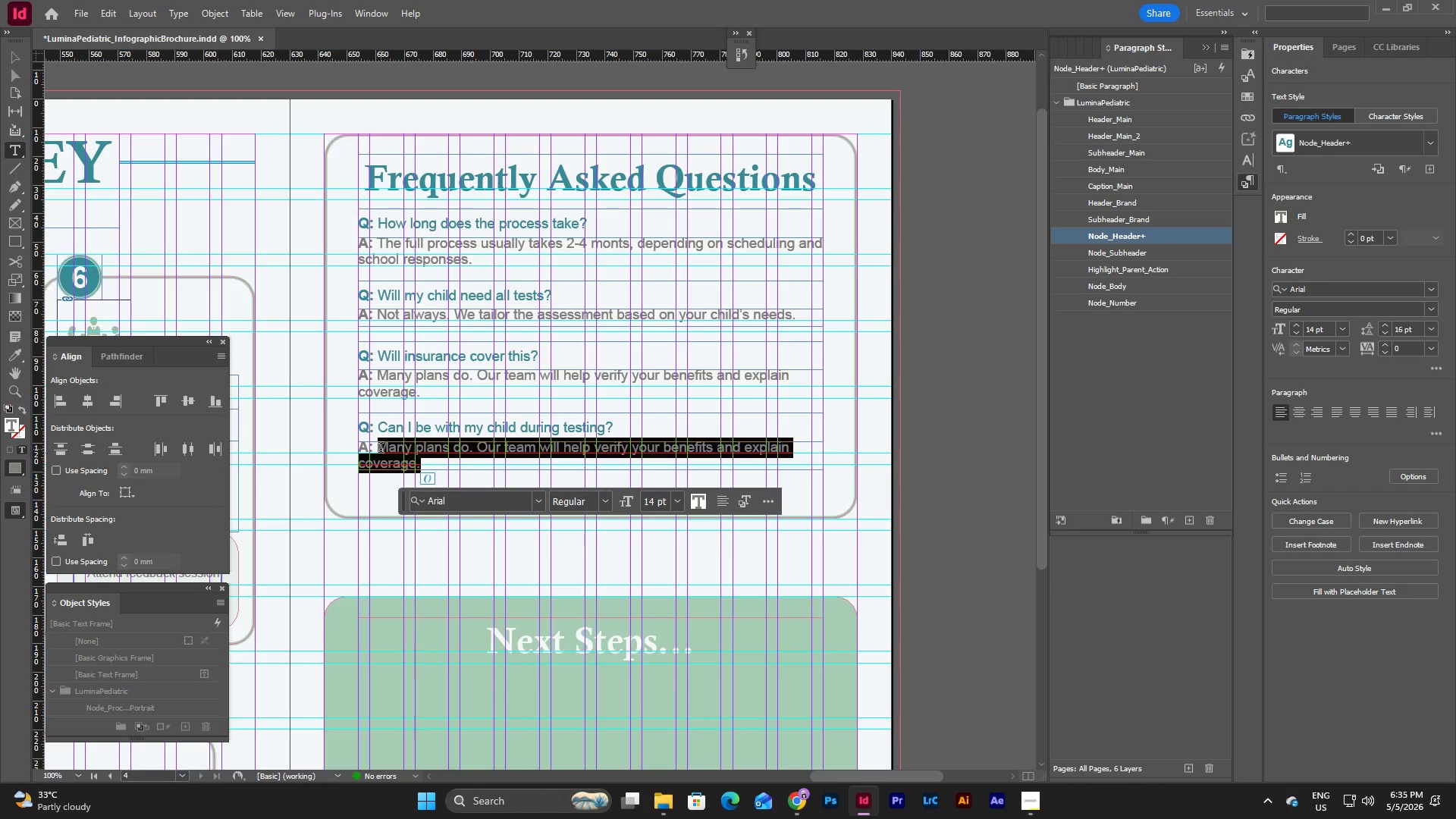 
type(Some sessions require parent participation; others do not. We will guide youy)
key(Backspace)
type(.)
 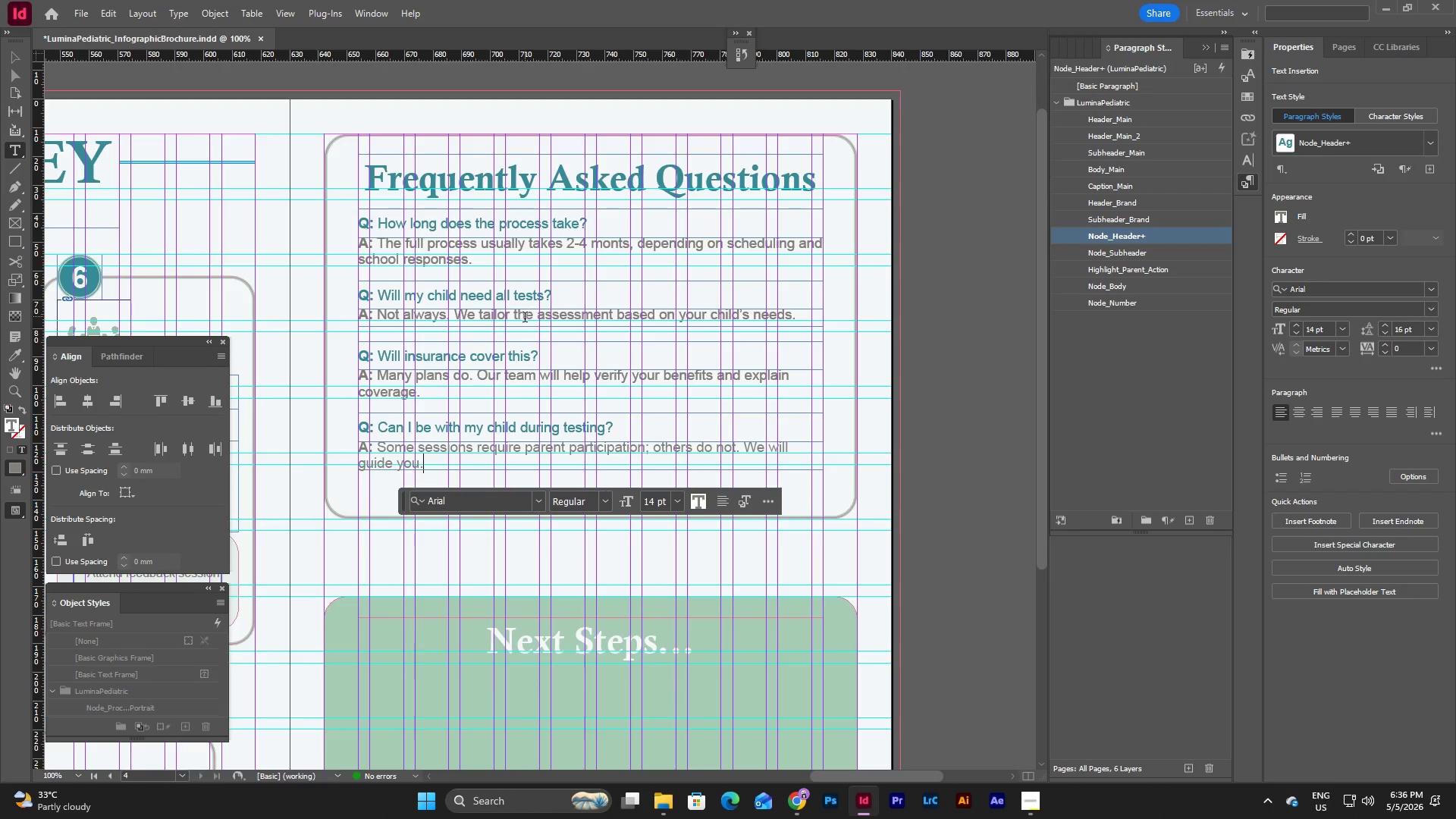 
key(Escape)
 